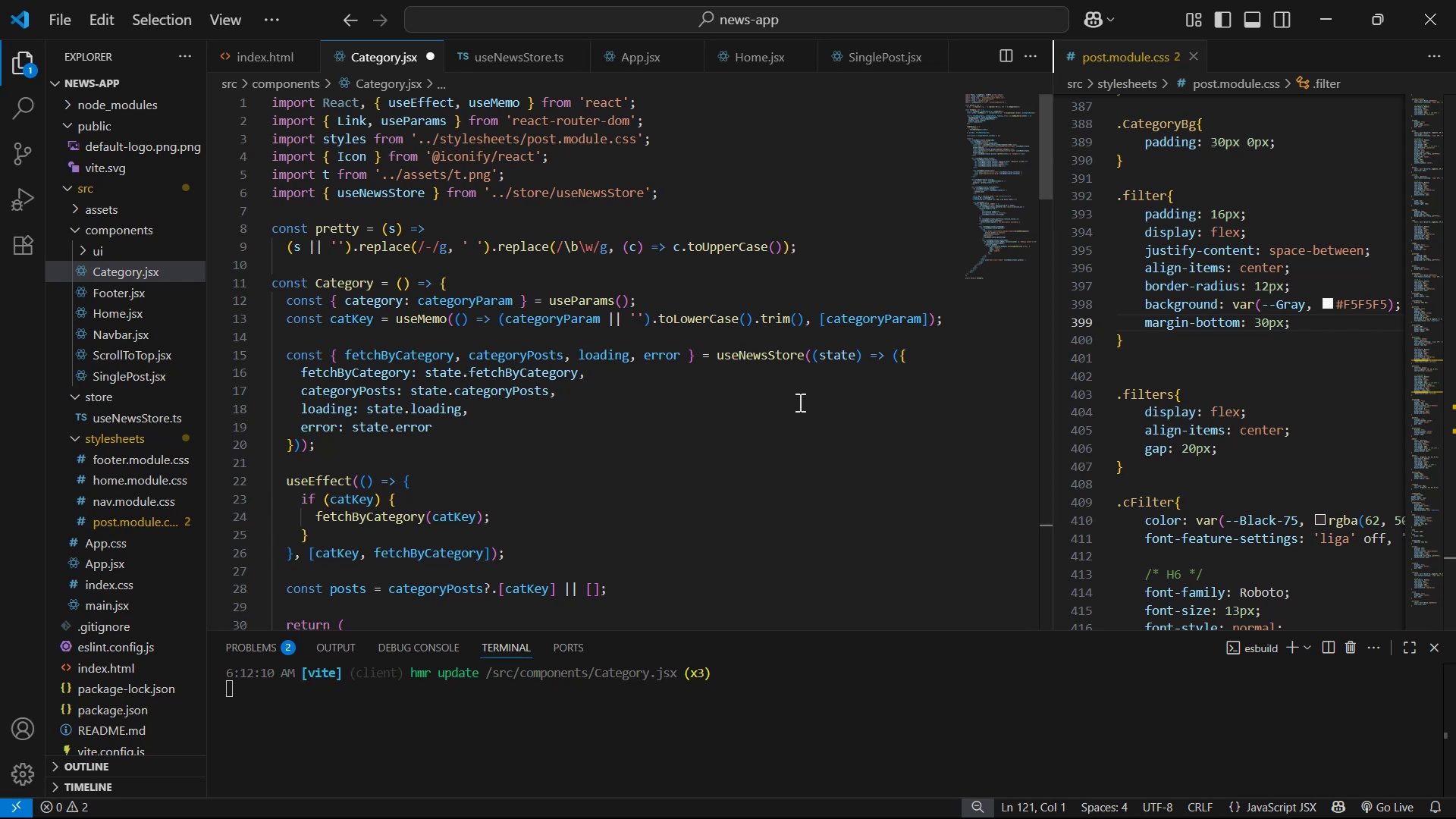 
wait(6.29)
 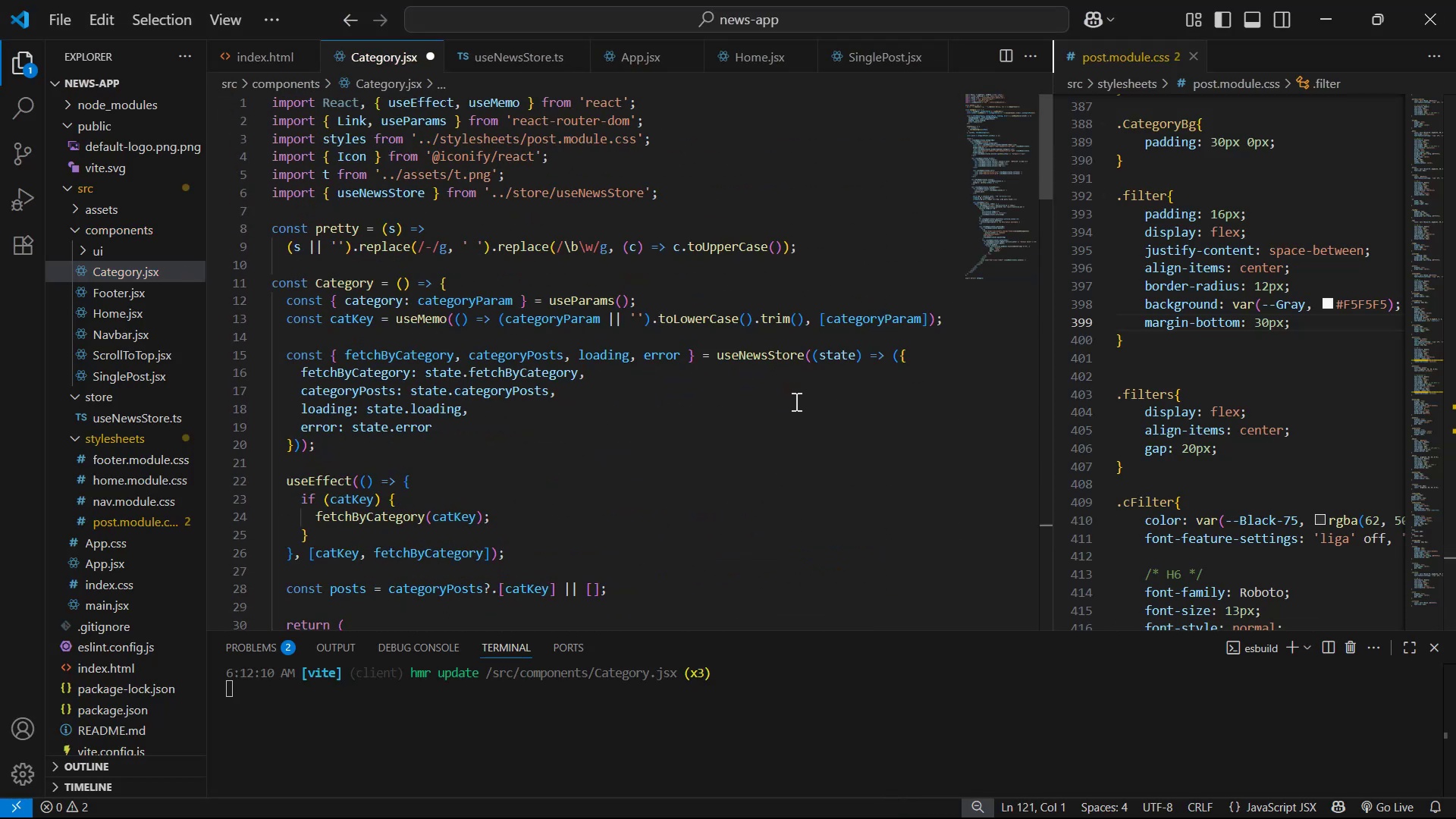 
scroll: coordinate [799, 402], scroll_direction: down, amount: 5.0
 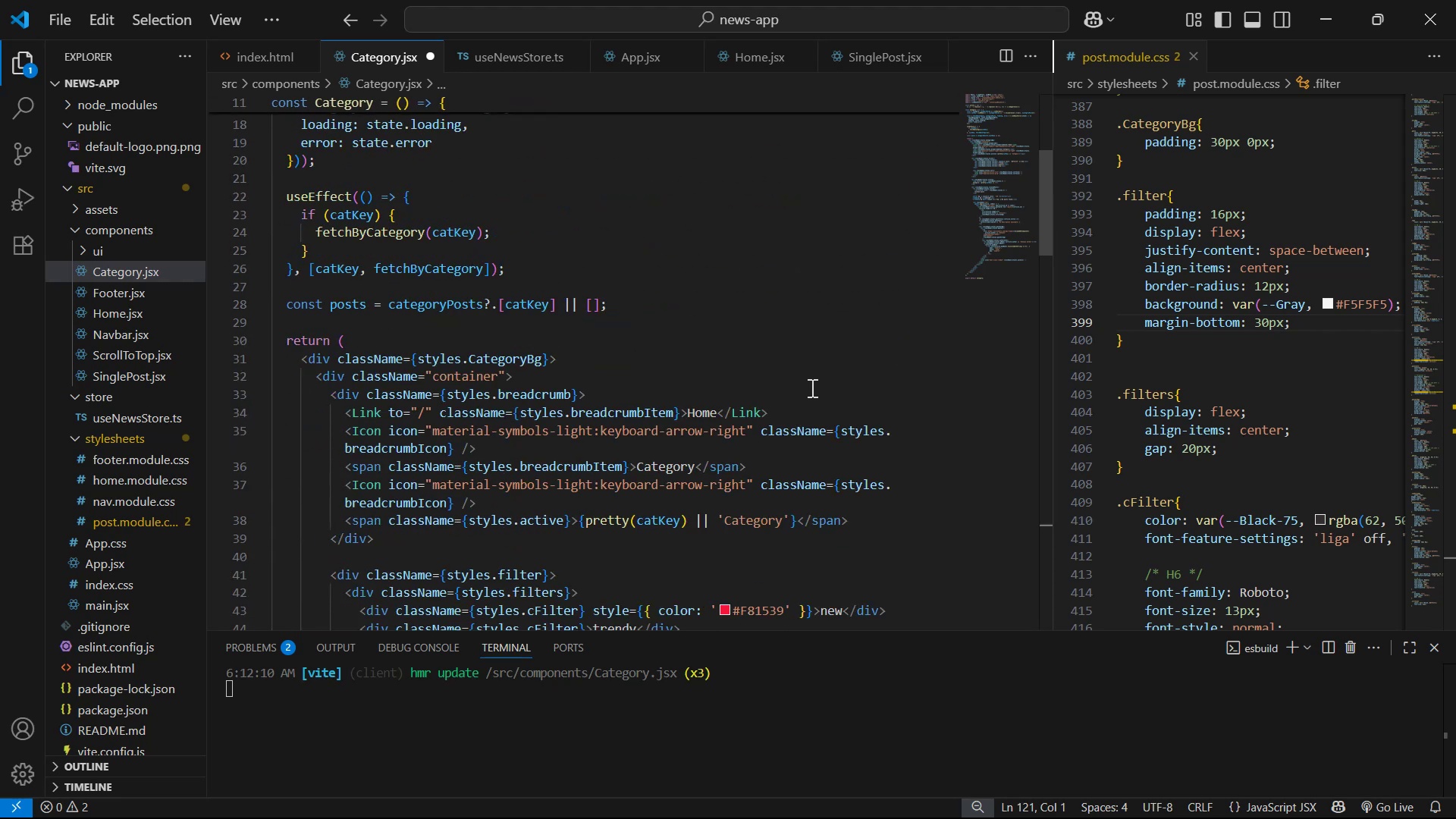 
scroll: coordinate [817, 381], scroll_direction: up, amount: 7.0
 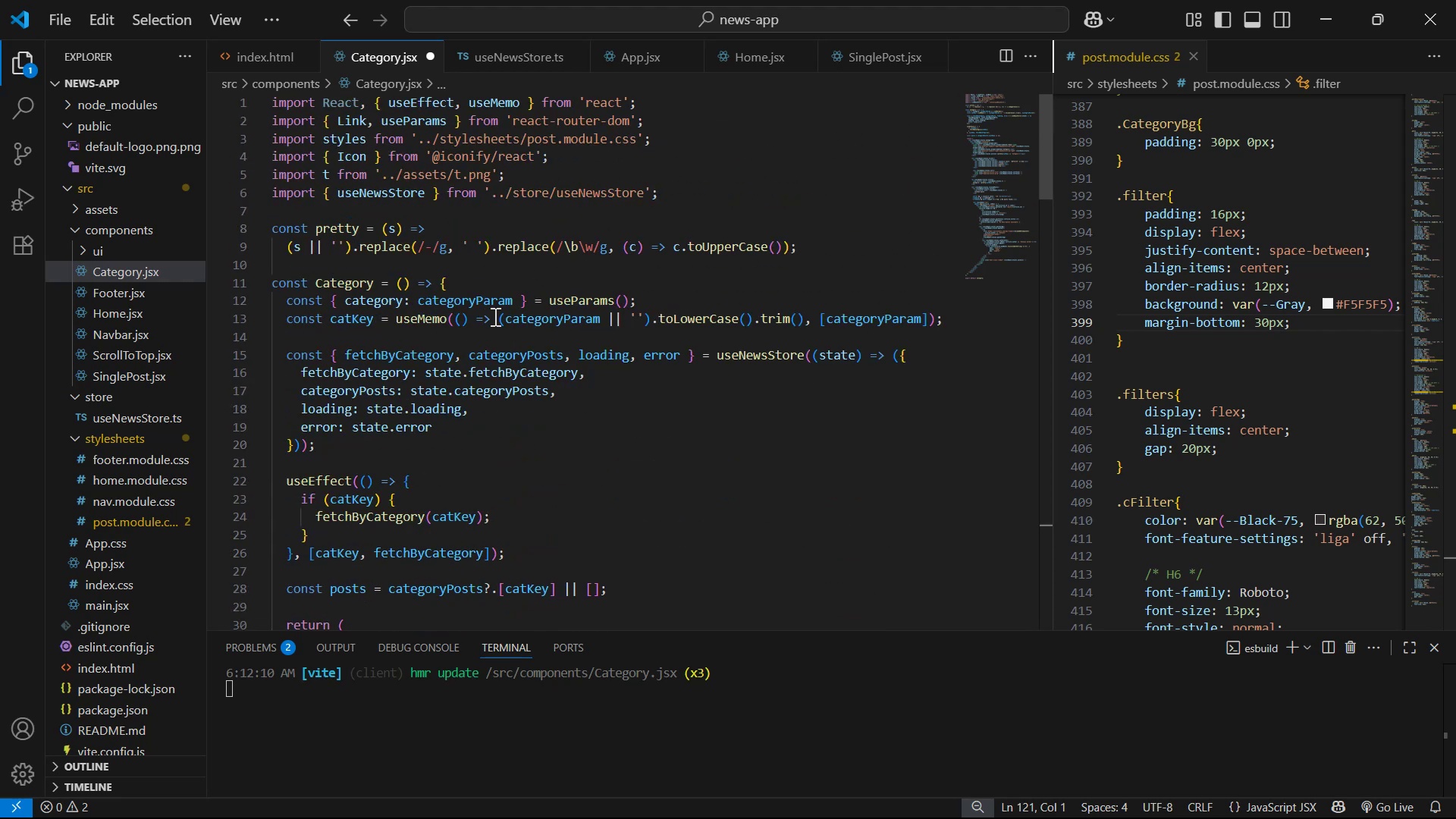 
left_click([338, 222])
 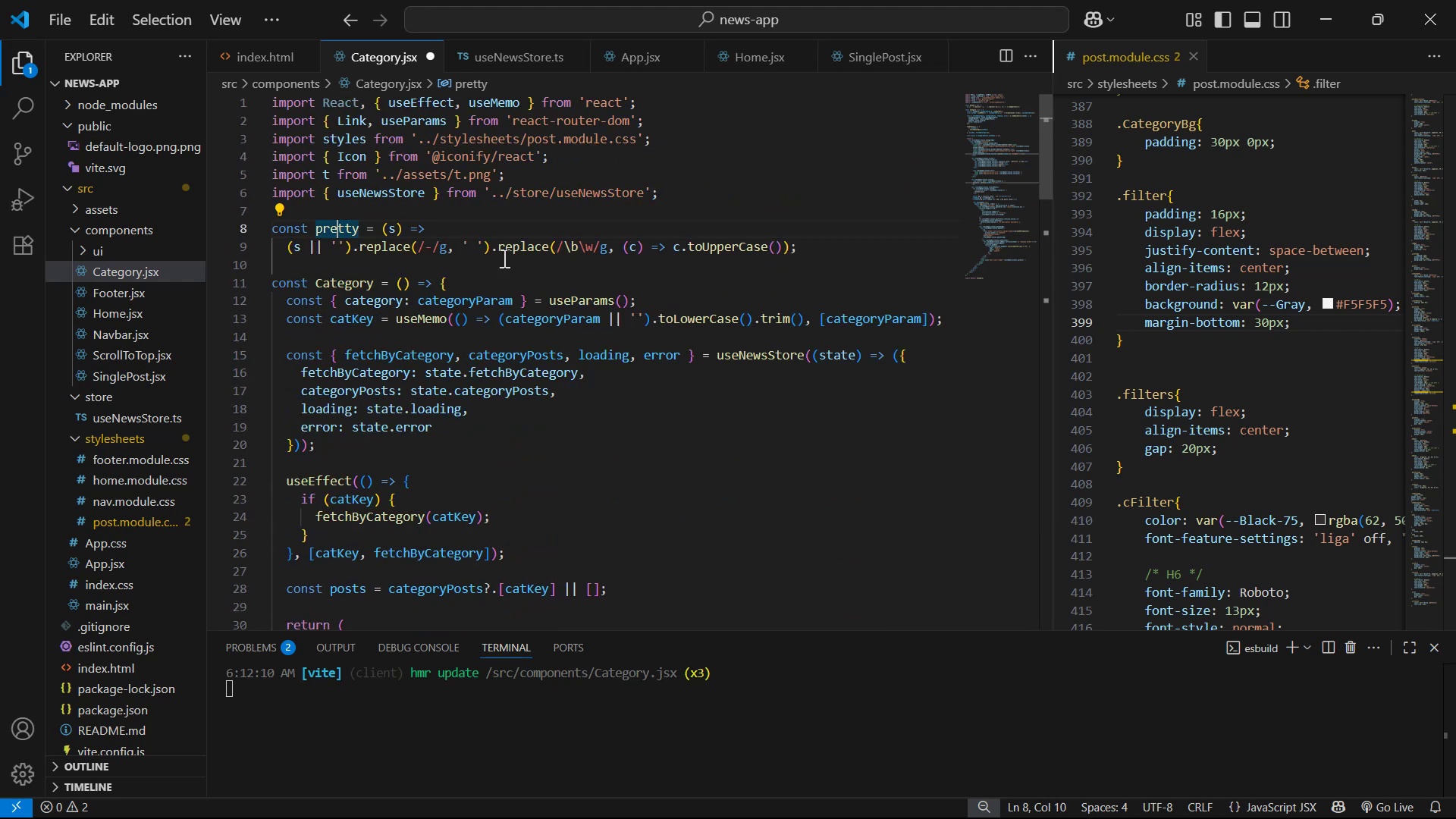 
scroll: coordinate [605, 340], scroll_direction: down, amount: 31.0
 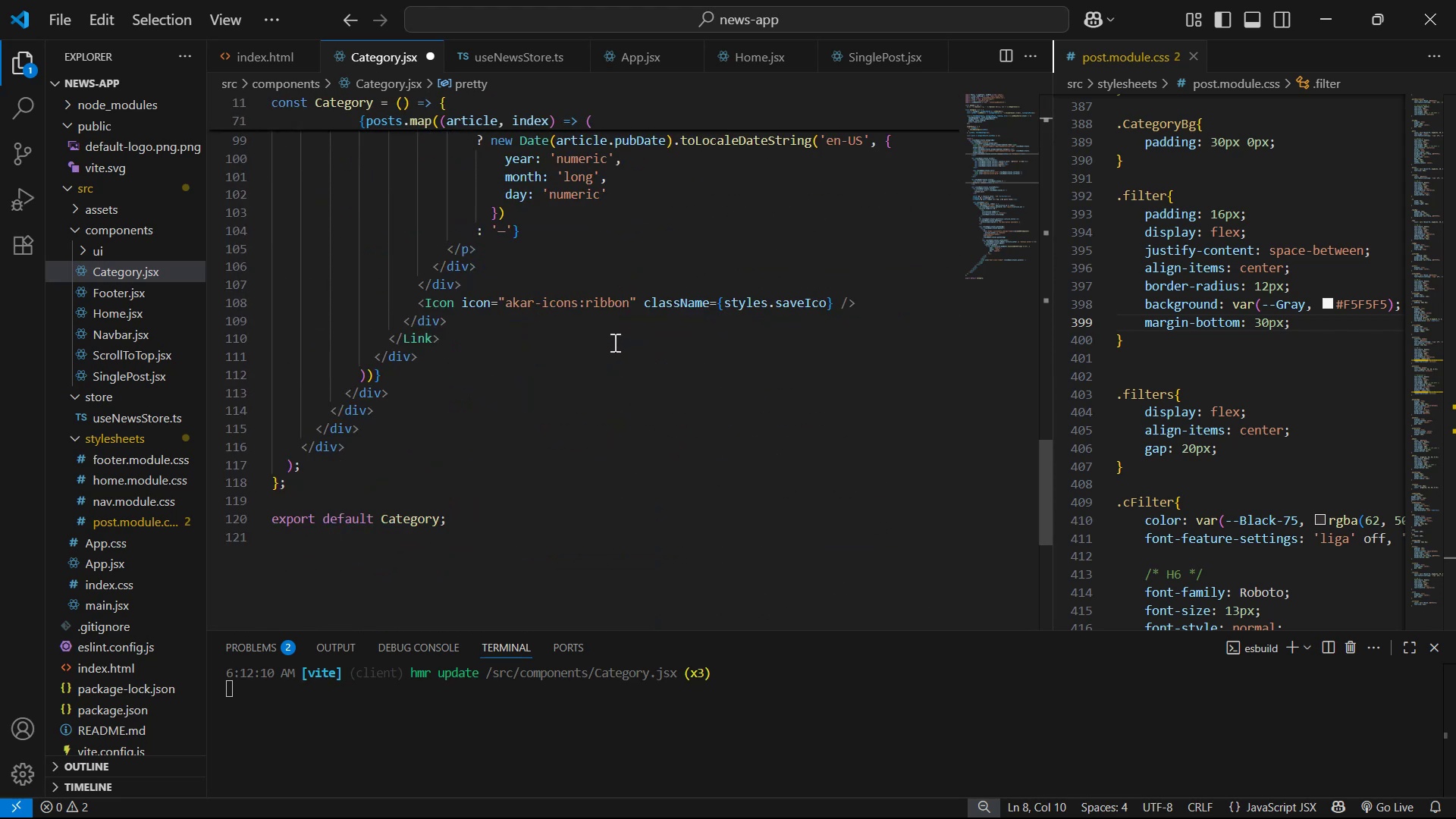 
scroll: coordinate [610, 346], scroll_direction: up, amount: 16.0
 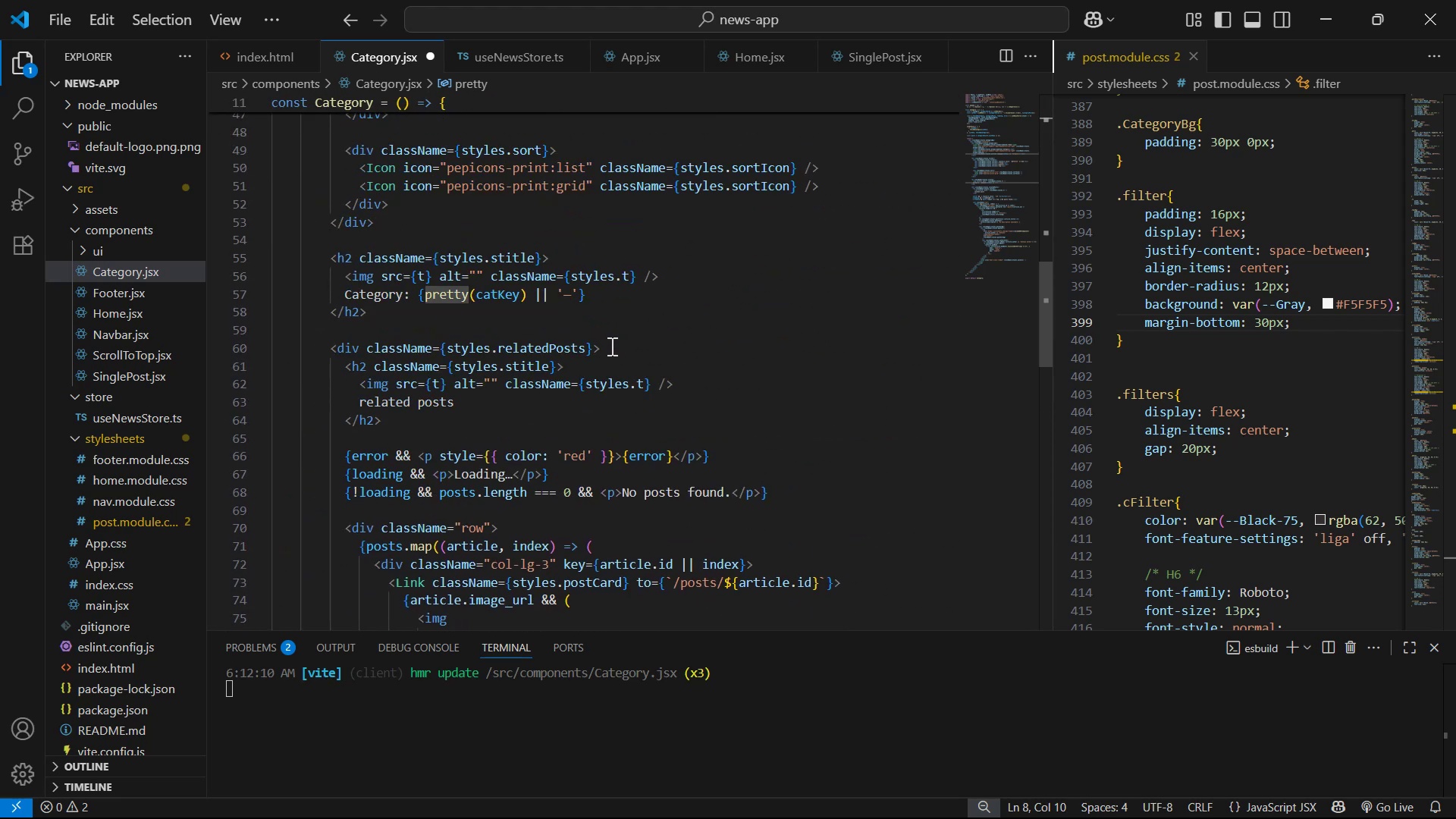 
scroll: coordinate [633, 316], scroll_direction: down, amount: 20.0
 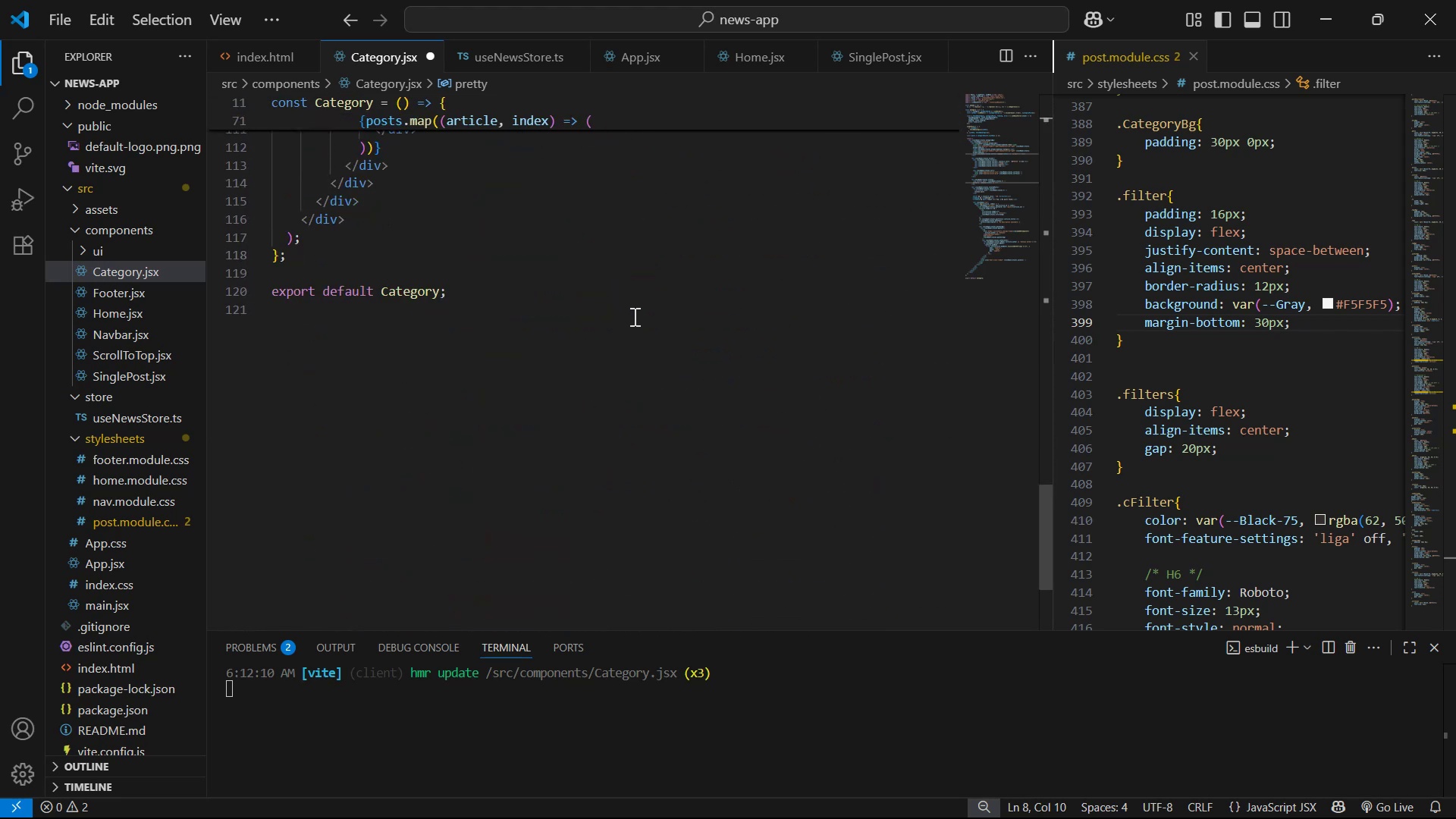 
scroll: coordinate [633, 316], scroll_direction: up, amount: 5.0
 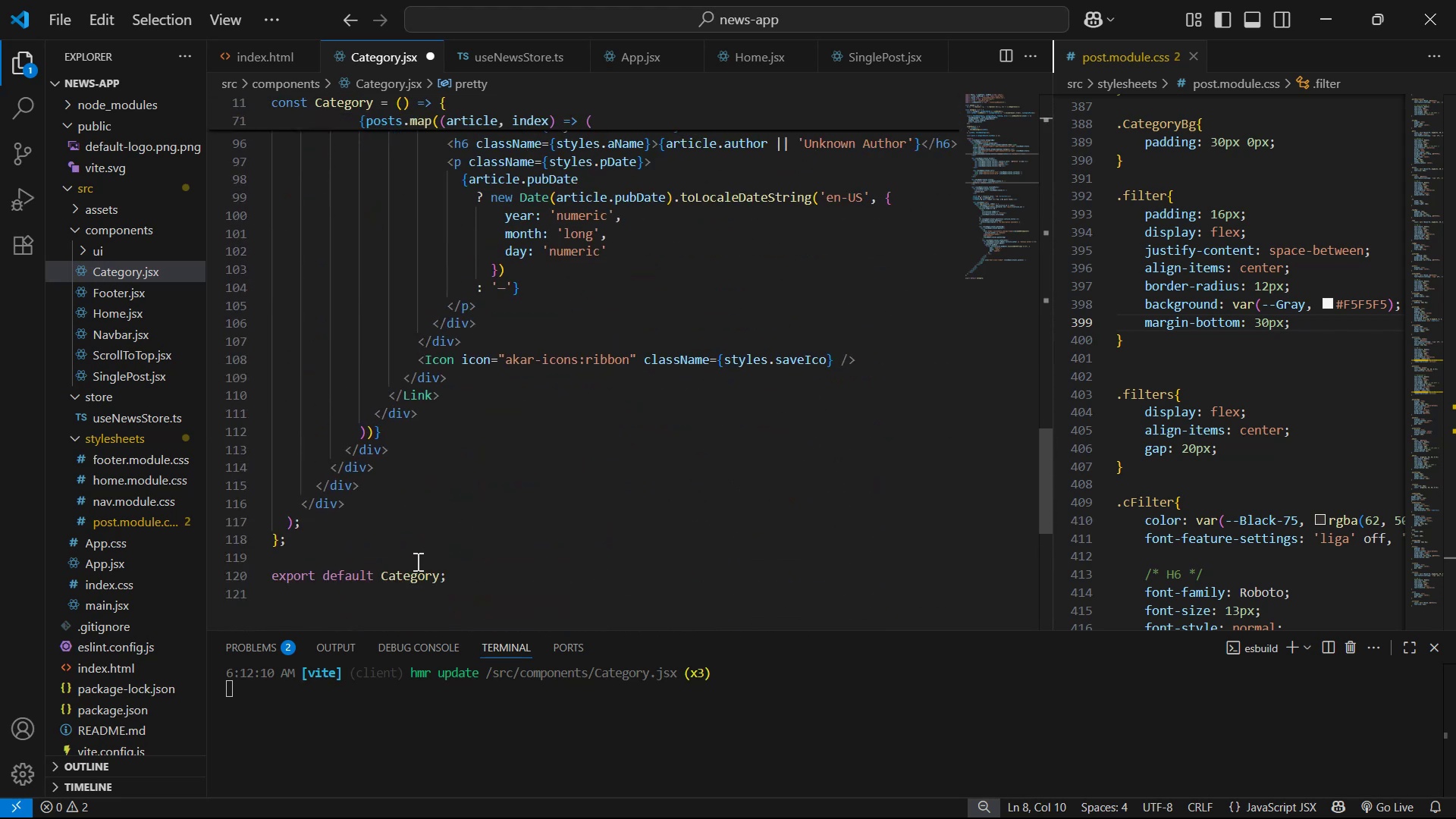 
left_click([411, 570])
 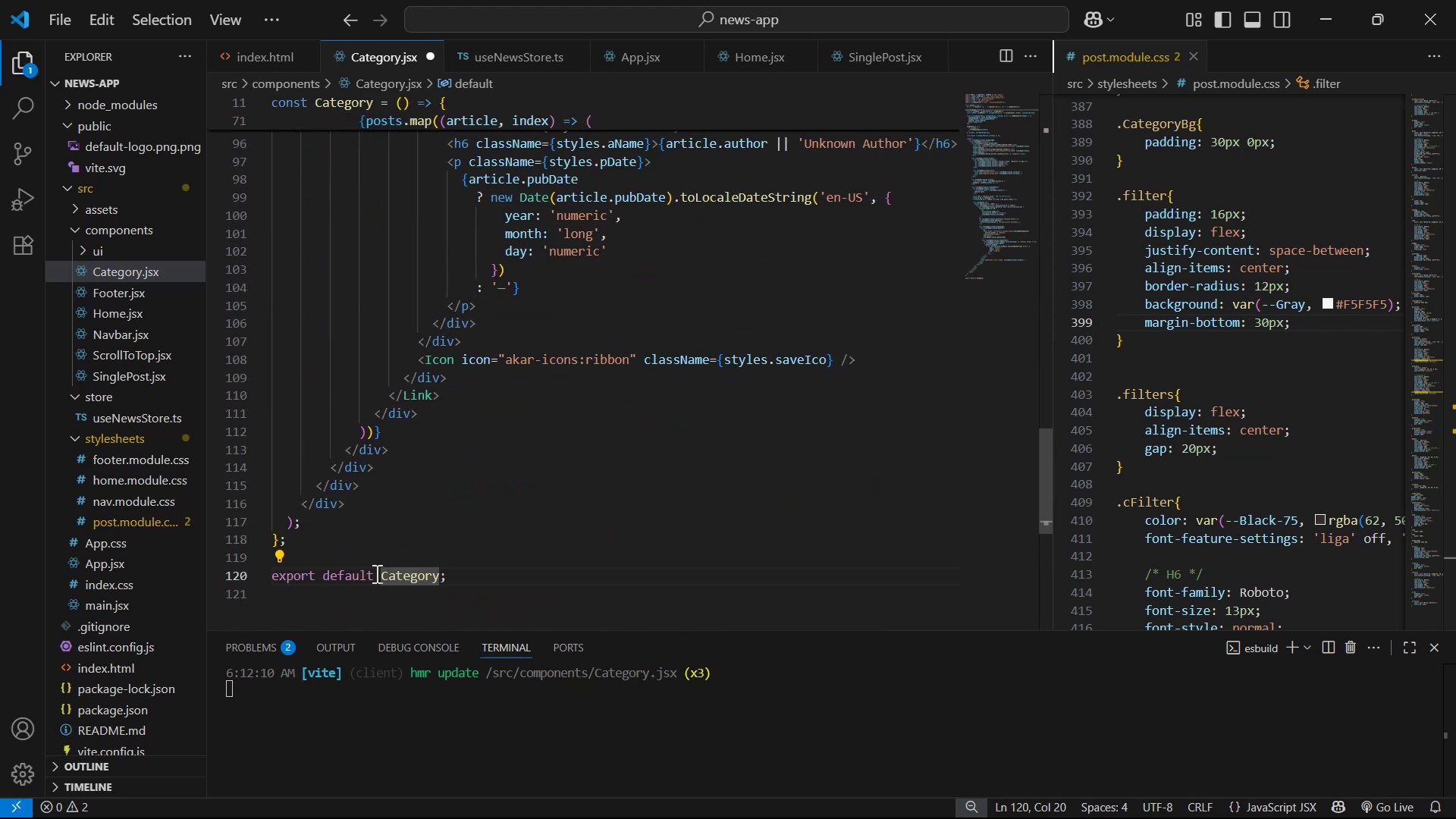 
left_click_drag(start_coordinate=[375, 573], to_coordinate=[435, 567])
 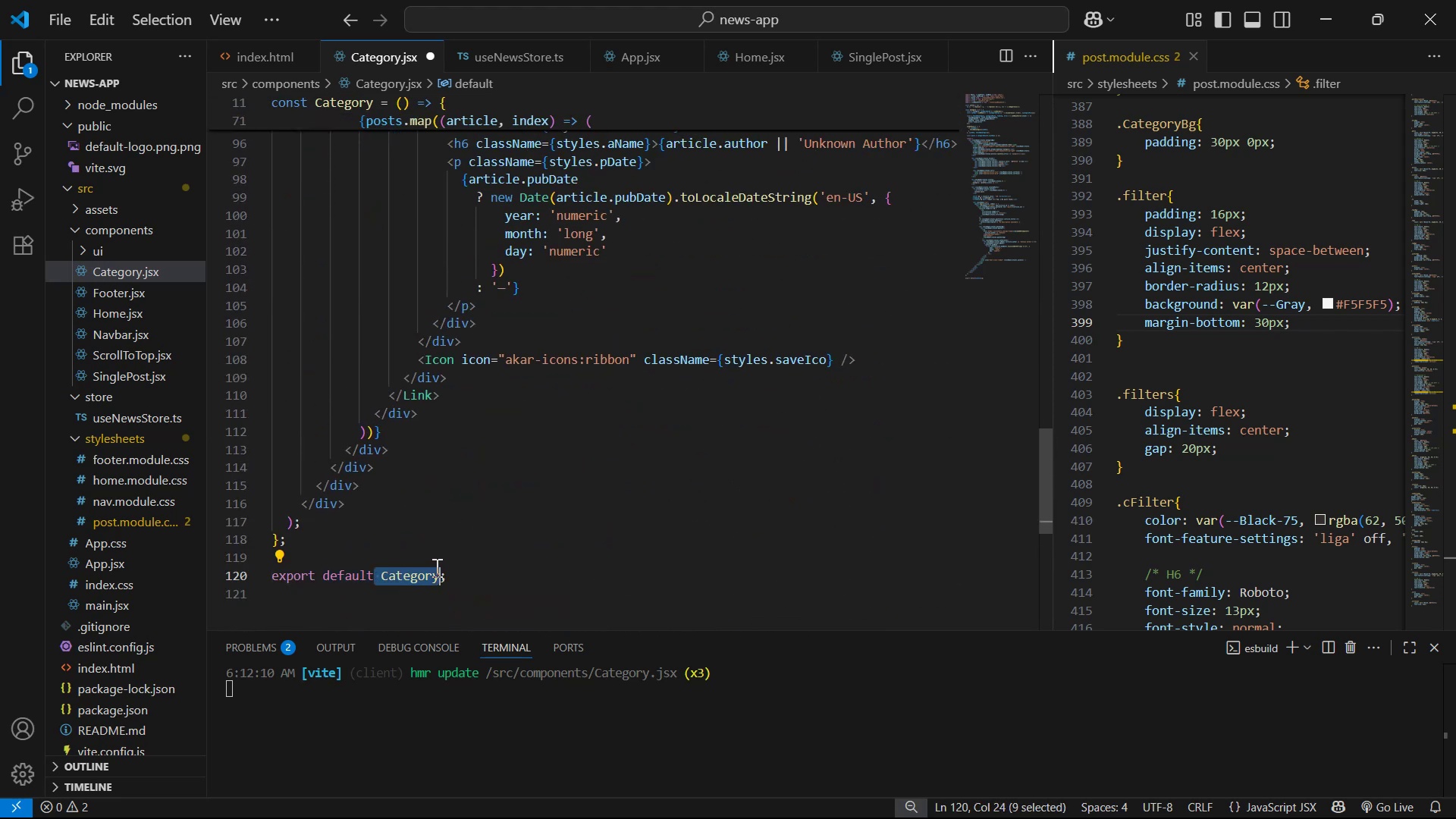 
left_click([435, 567])
 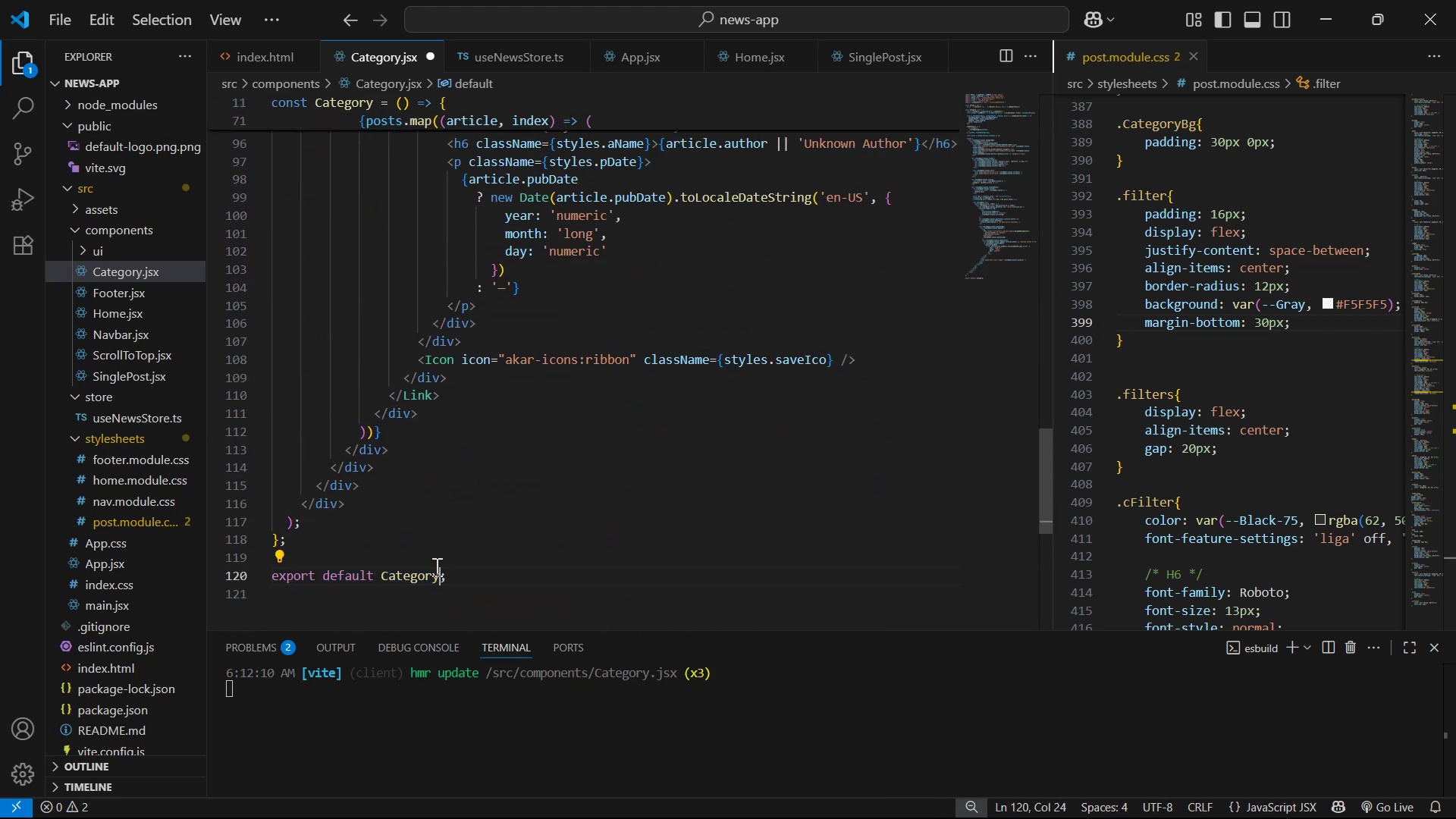 
hold_key(key=ControlLeft, duration=0.59)
 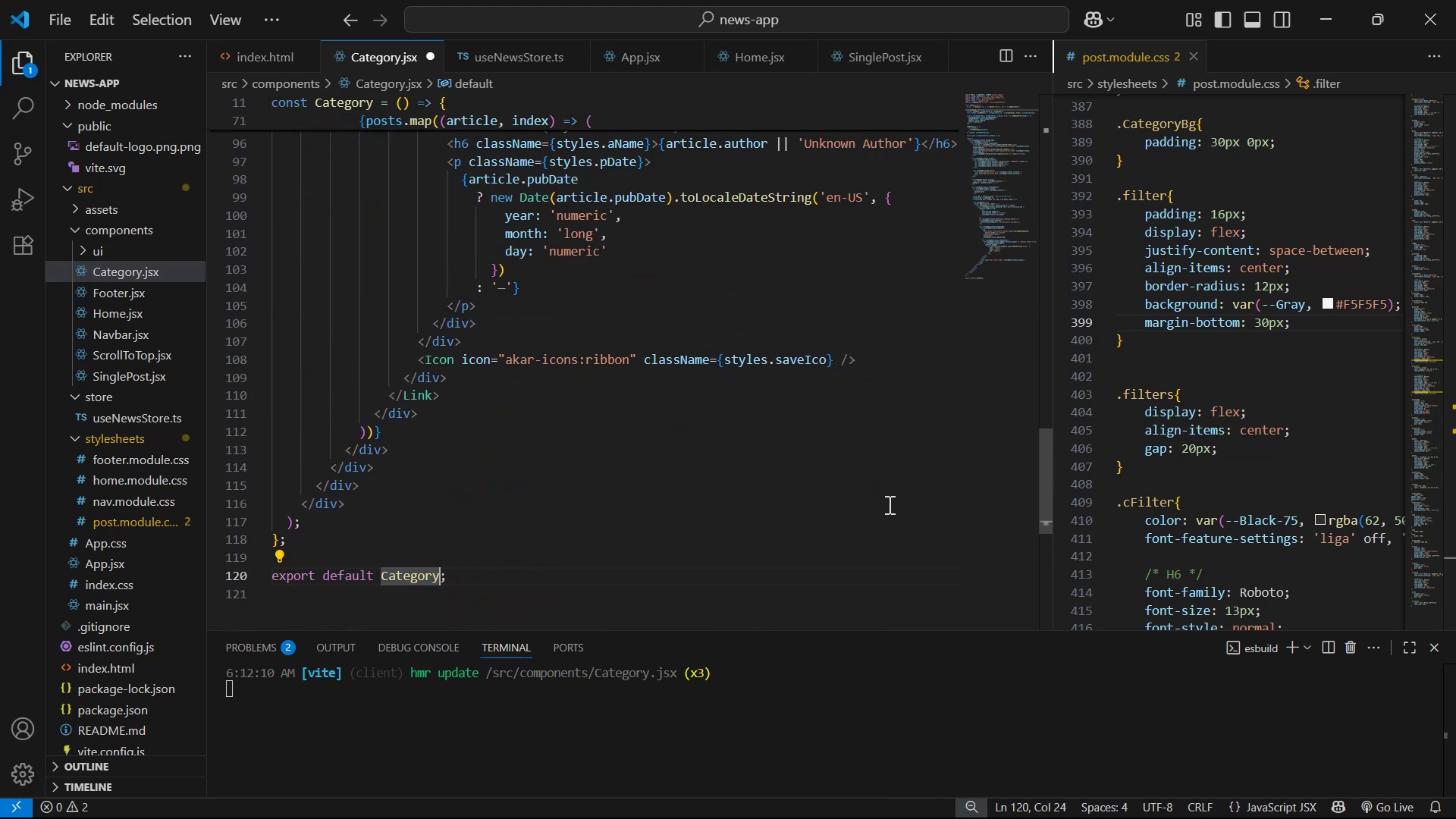 
key(Control+C)
 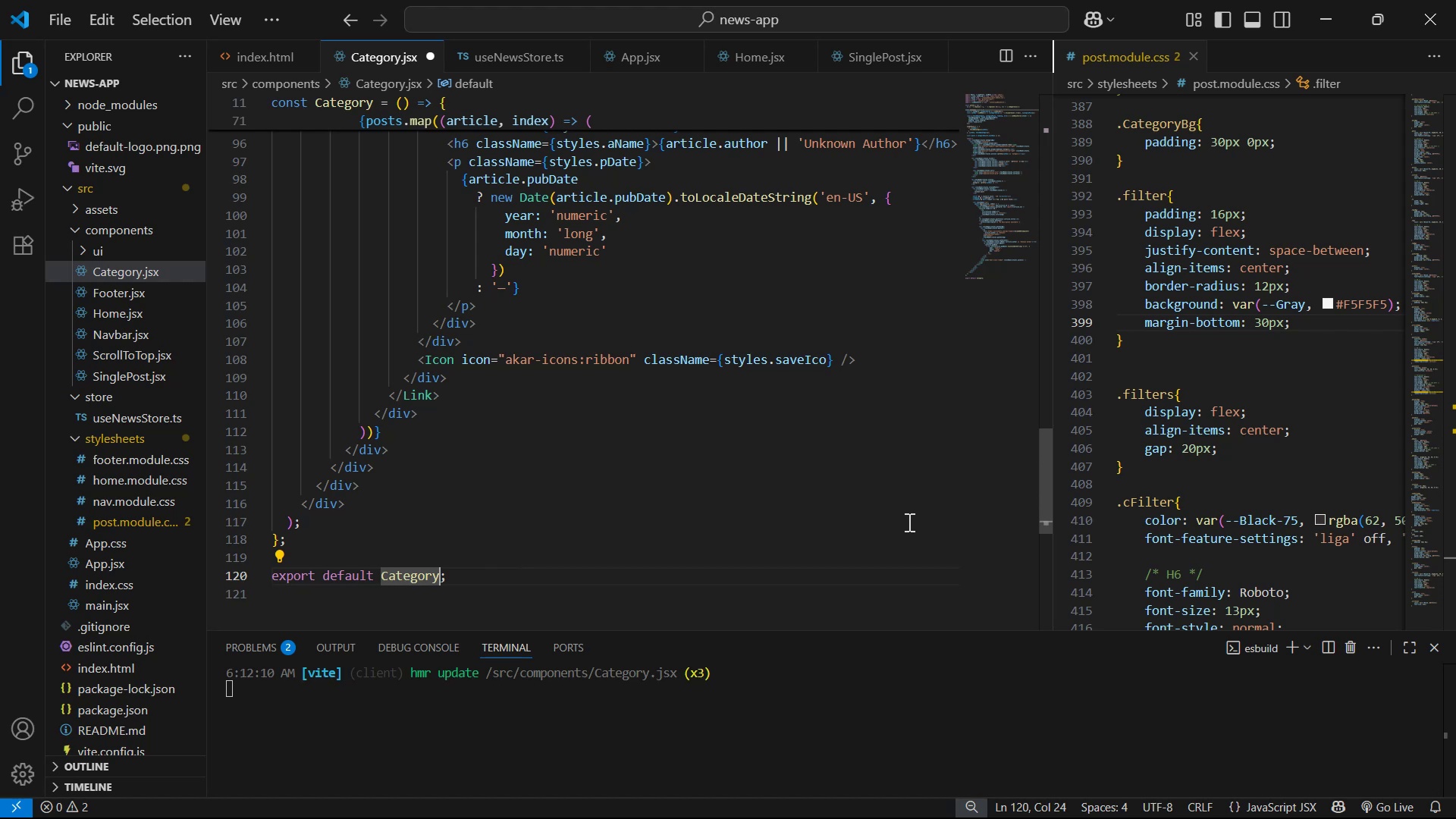 
key(Control+F)
 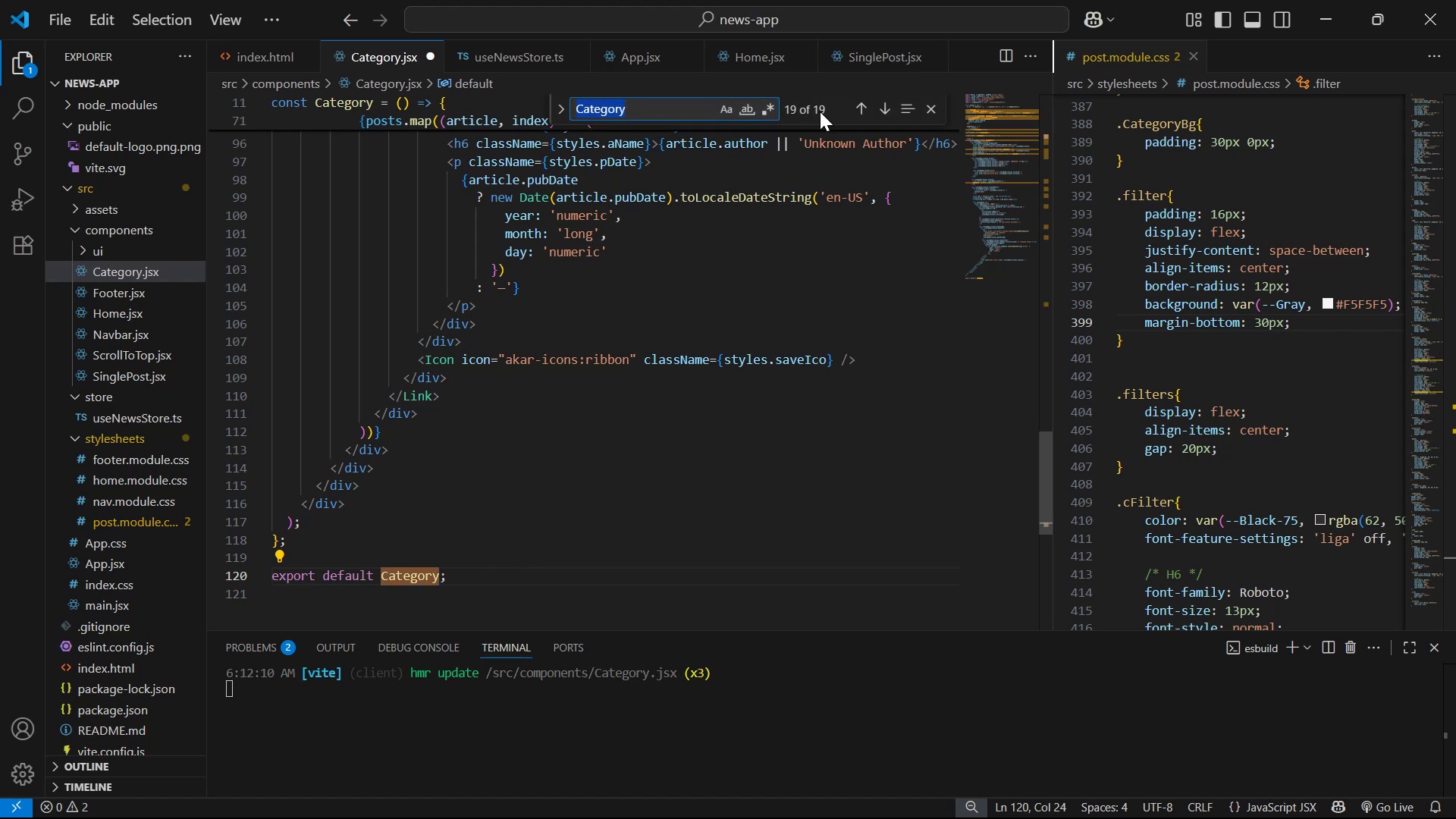 
double_click([865, 104])
 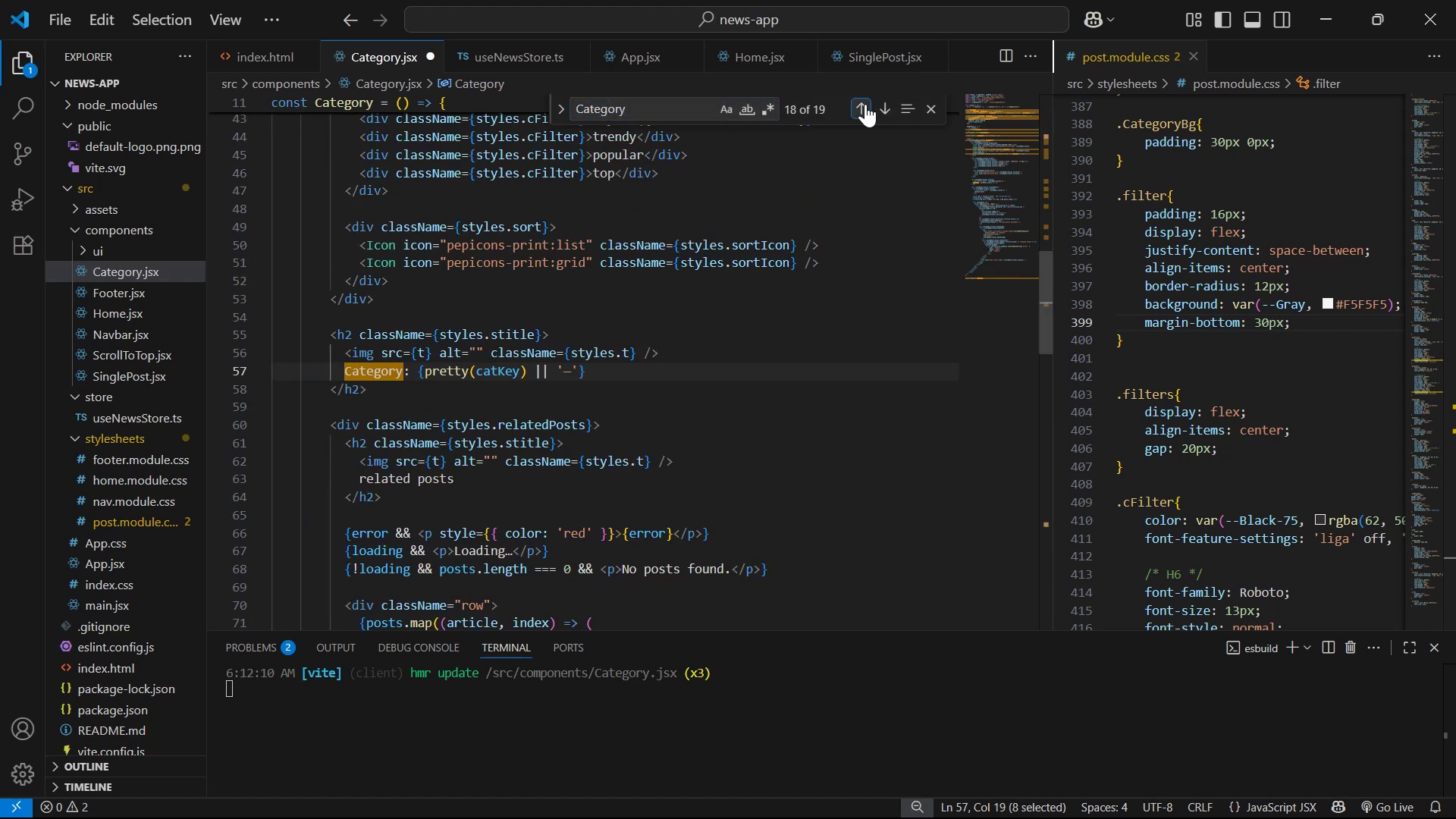 
triple_click([865, 104])
 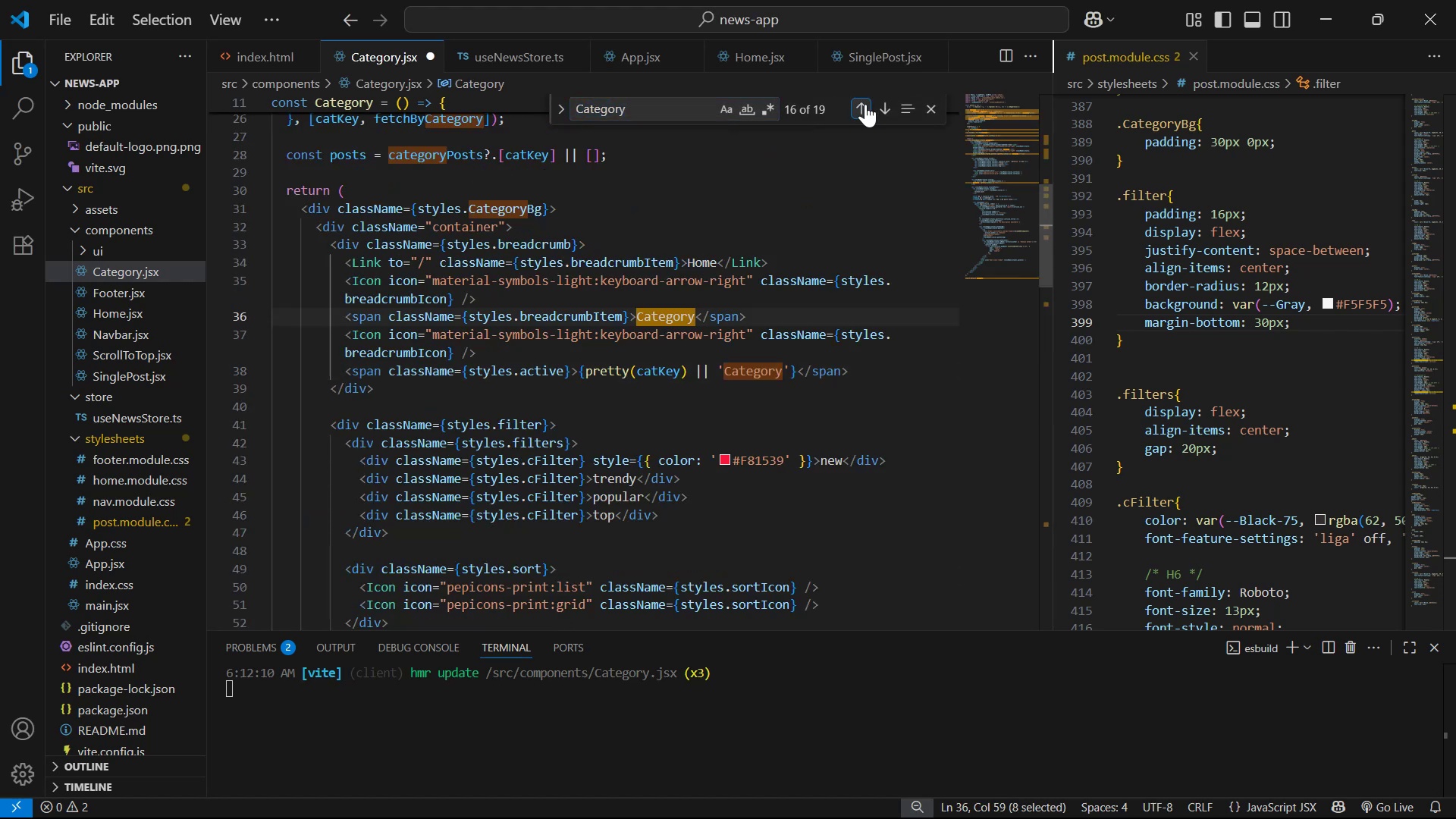 
double_click([865, 104])
 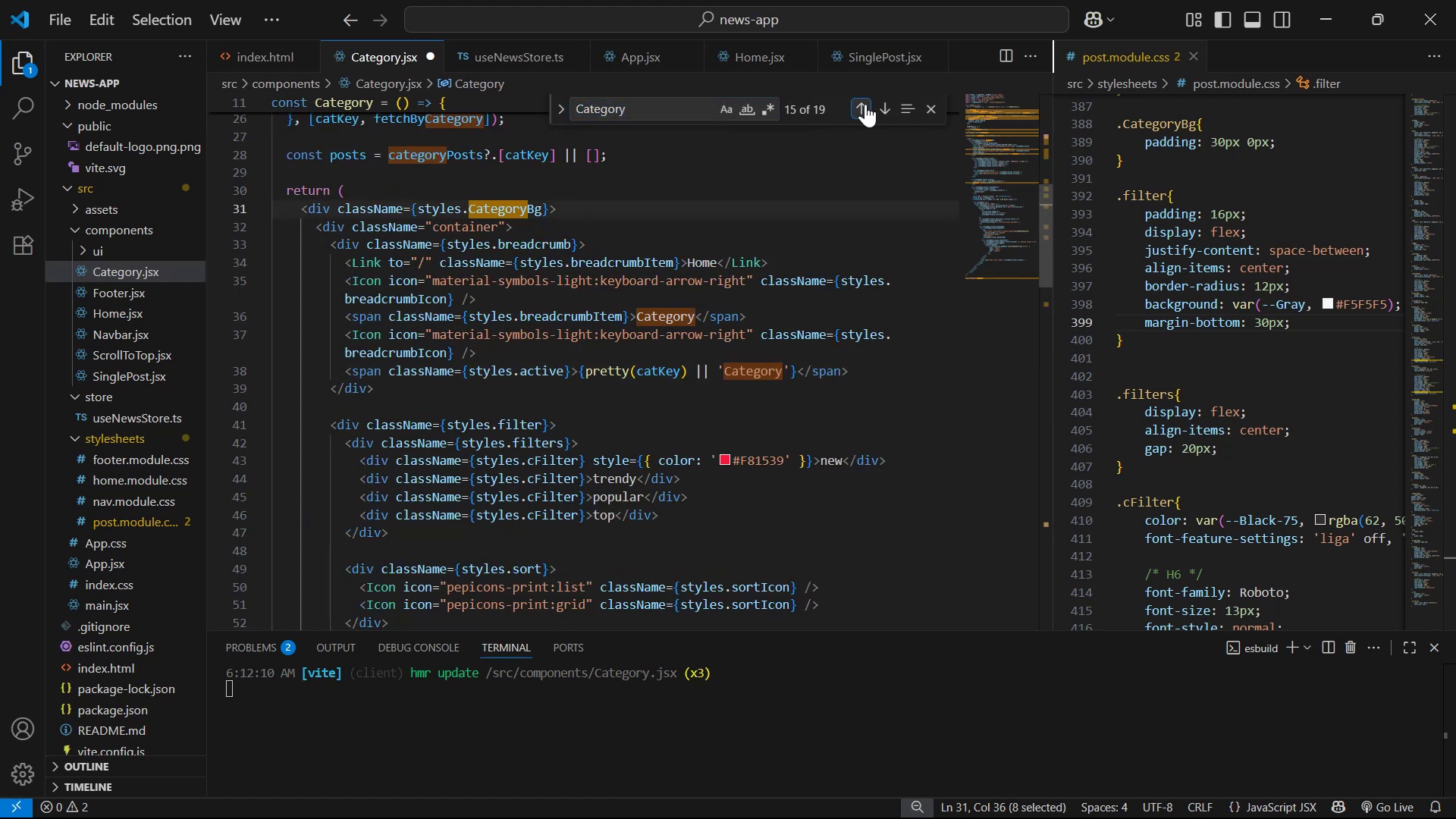 
triple_click([865, 104])
 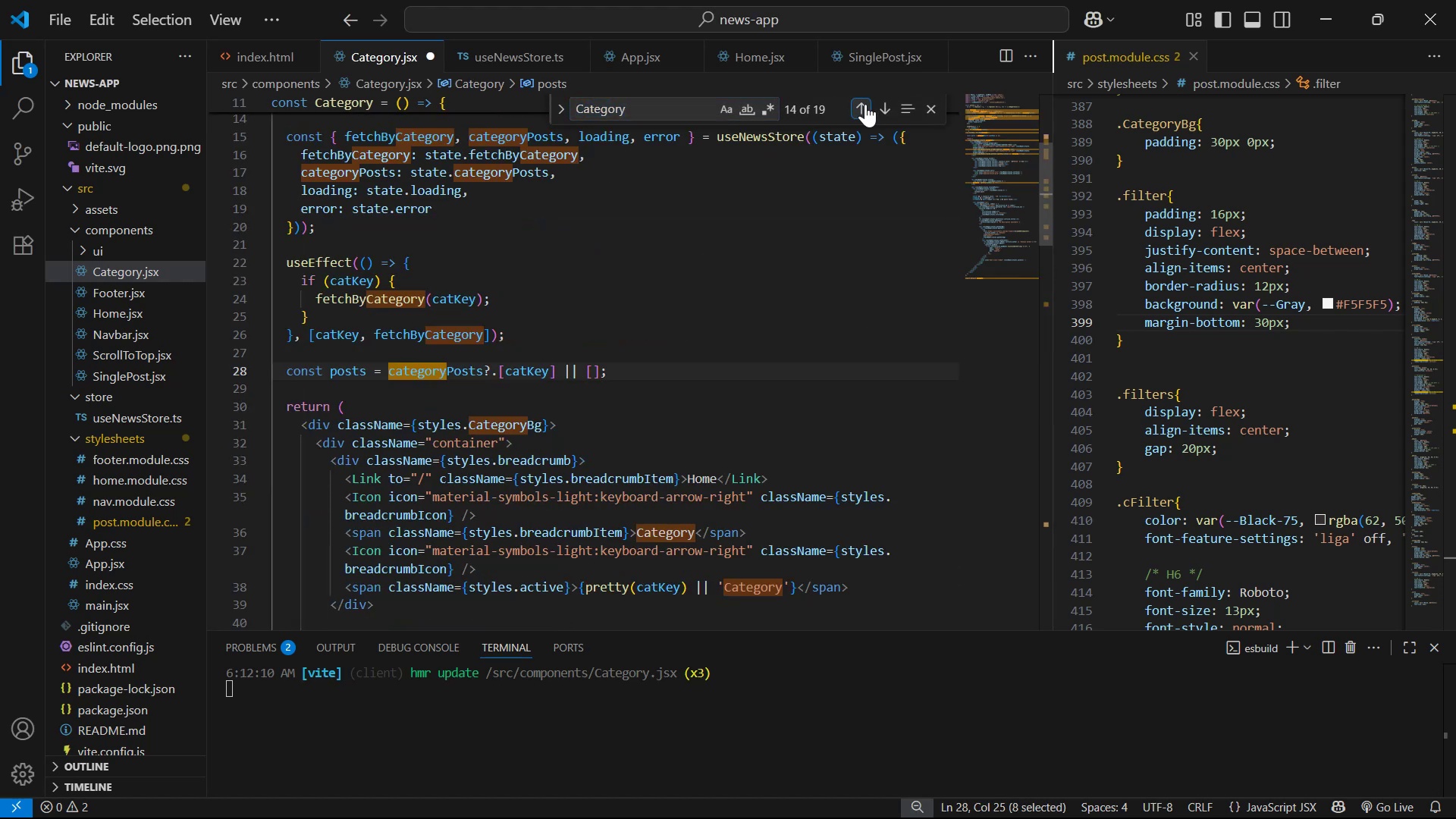 
triple_click([865, 104])
 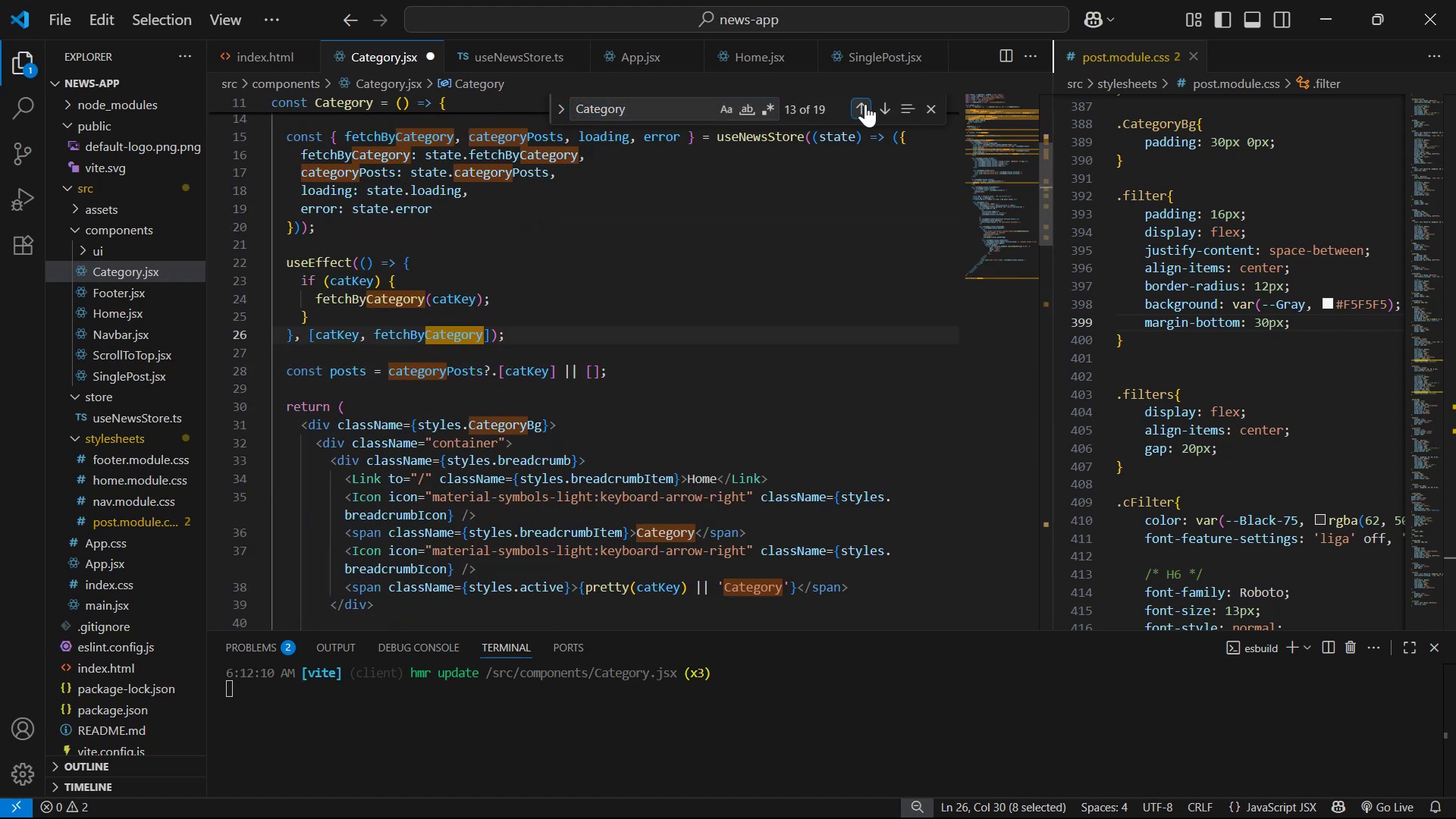 
triple_click([865, 104])
 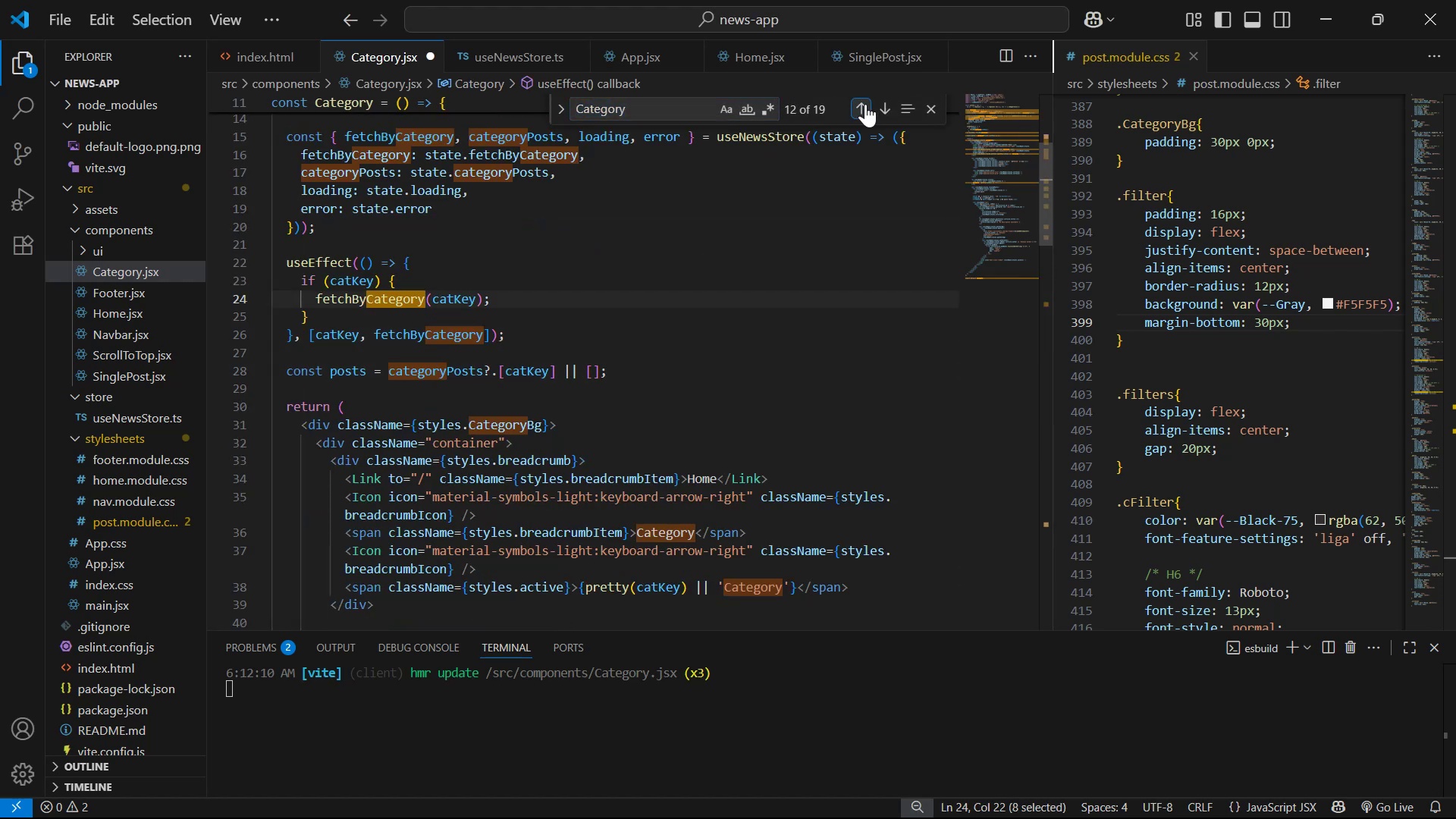 
triple_click([865, 104])
 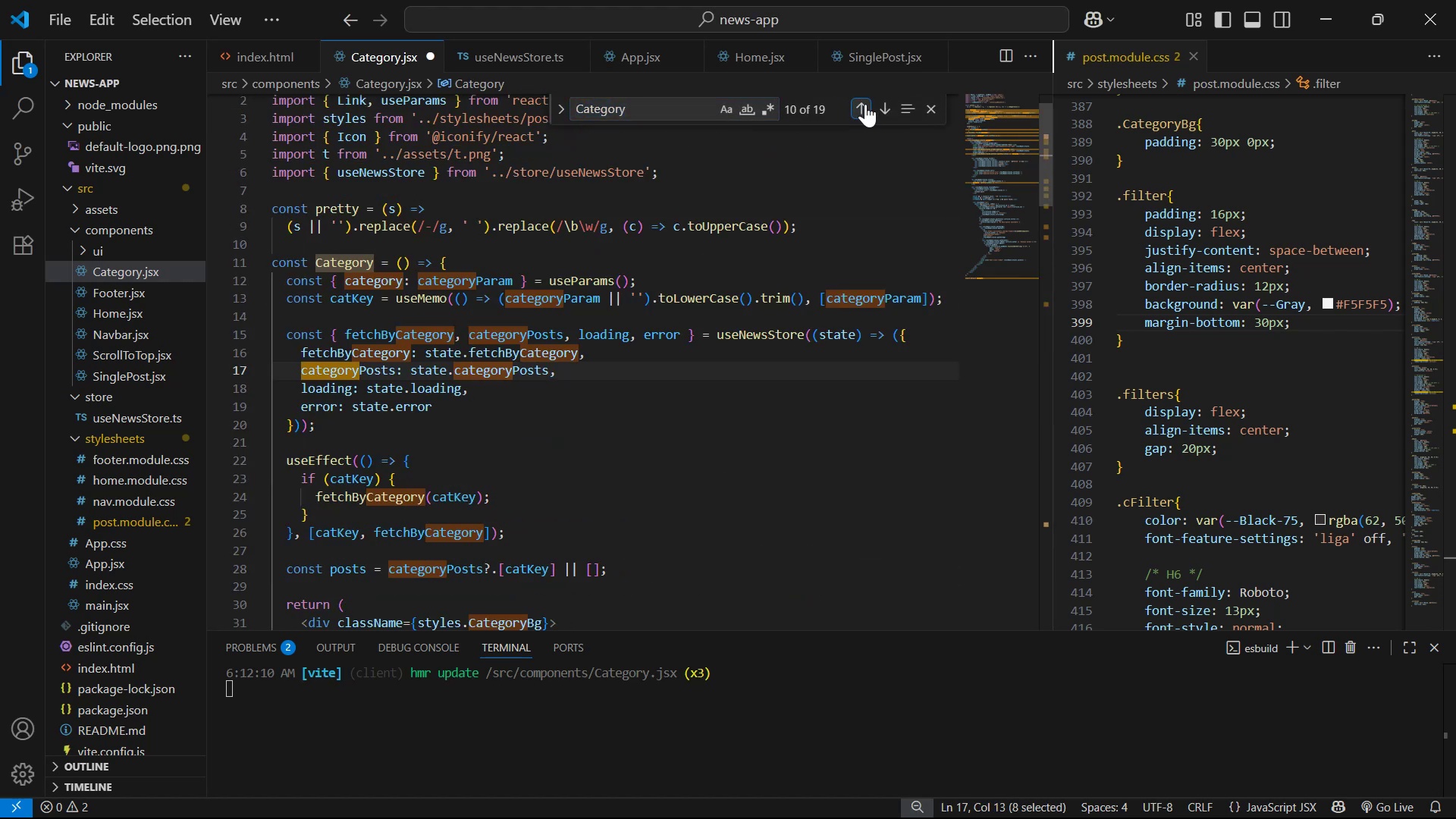 
double_click([865, 104])
 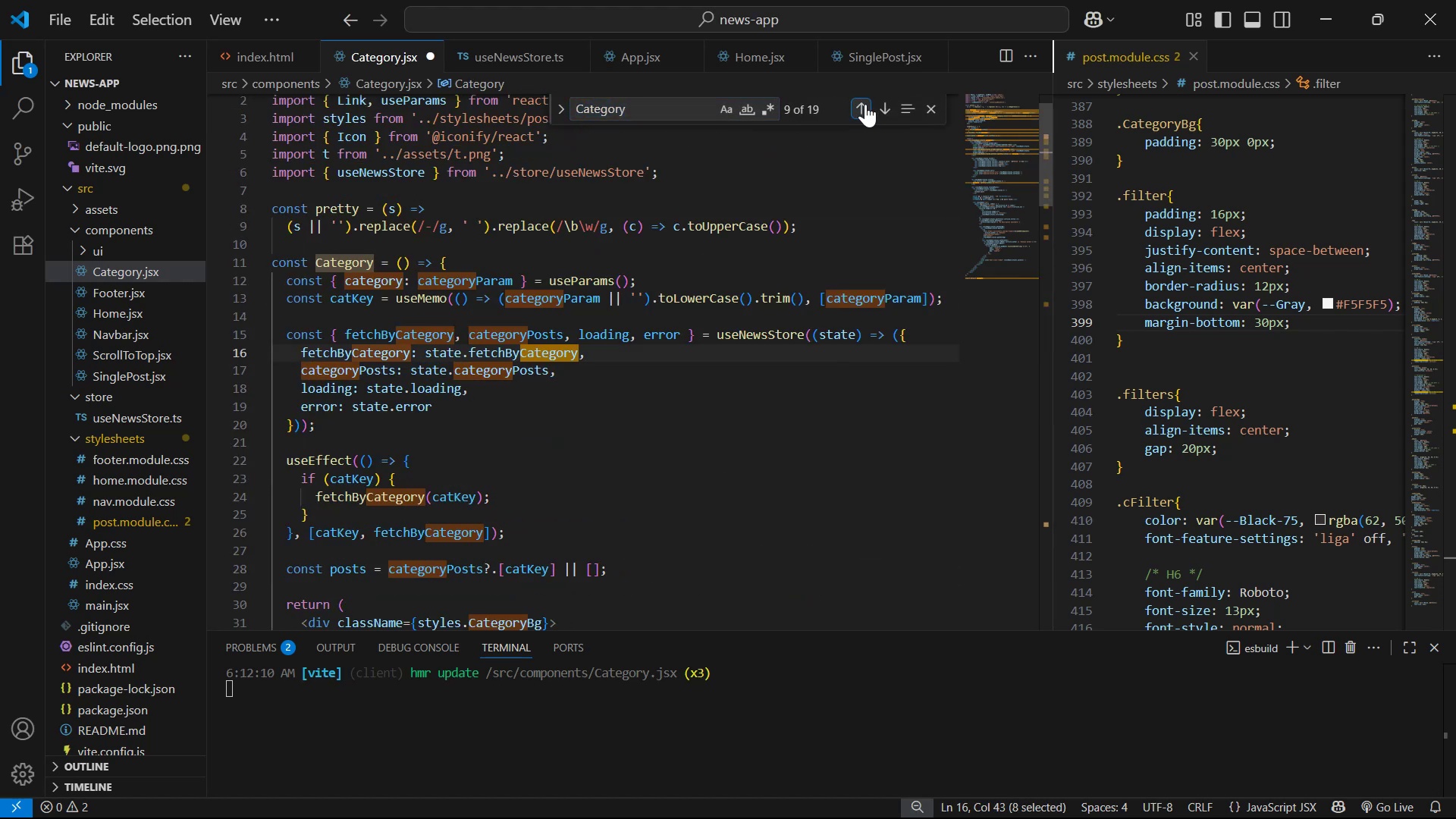 
triple_click([865, 104])
 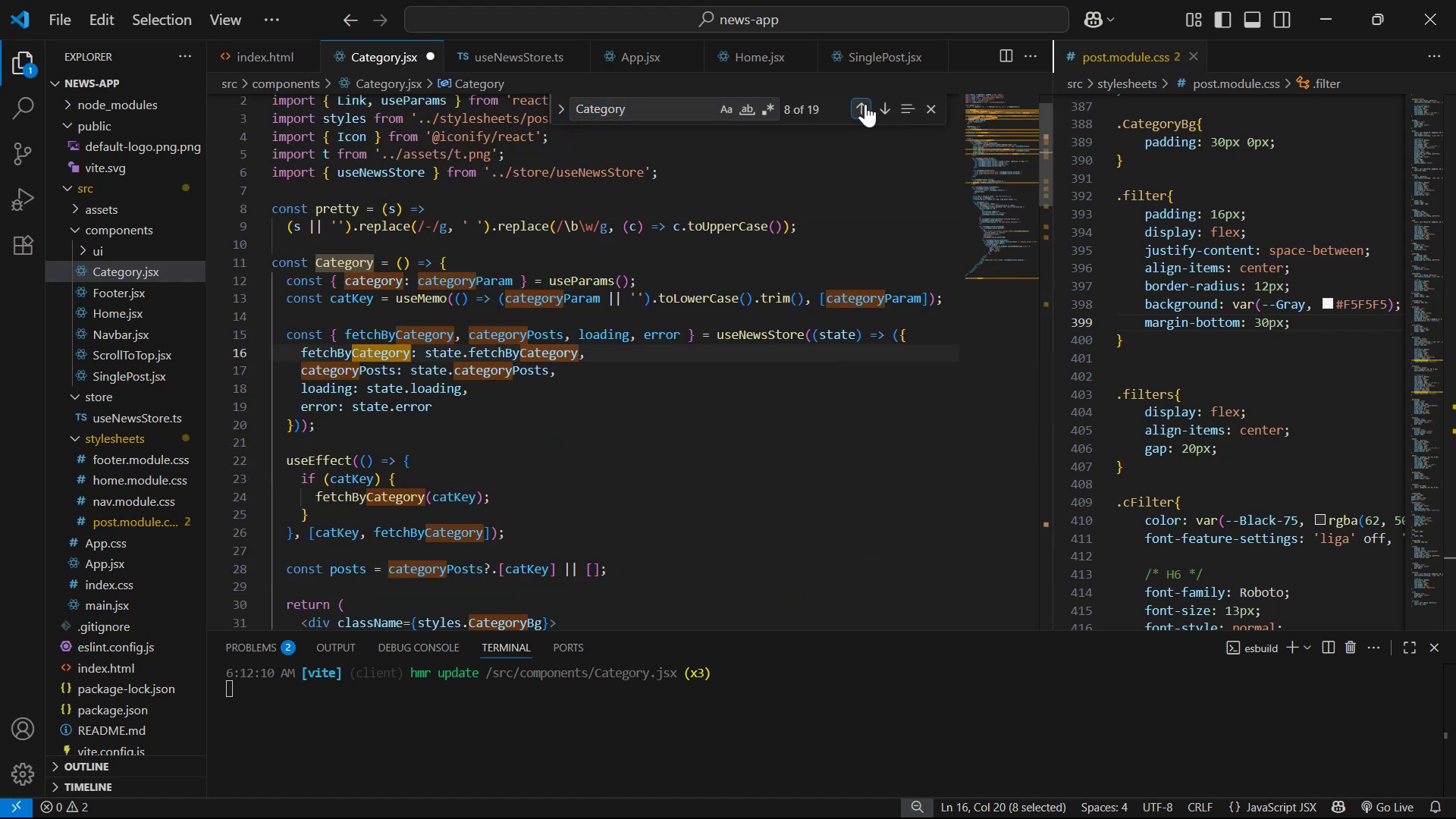 
triple_click([865, 104])
 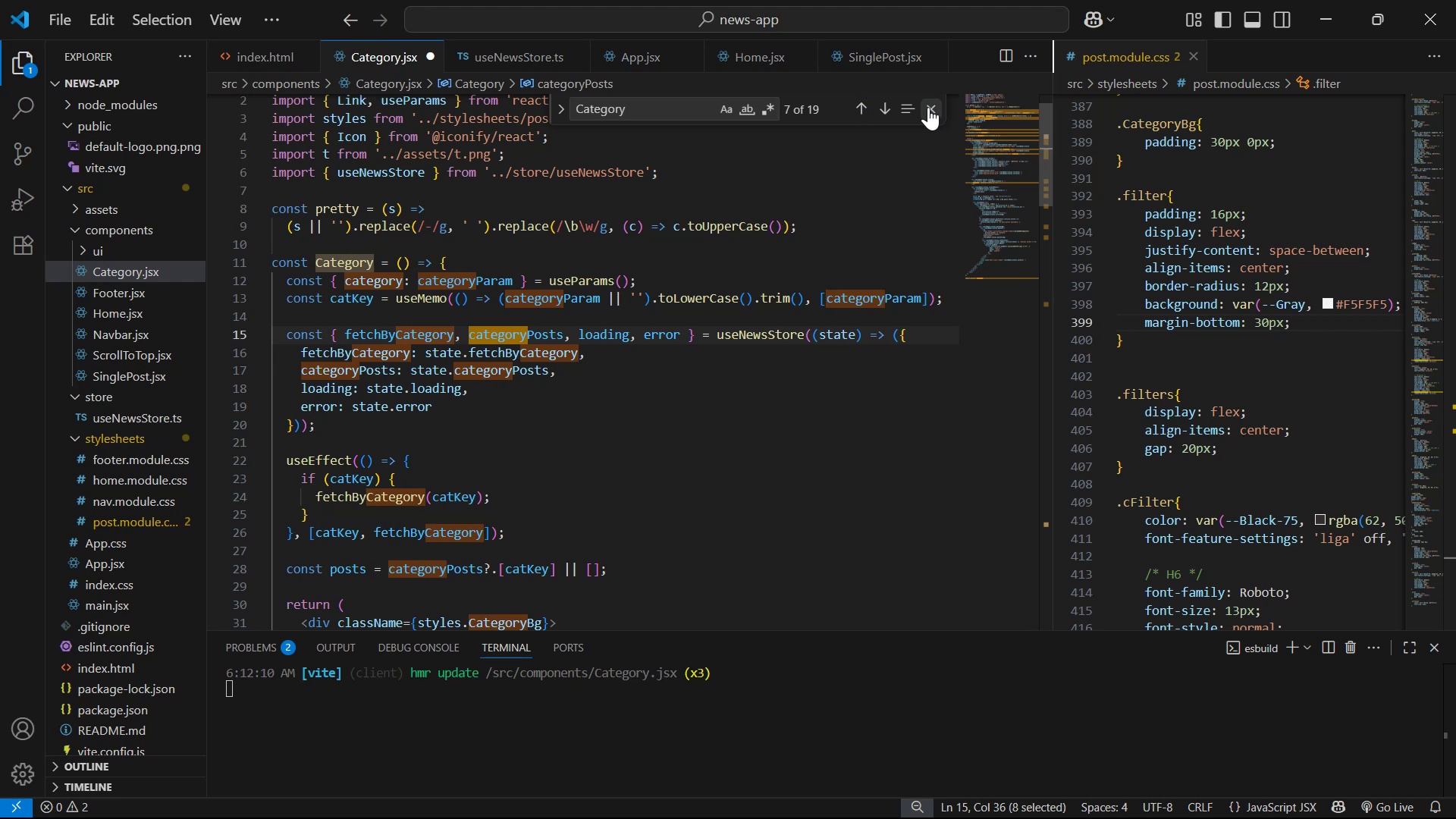 
left_click([903, 177])
 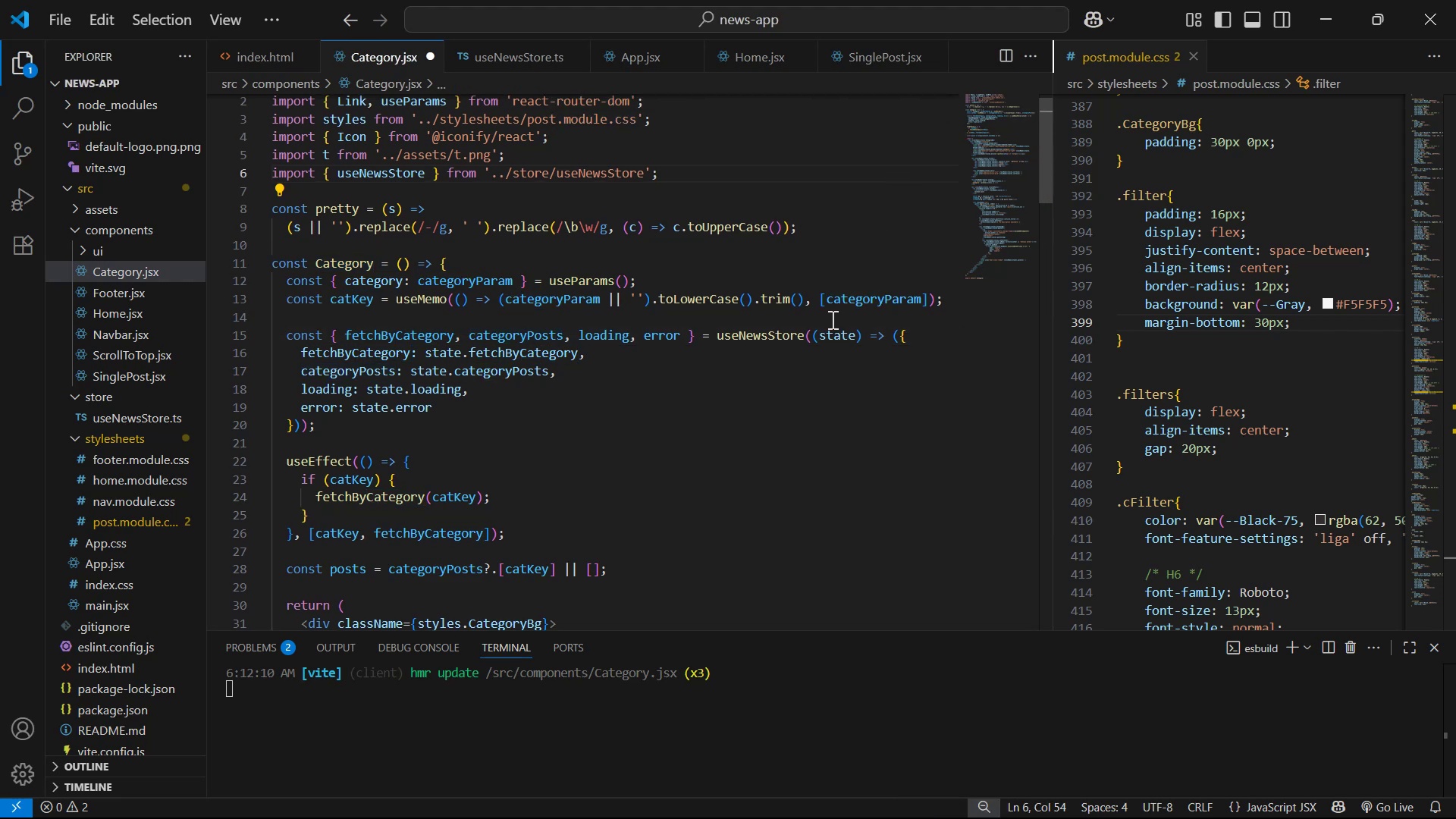 
key(Control+S)
 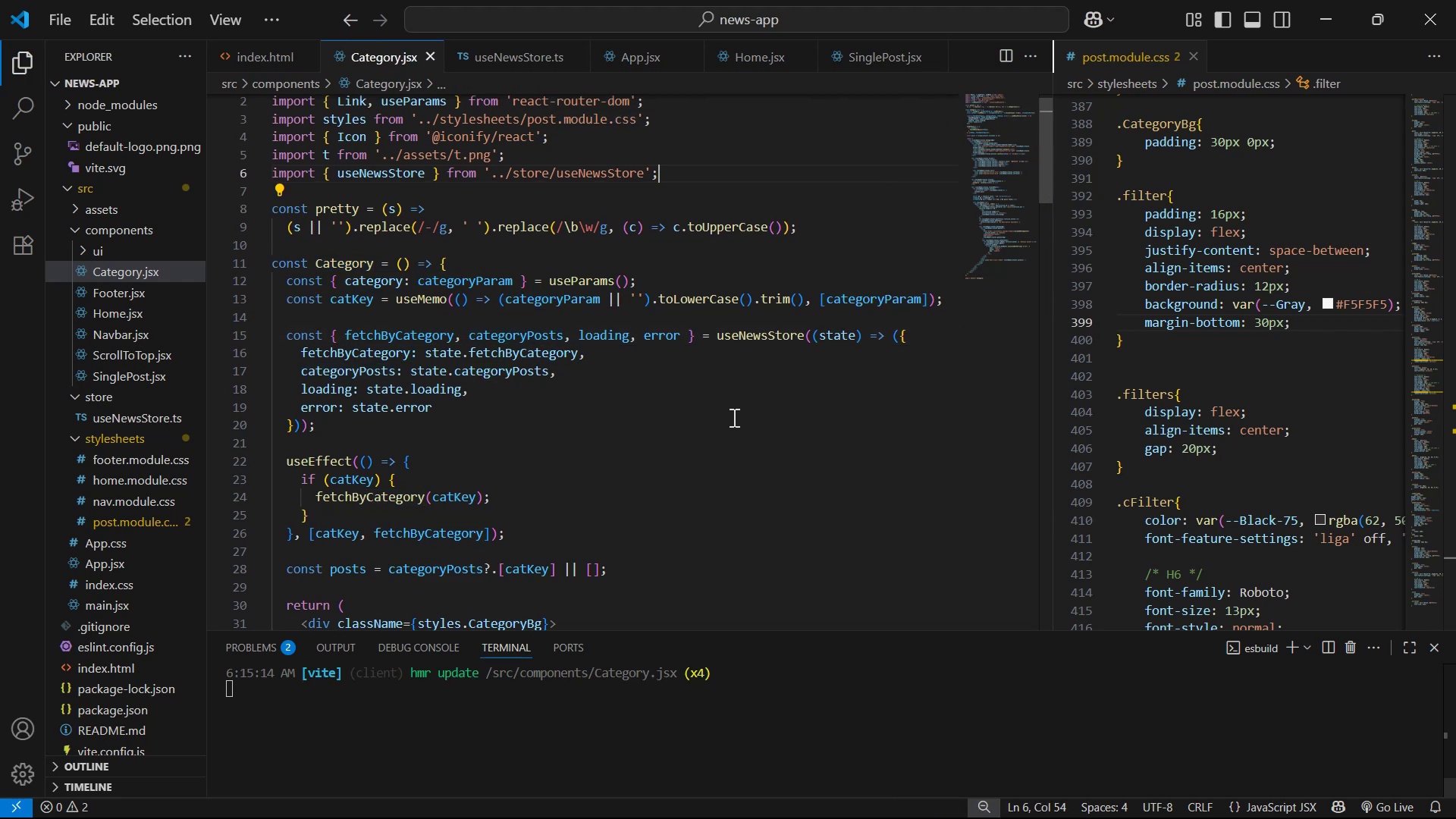 
key(Control+S)
 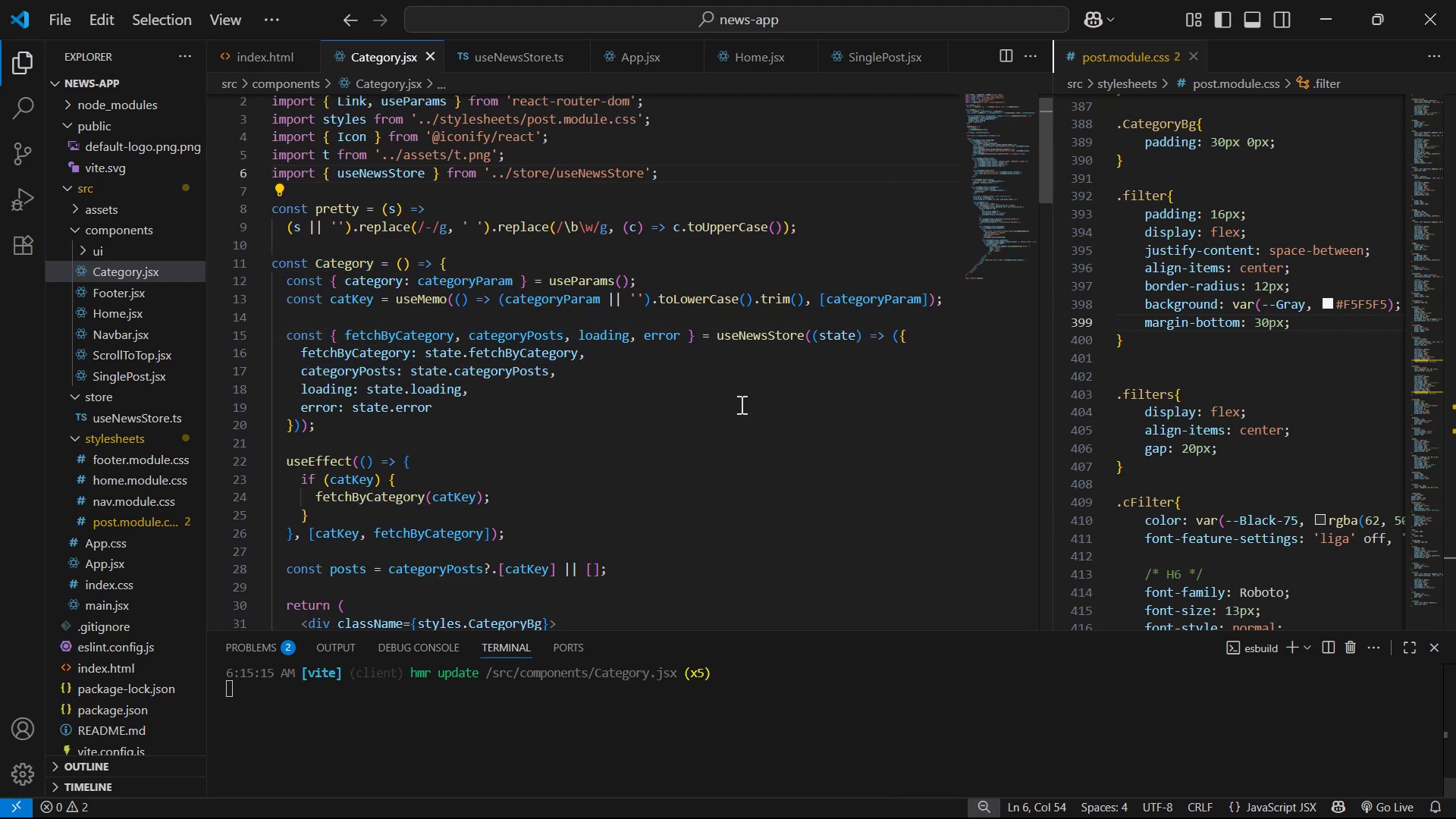 
key(Alt+Tab)
 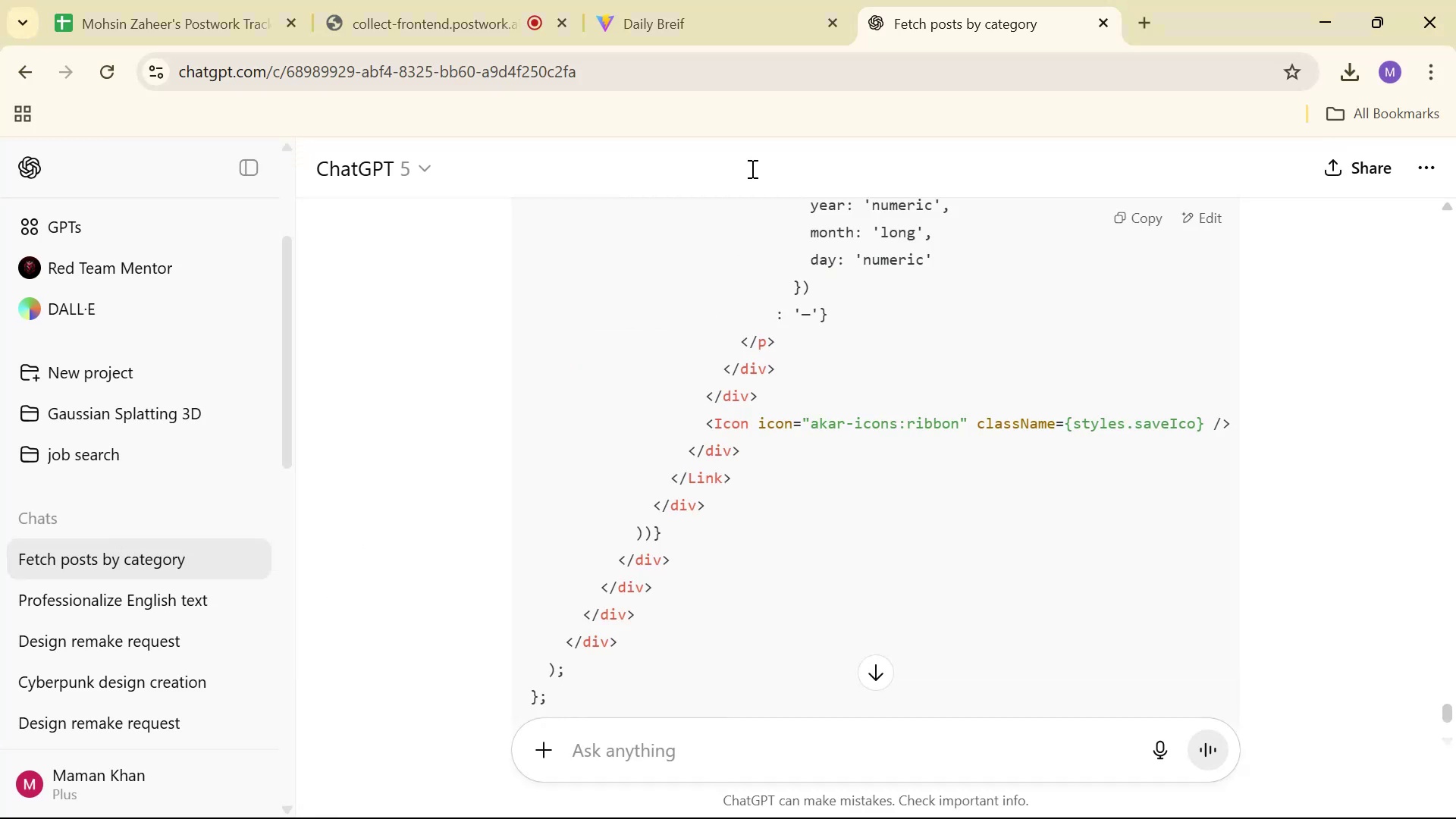 
double_click([726, 36])
 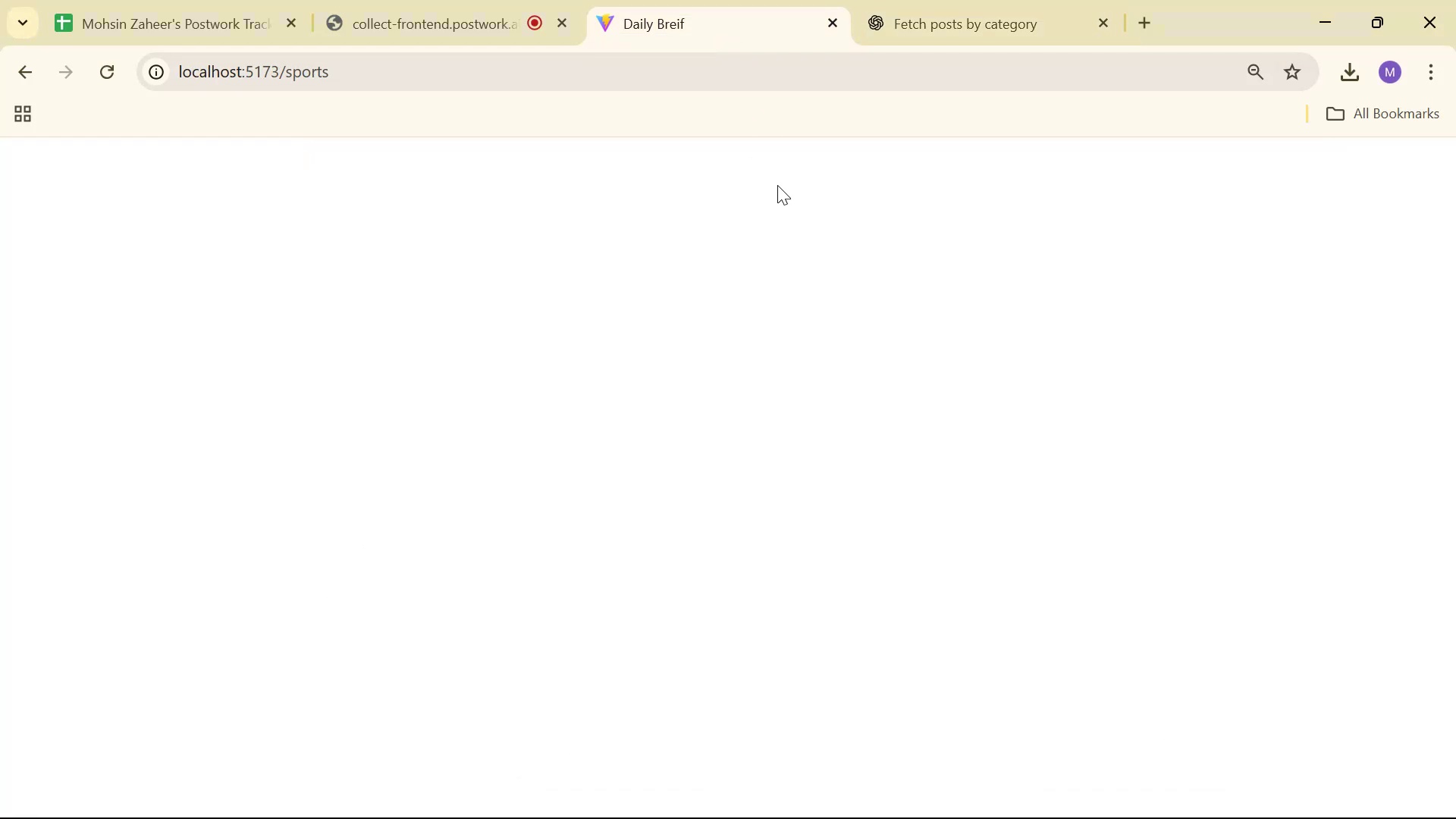 
scroll: coordinate [796, 252], scroll_direction: up, amount: 3.0
 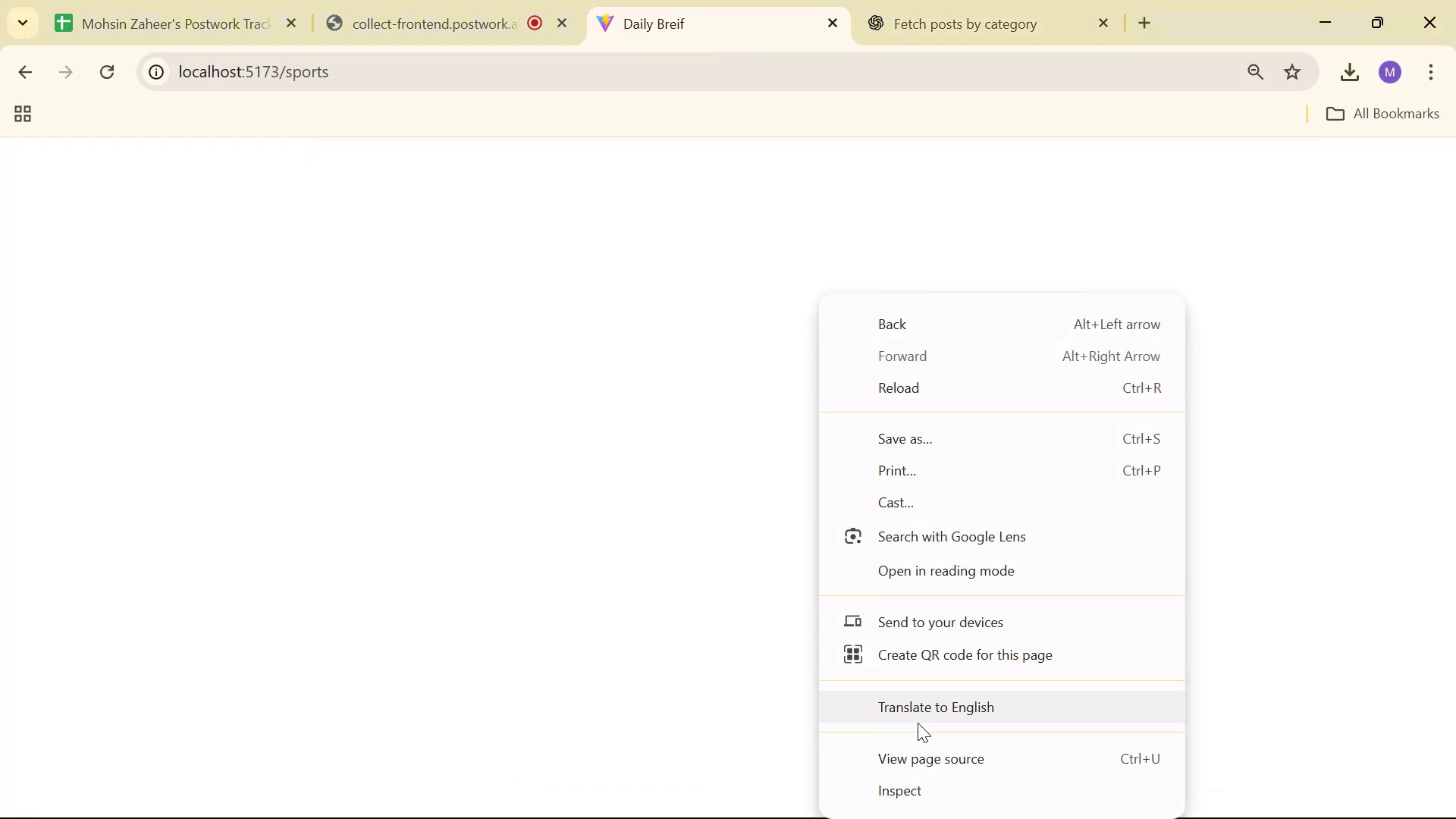 
left_click([934, 802])
 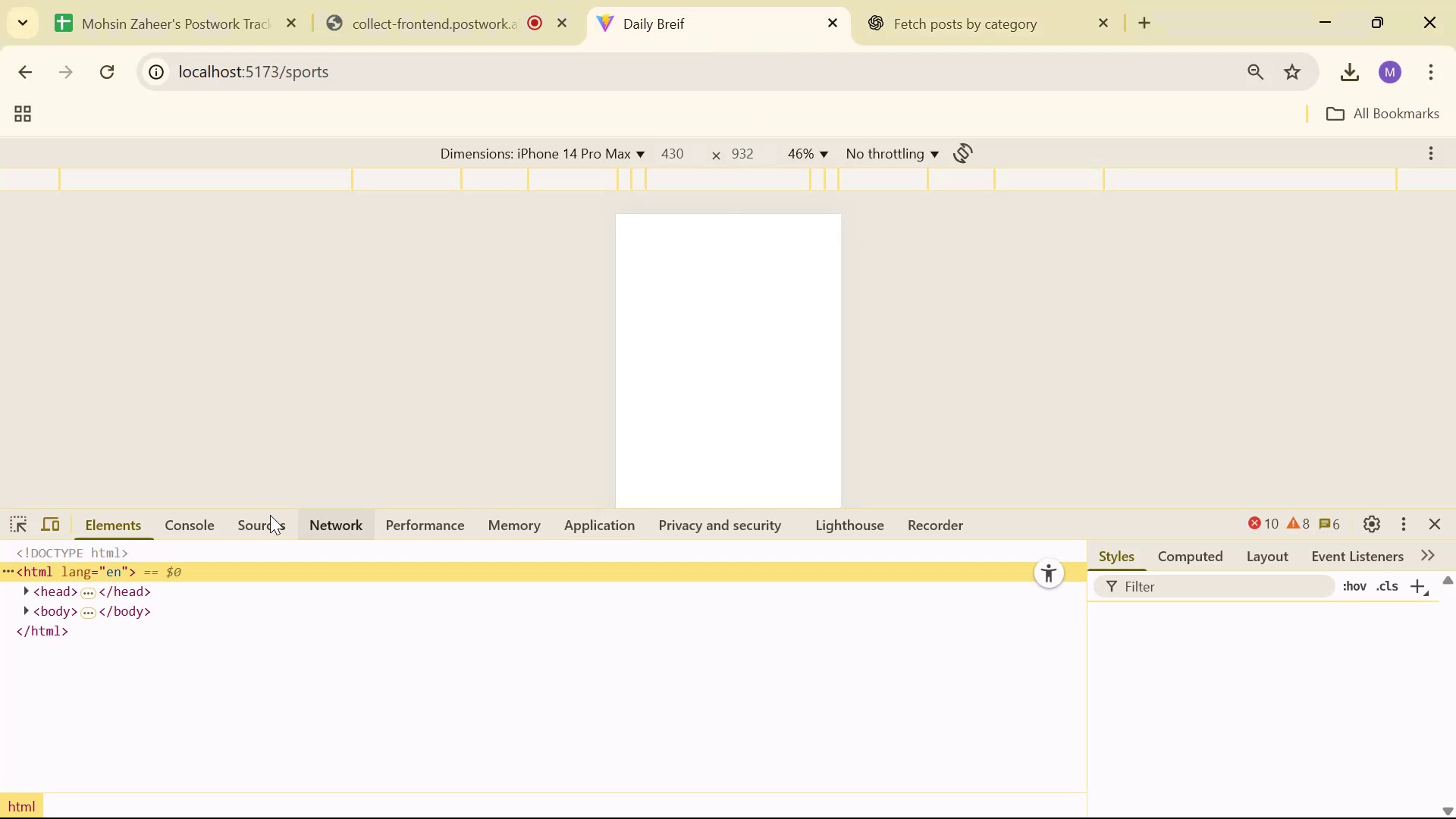 
left_click([198, 524])
 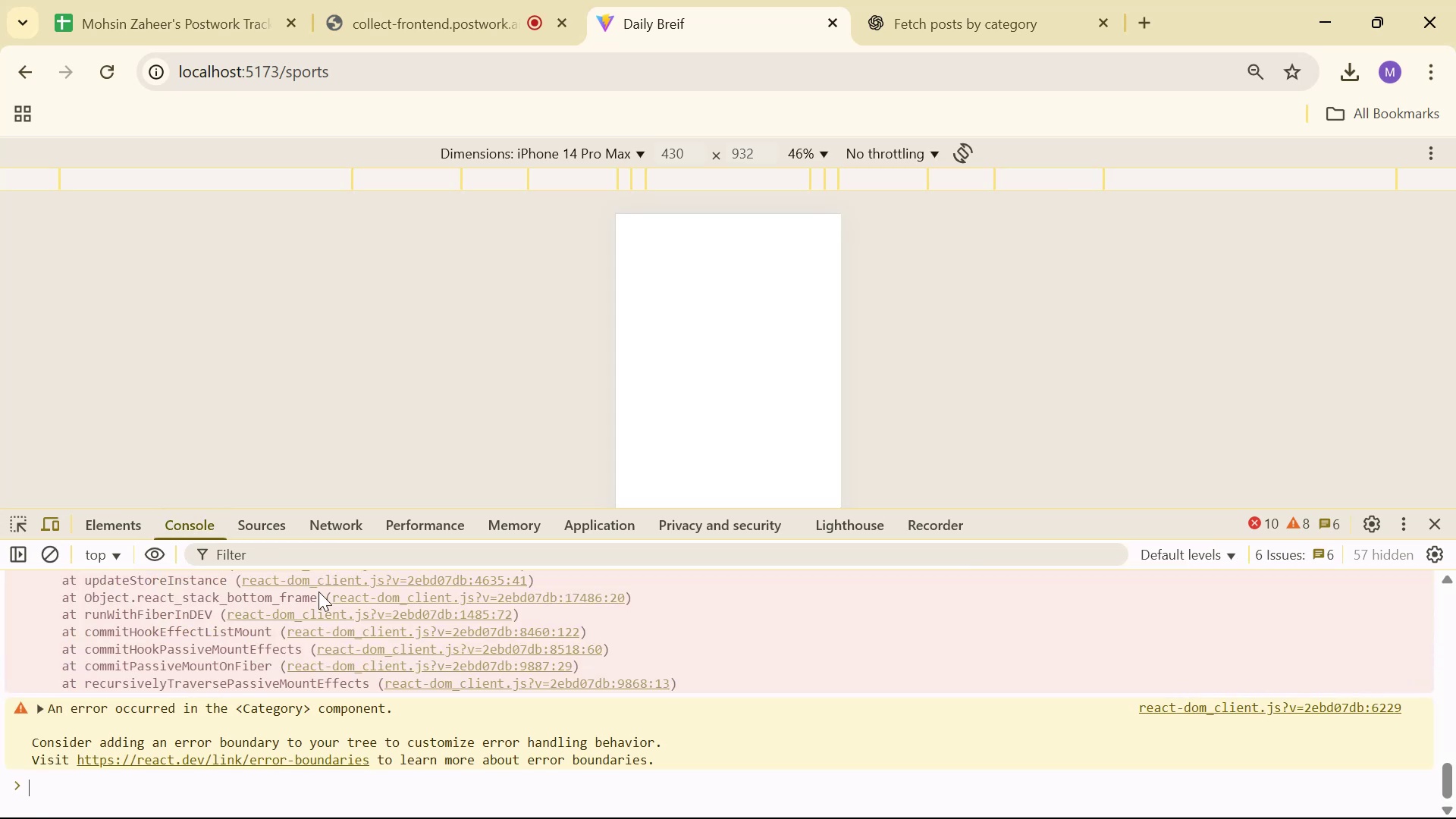 
scroll: coordinate [644, 645], scroll_direction: up, amount: 3.0
 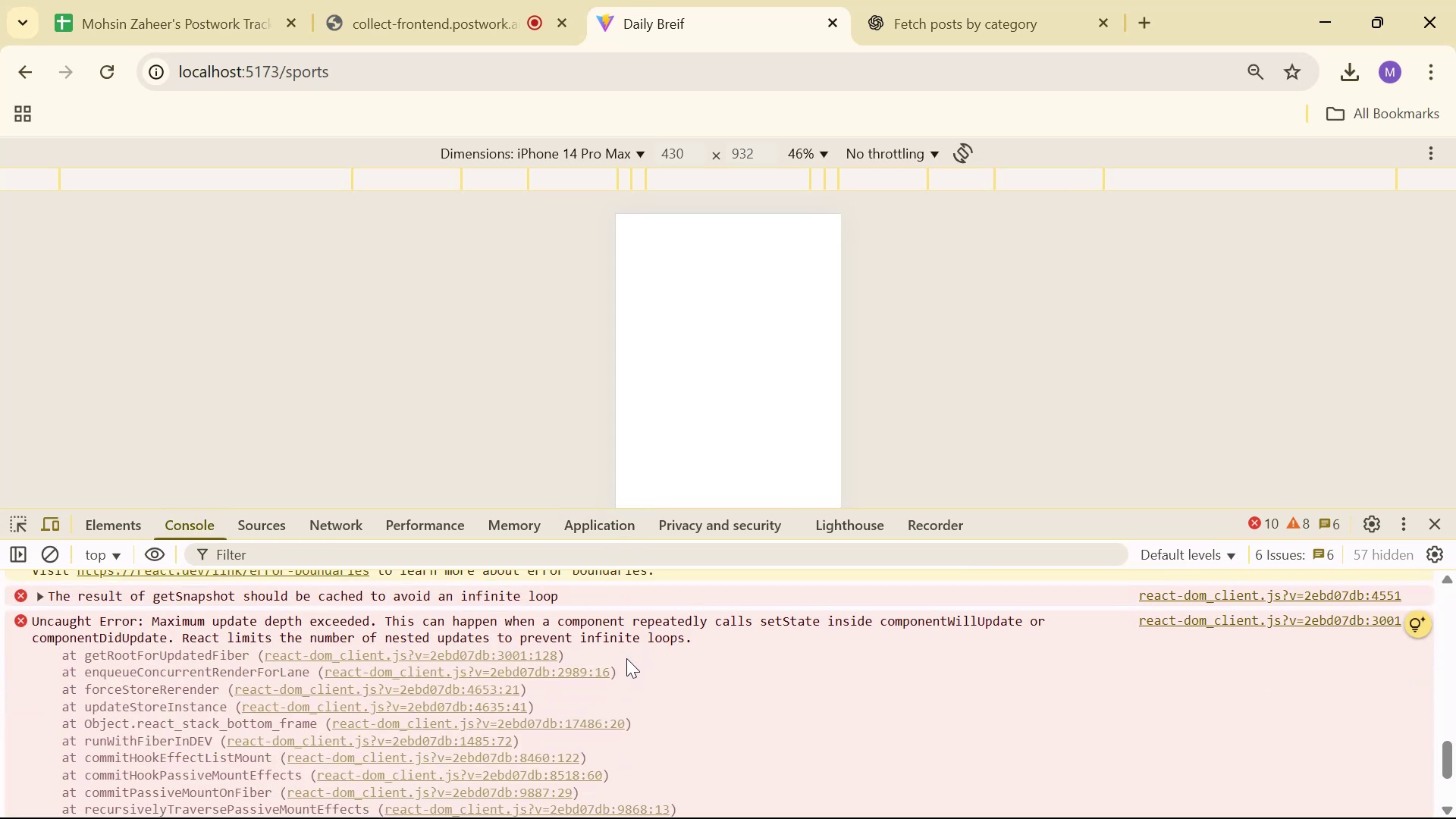 
right_click([634, 645])
 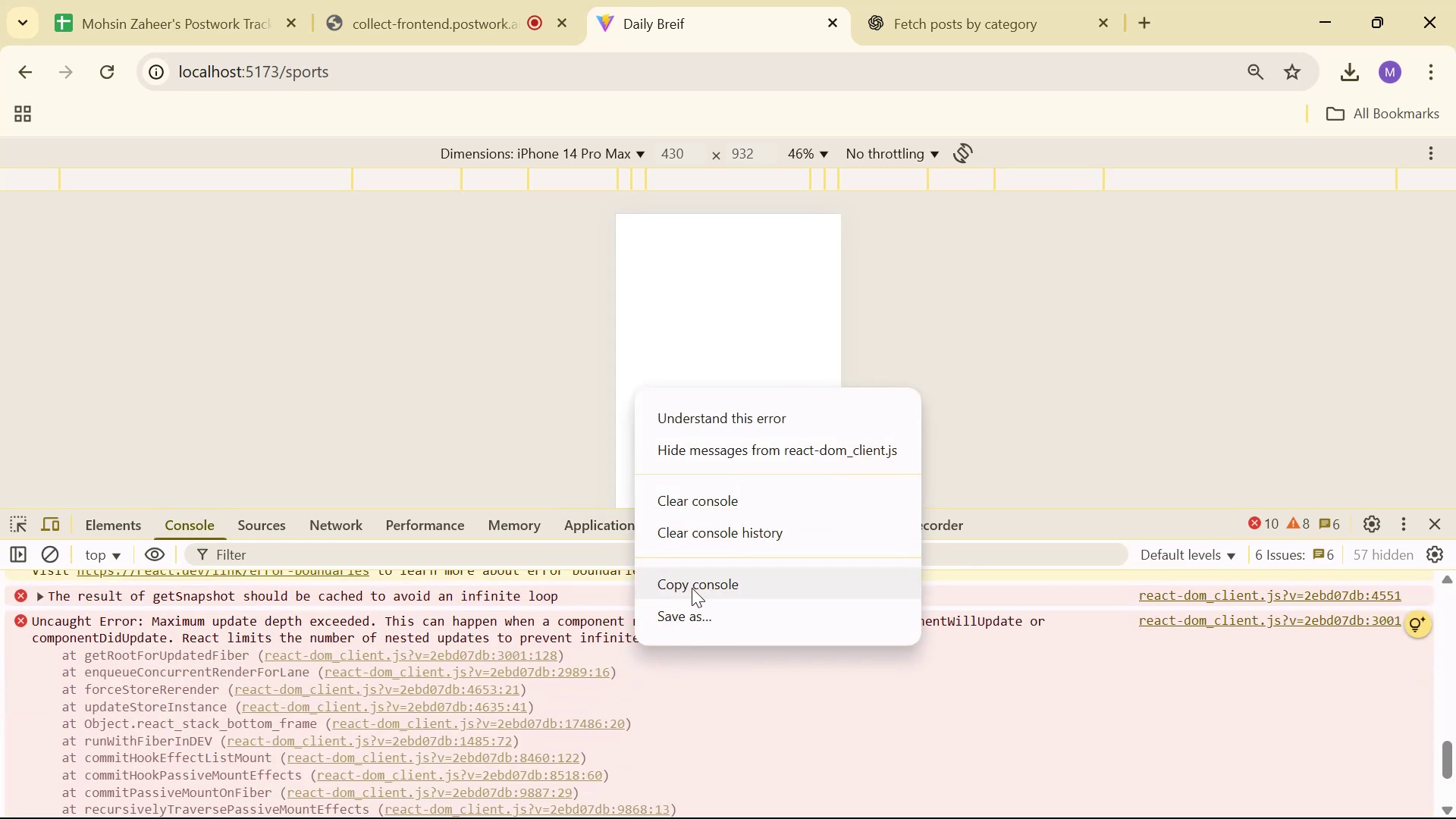 
left_click([692, 587])
 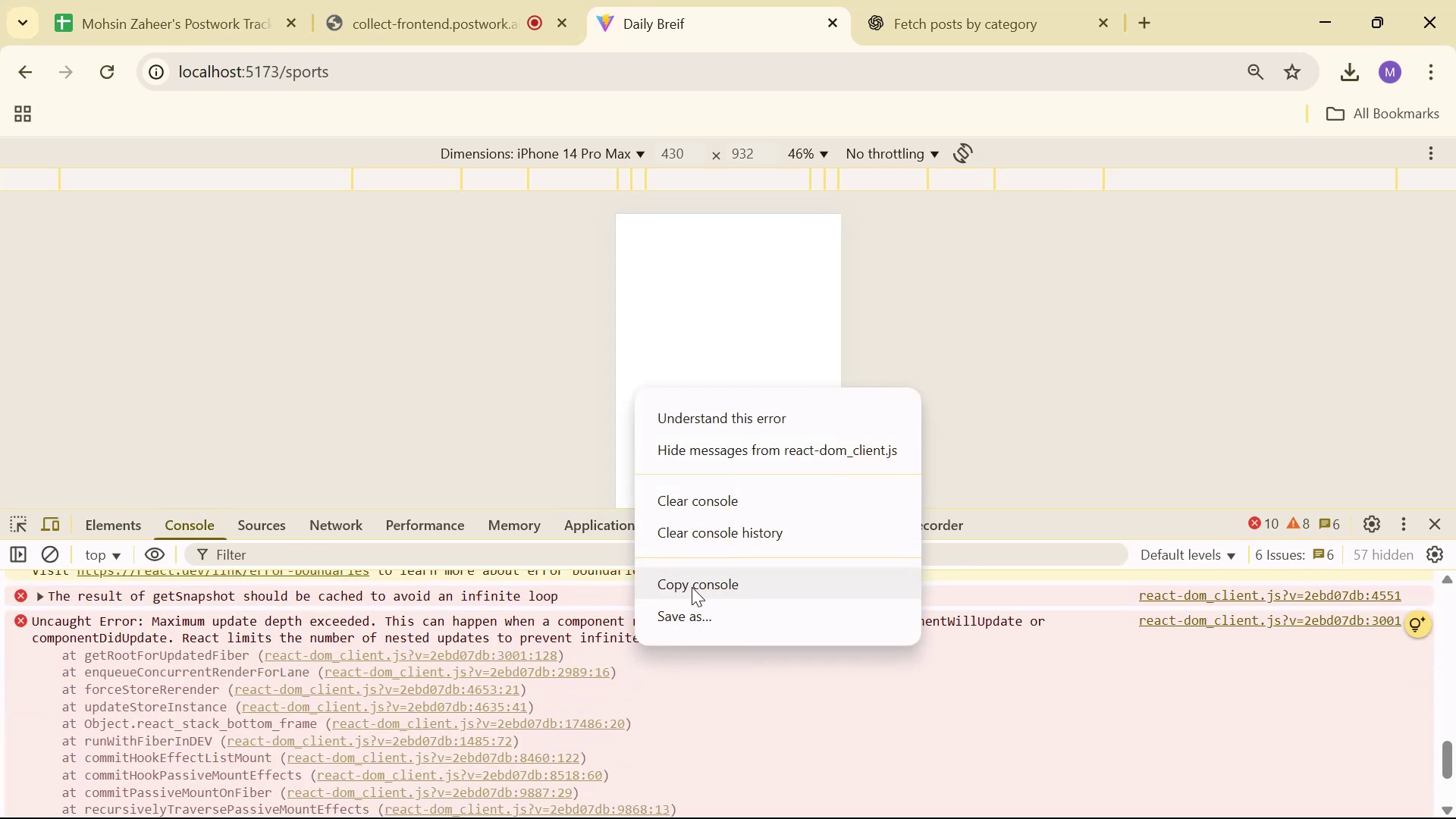 
scroll: coordinate [714, 643], scroll_direction: up, amount: 2.0
 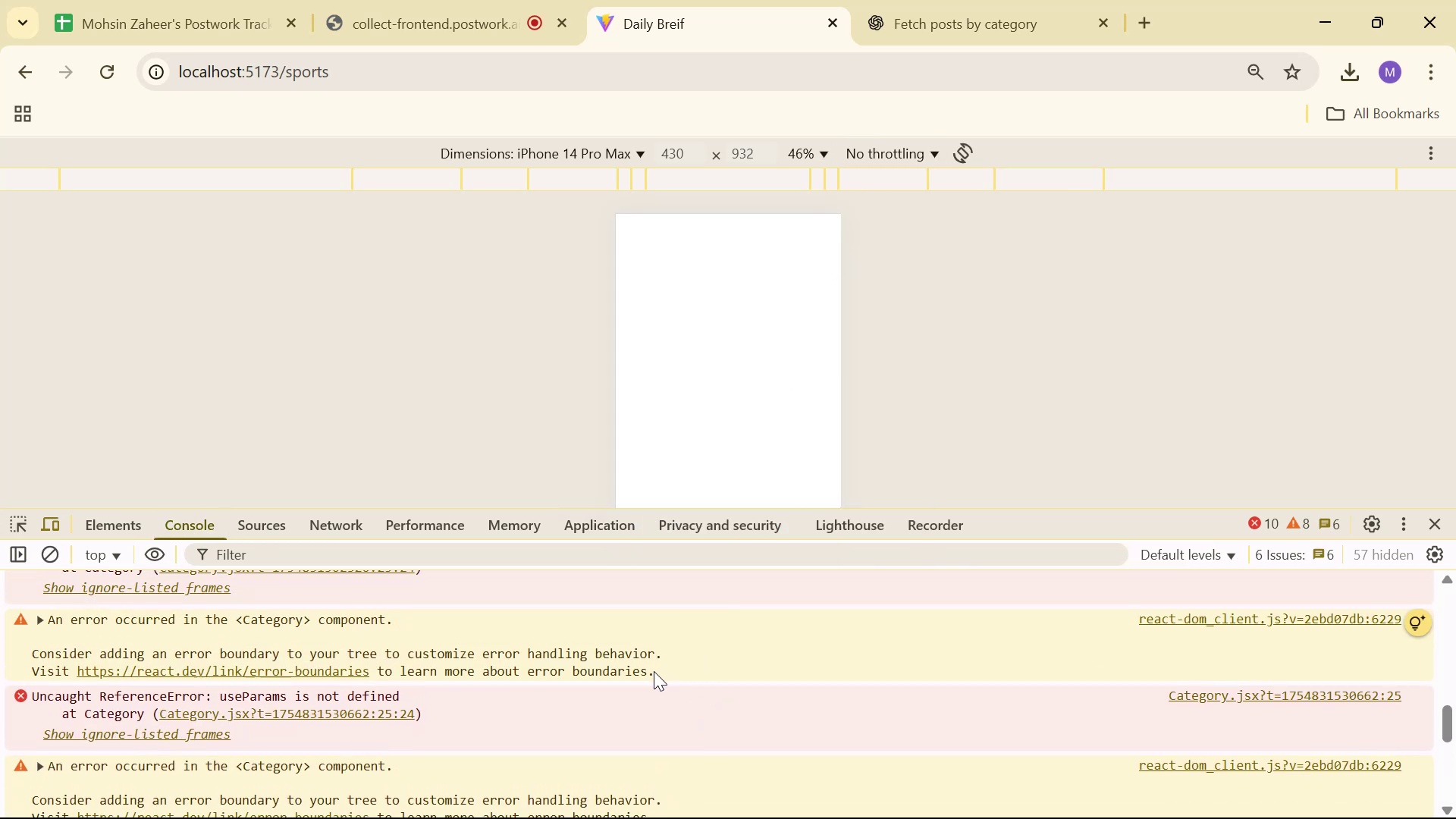 
key(Alt+AltLeft)
 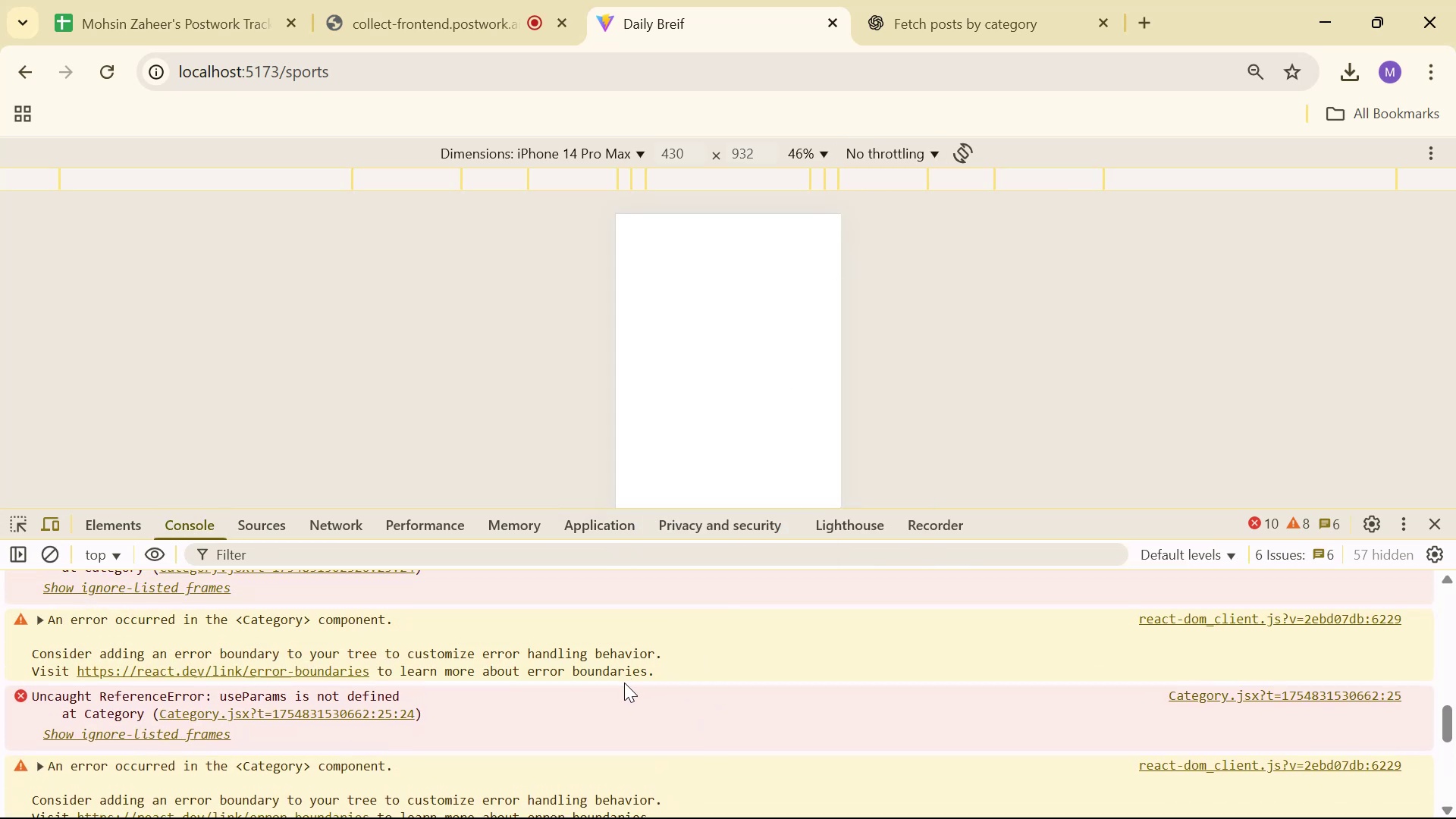 
key(Alt+Tab)
 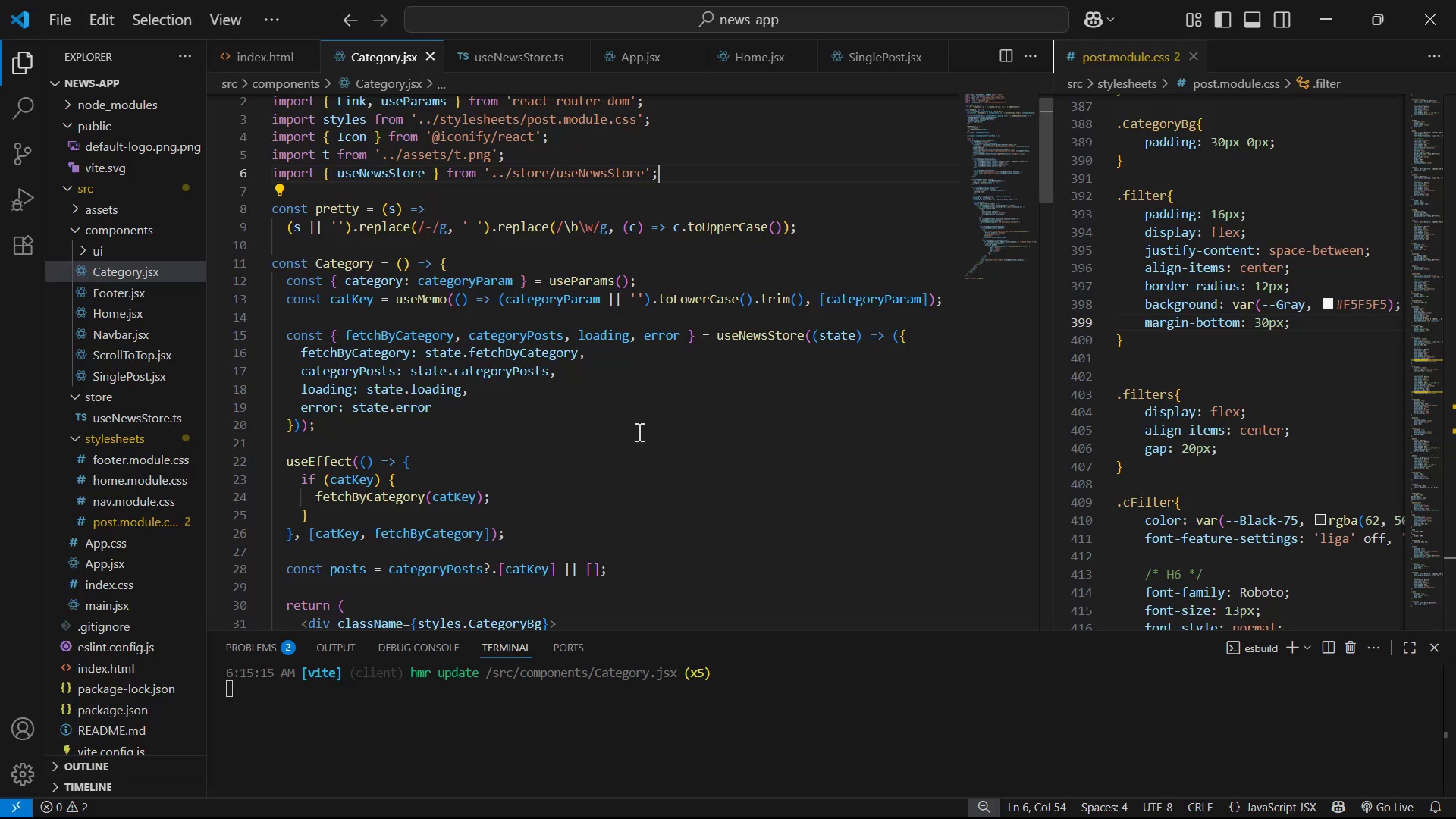 
scroll: coordinate [639, 428], scroll_direction: up, amount: 4.0
 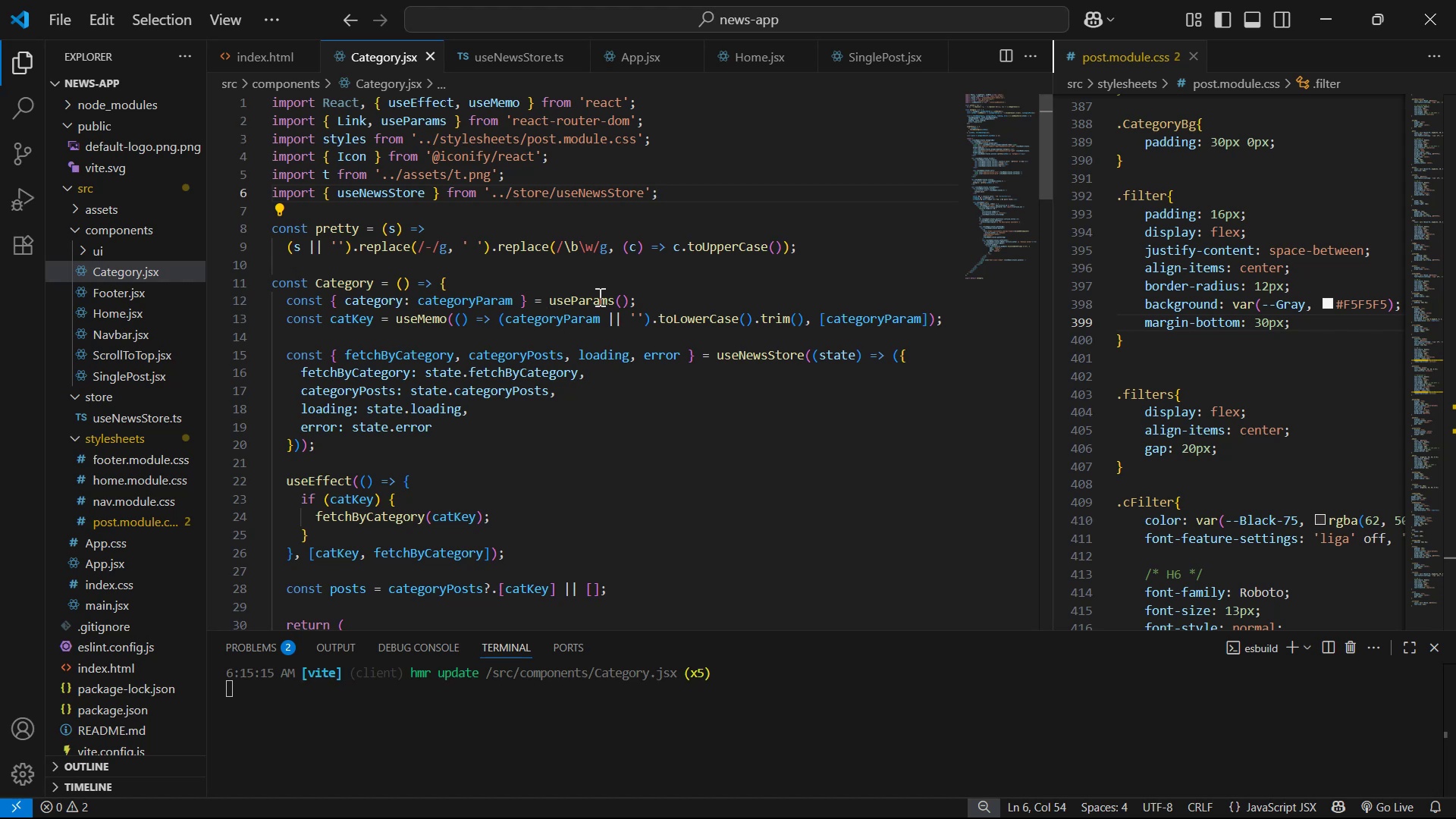 
left_click_drag(start_coordinate=[626, 298], to_coordinate=[598, 296])
 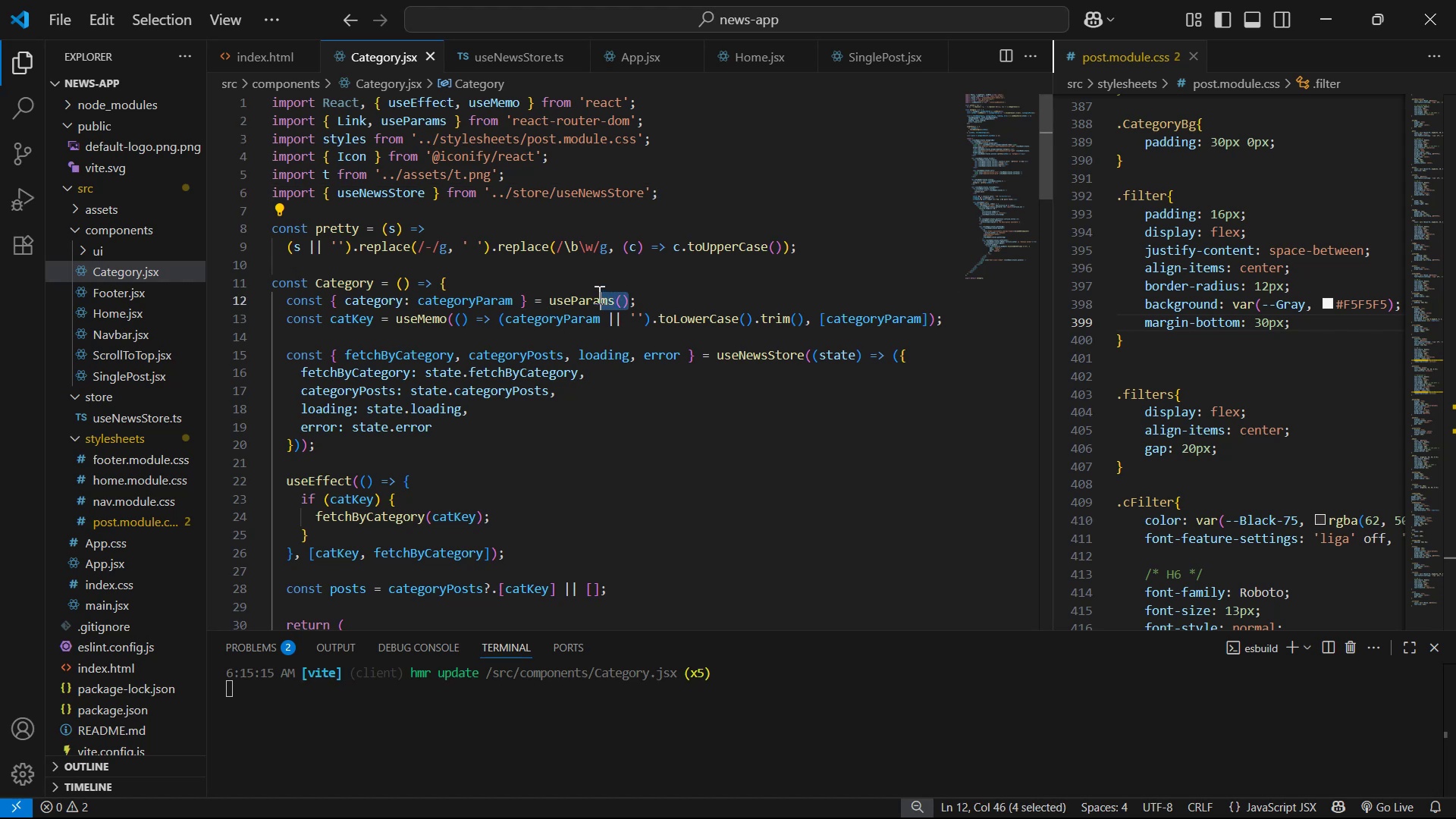 
left_click([598, 296])
 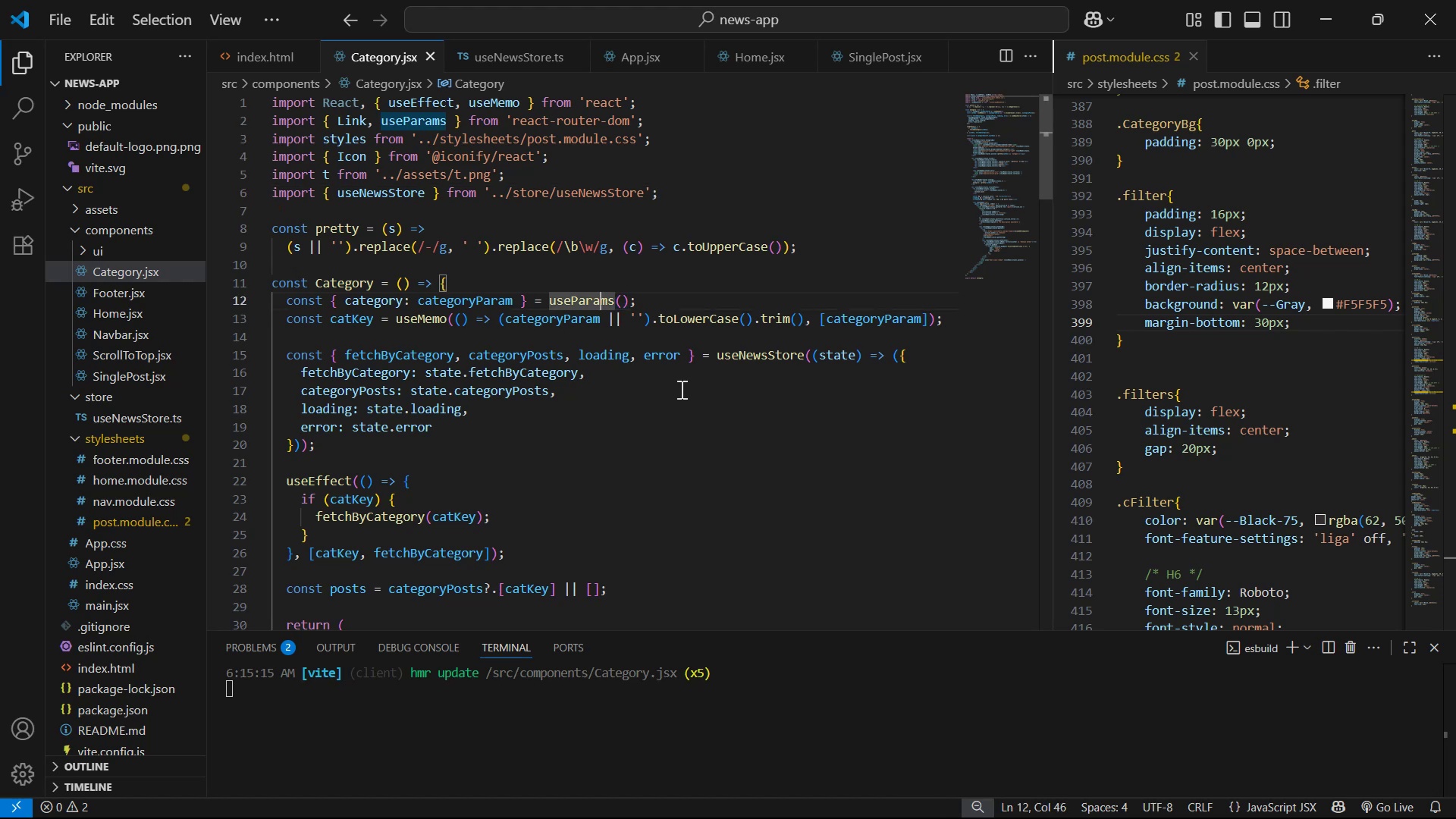 
key(Backspace)
 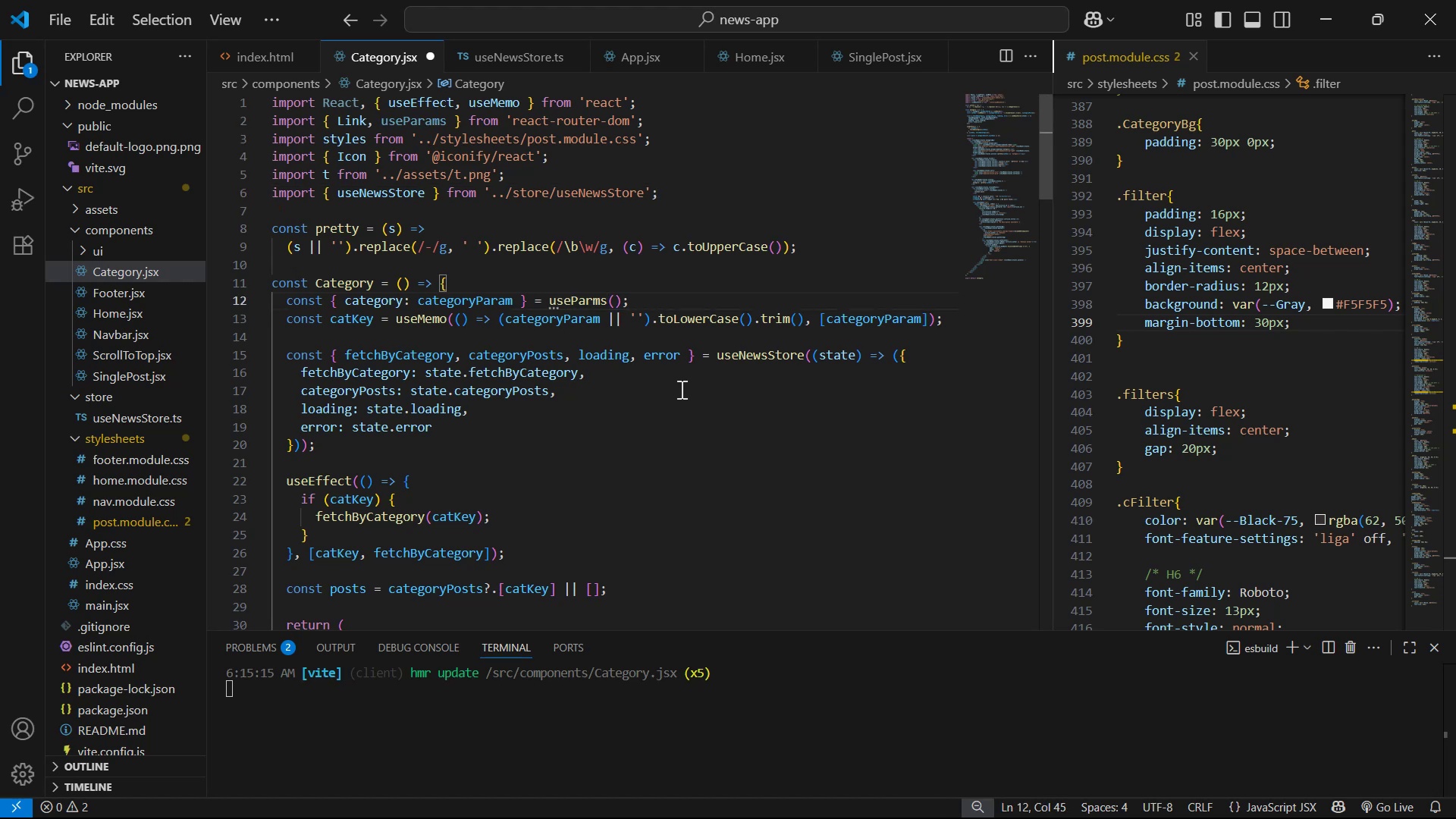 
key(ArrowRight)
 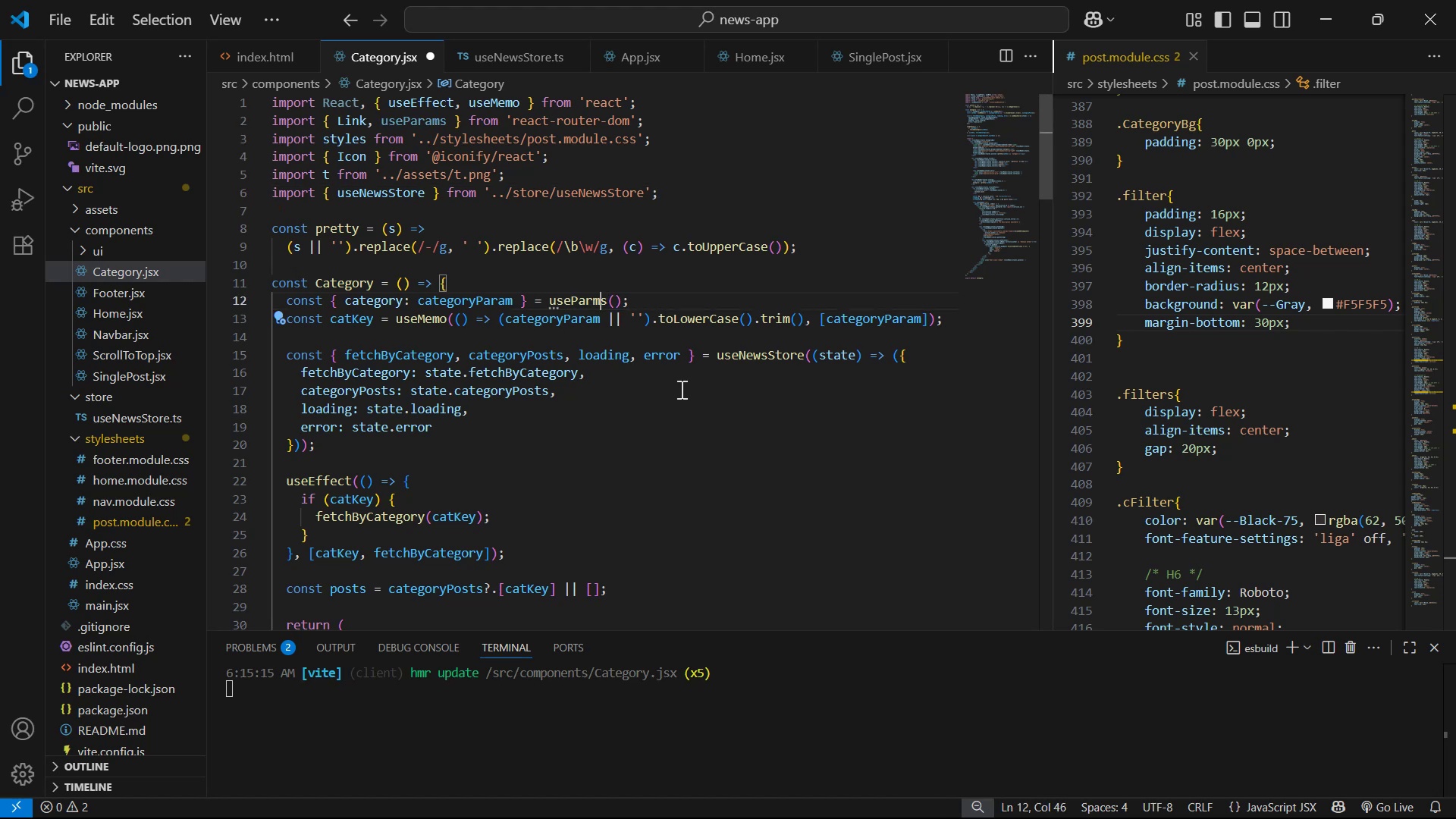 
key(ArrowRight)
 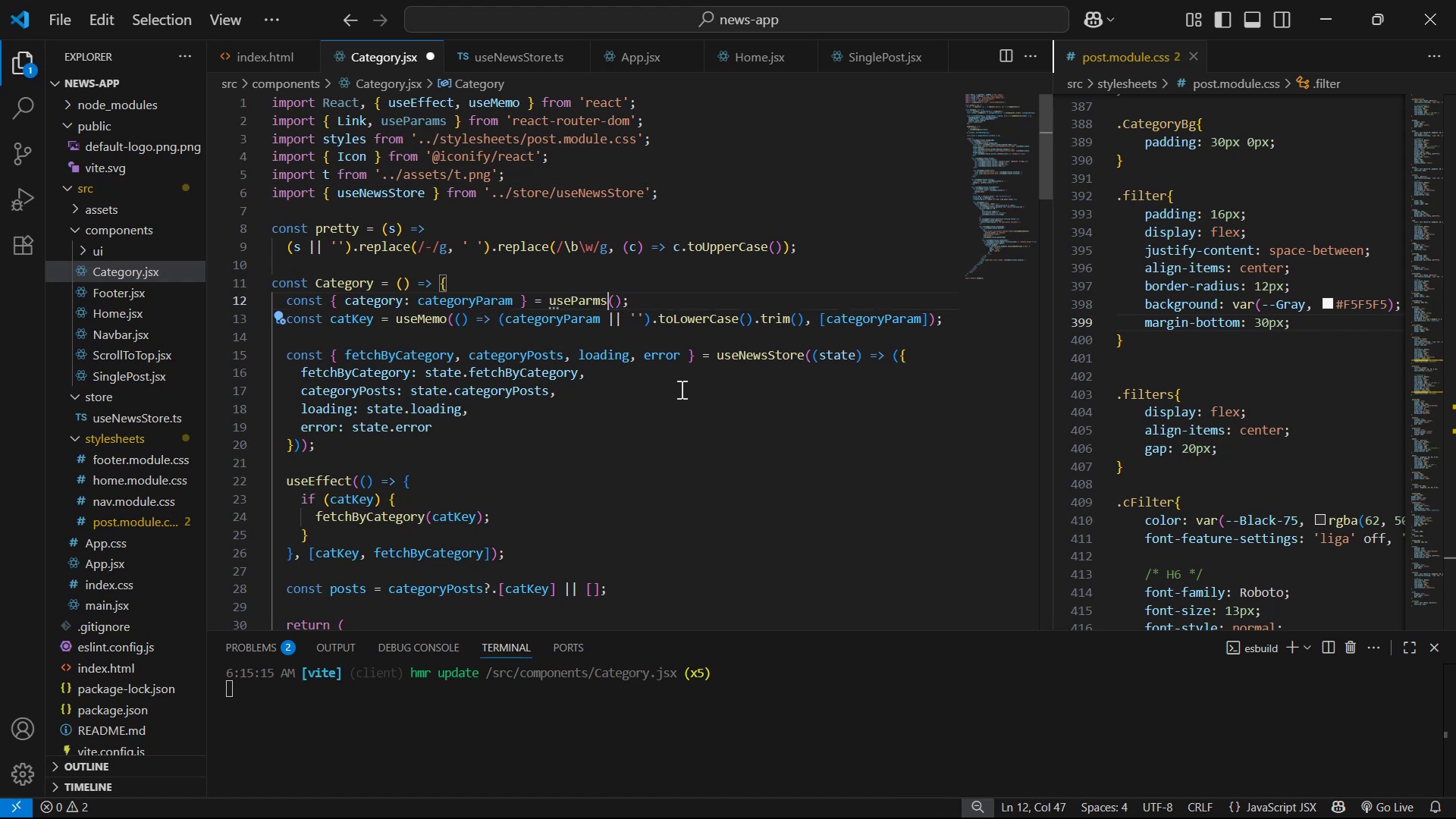 
key(ArrowRight)
 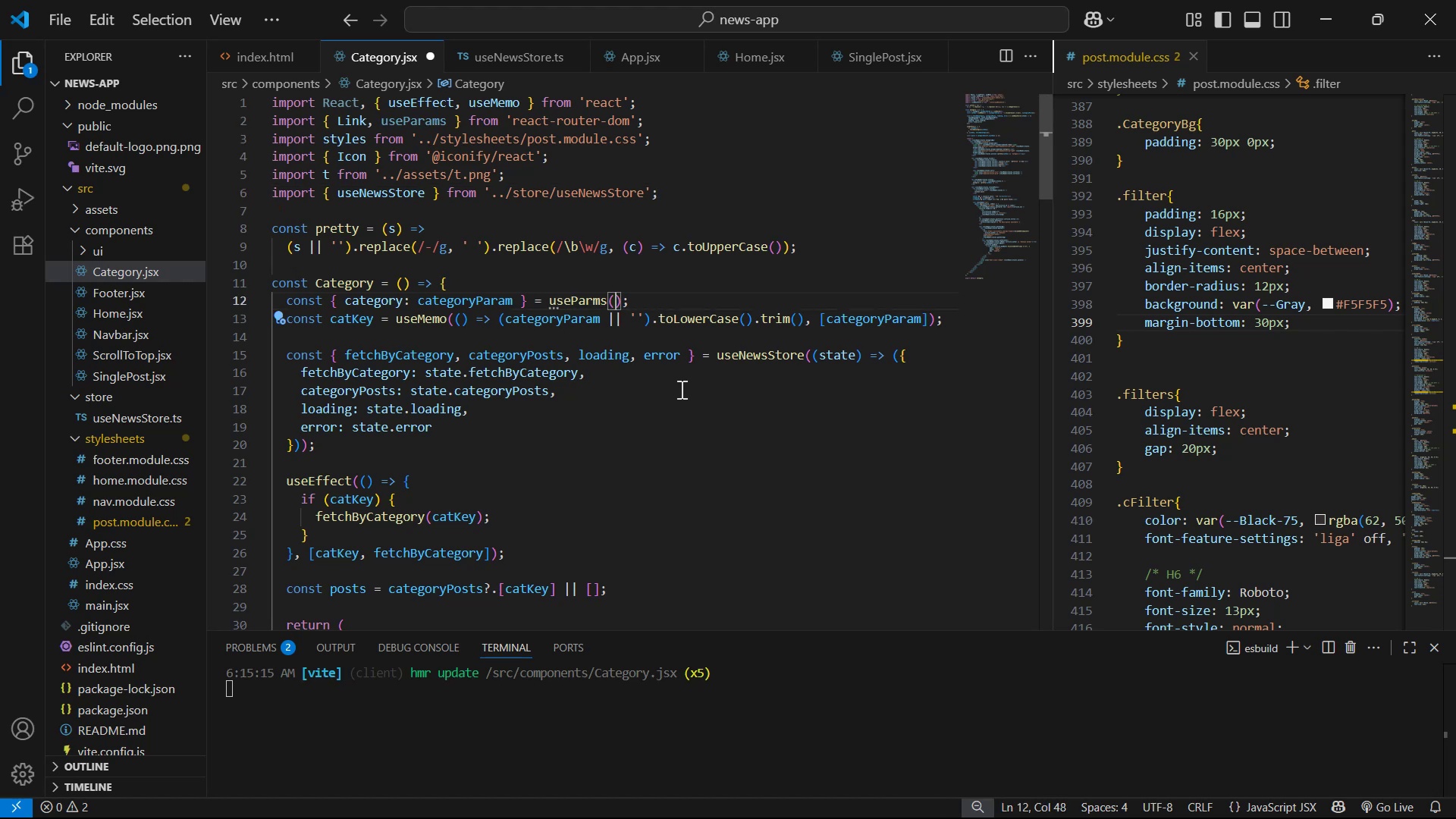 
key(ArrowRight)
 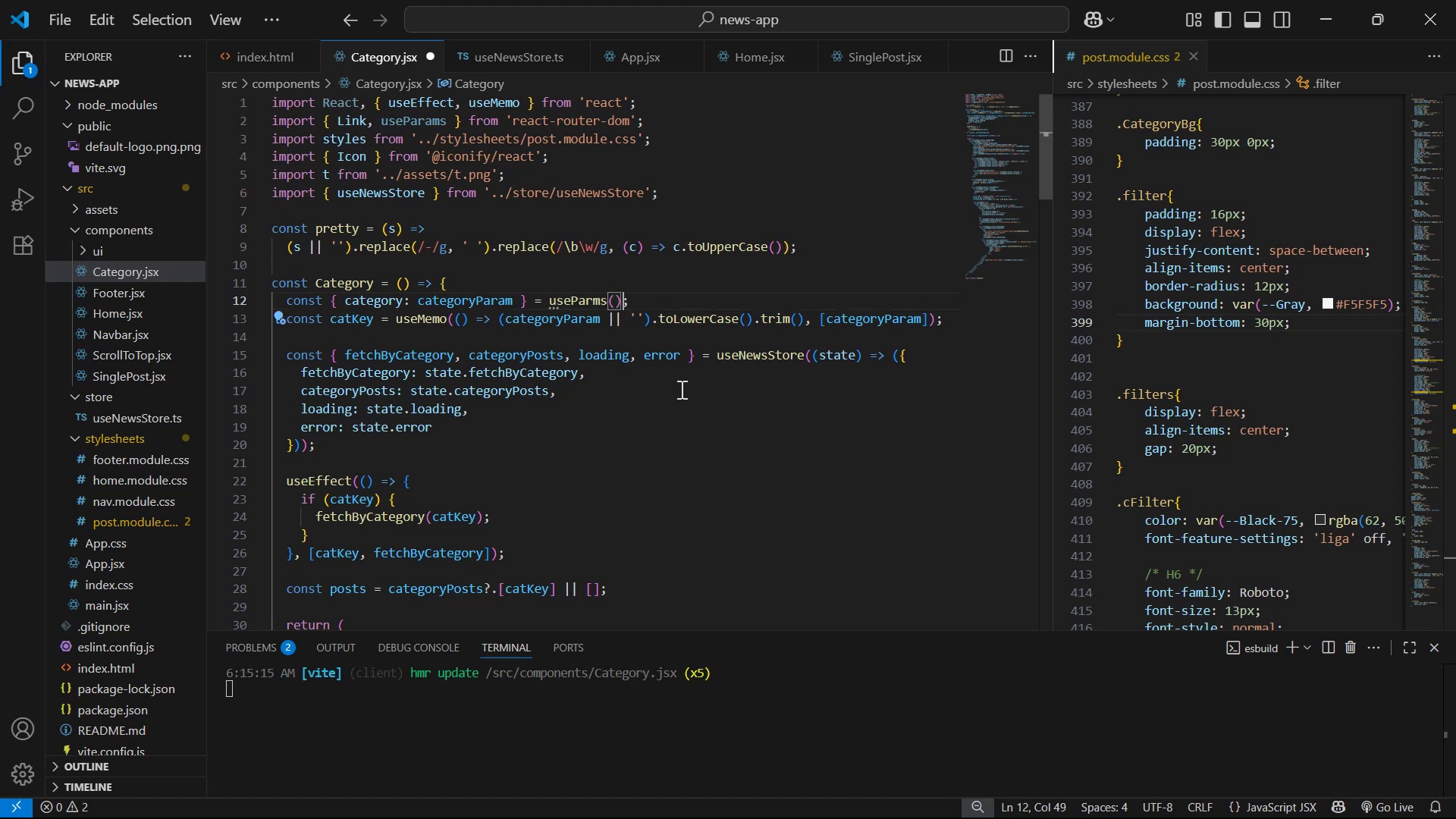 
key(Backspace)
key(Backspace)
key(Backspace)
key(Backspace)
type(am)
 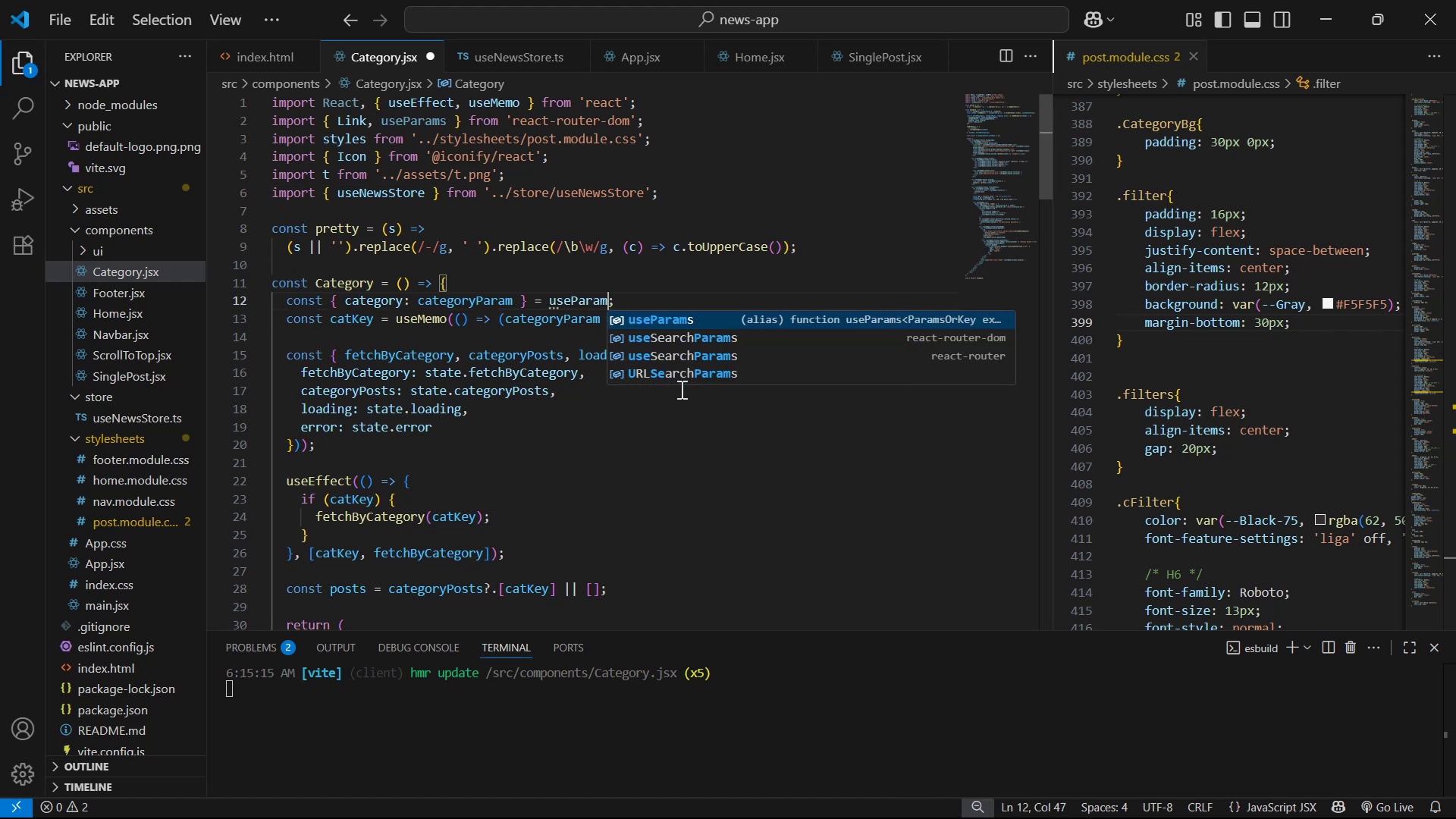 
key(Enter)
 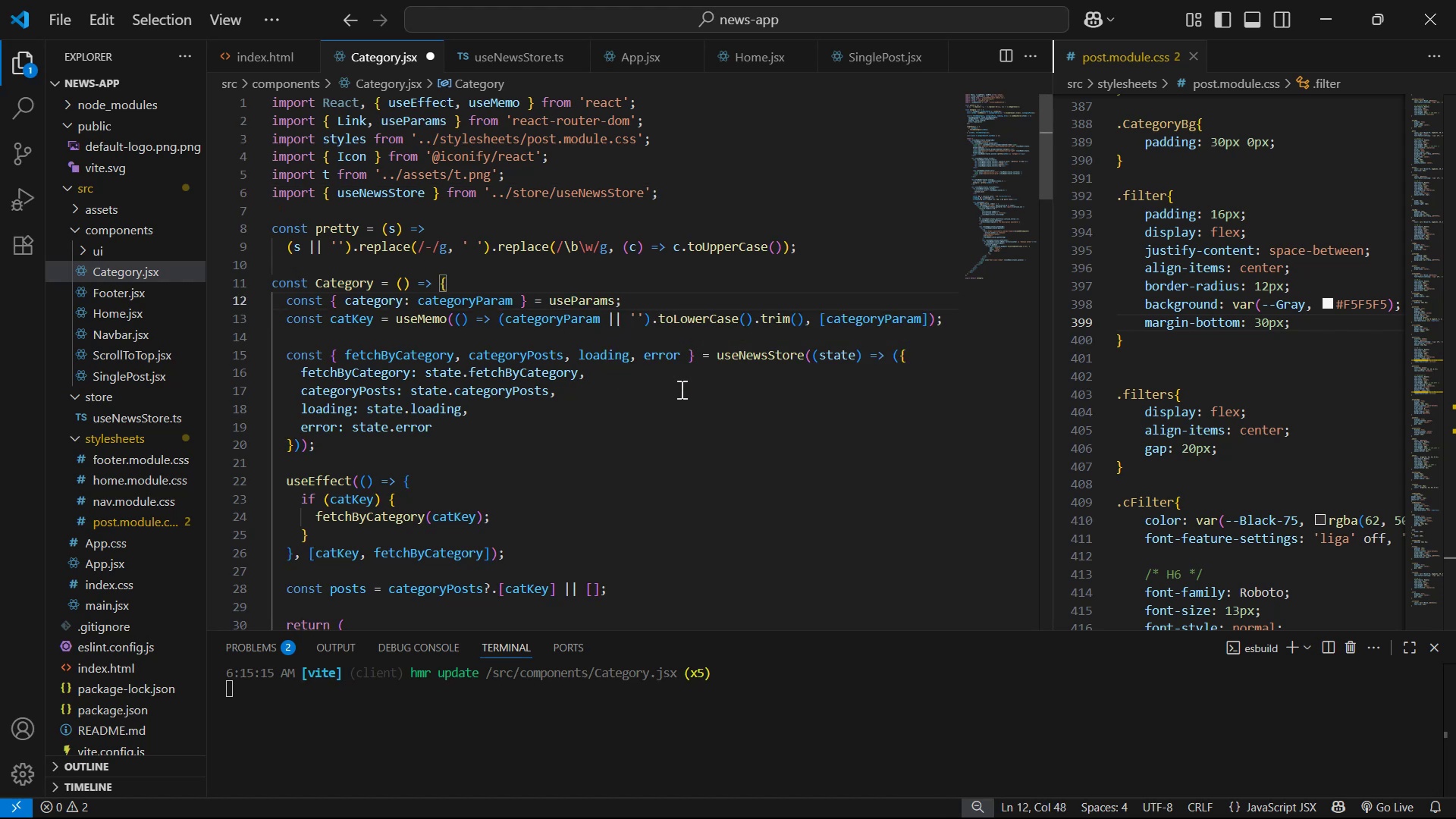 
key(Shift+9)
 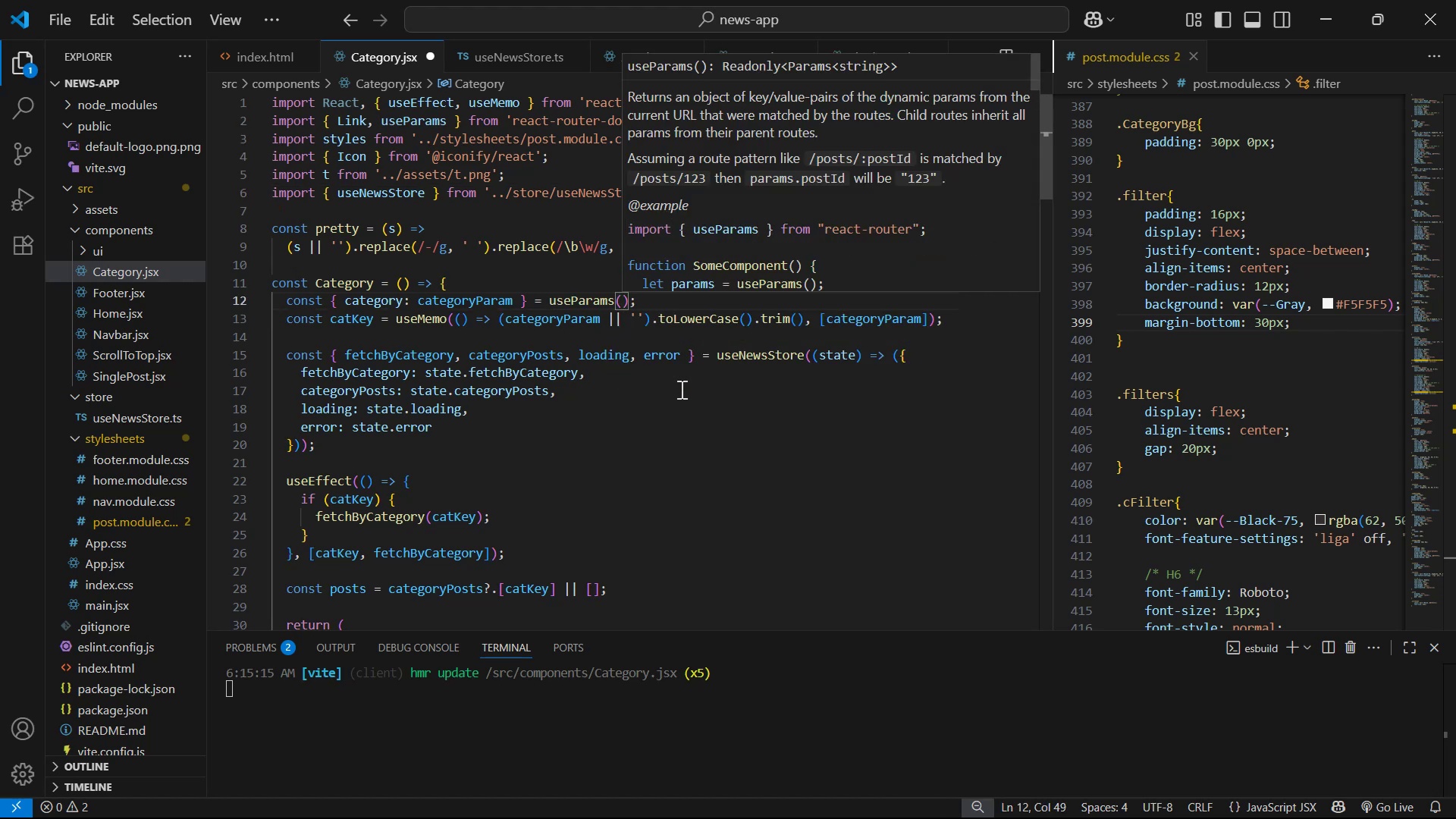 
key(ArrowRight)
 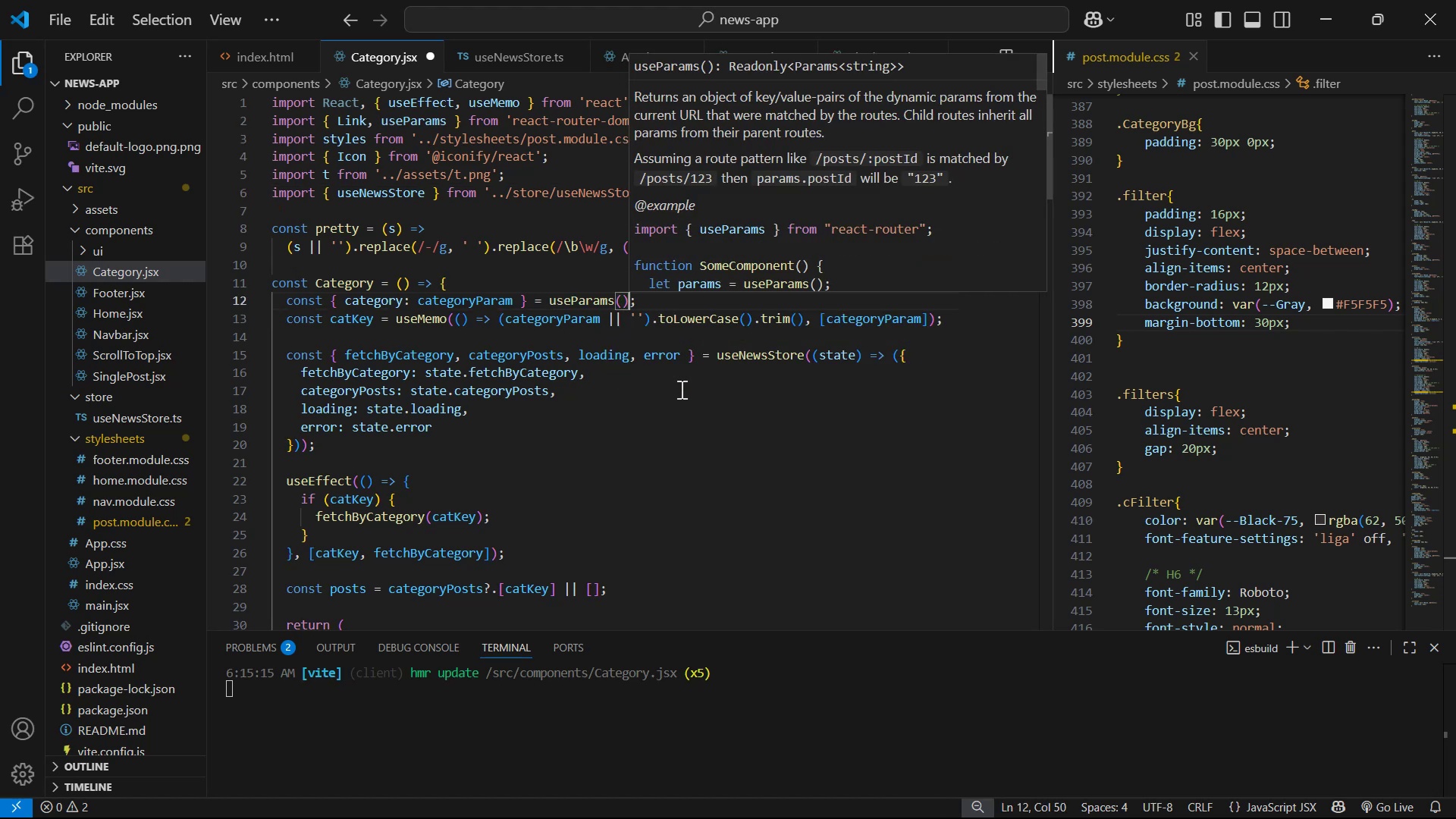 
key(Control+S)
 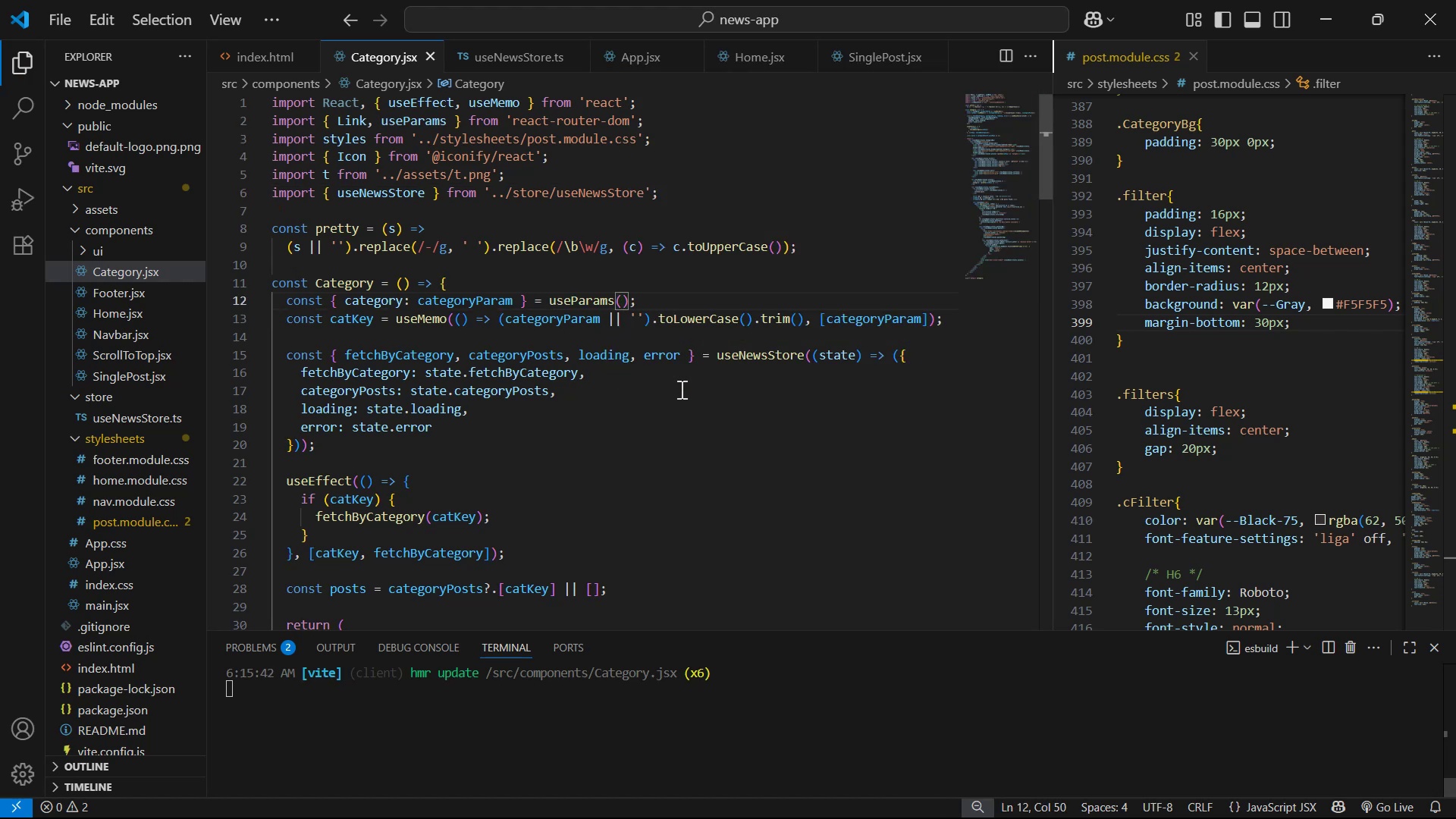 
key(Alt+AltLeft)
 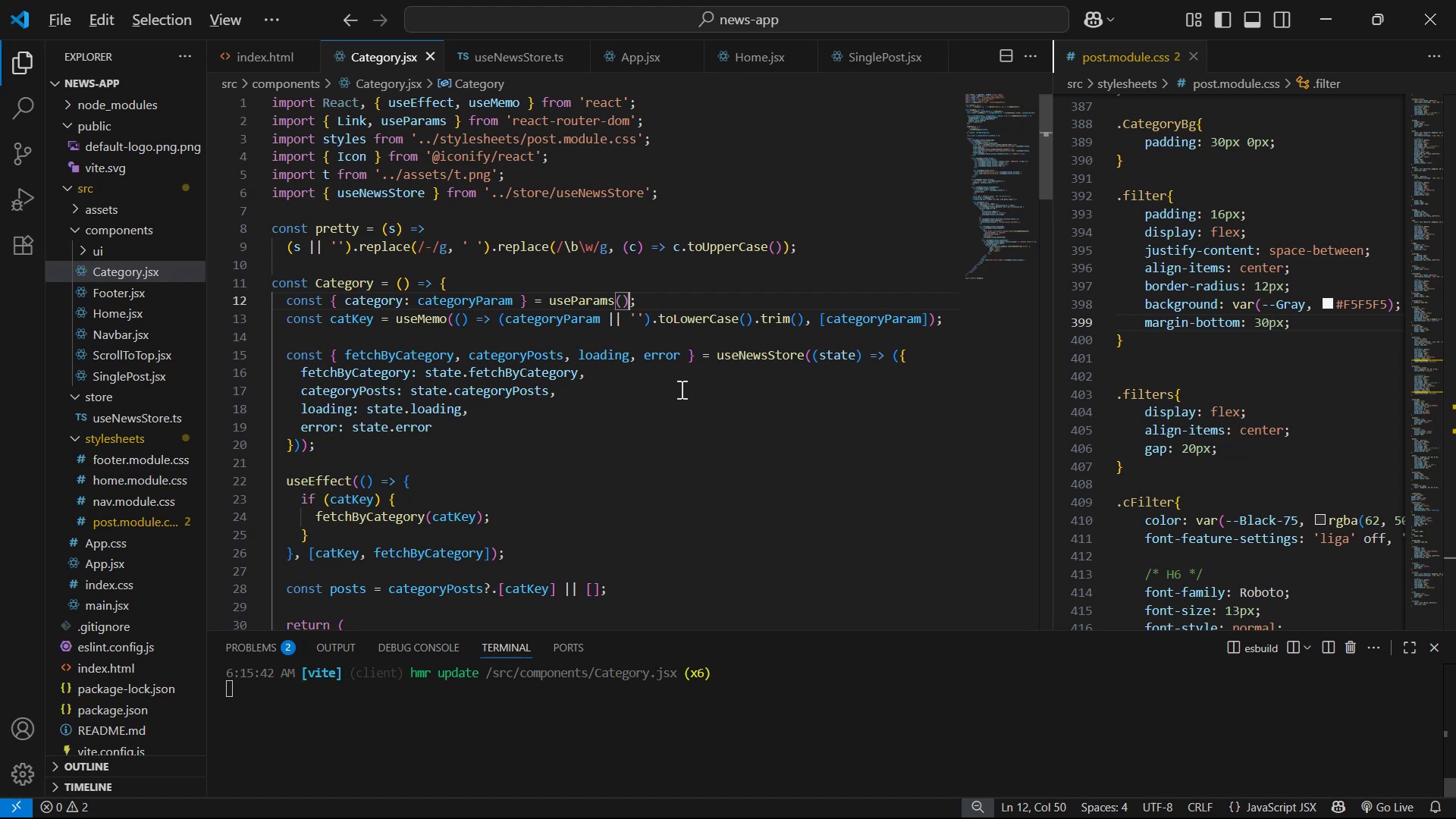 
key(Alt+Tab)
 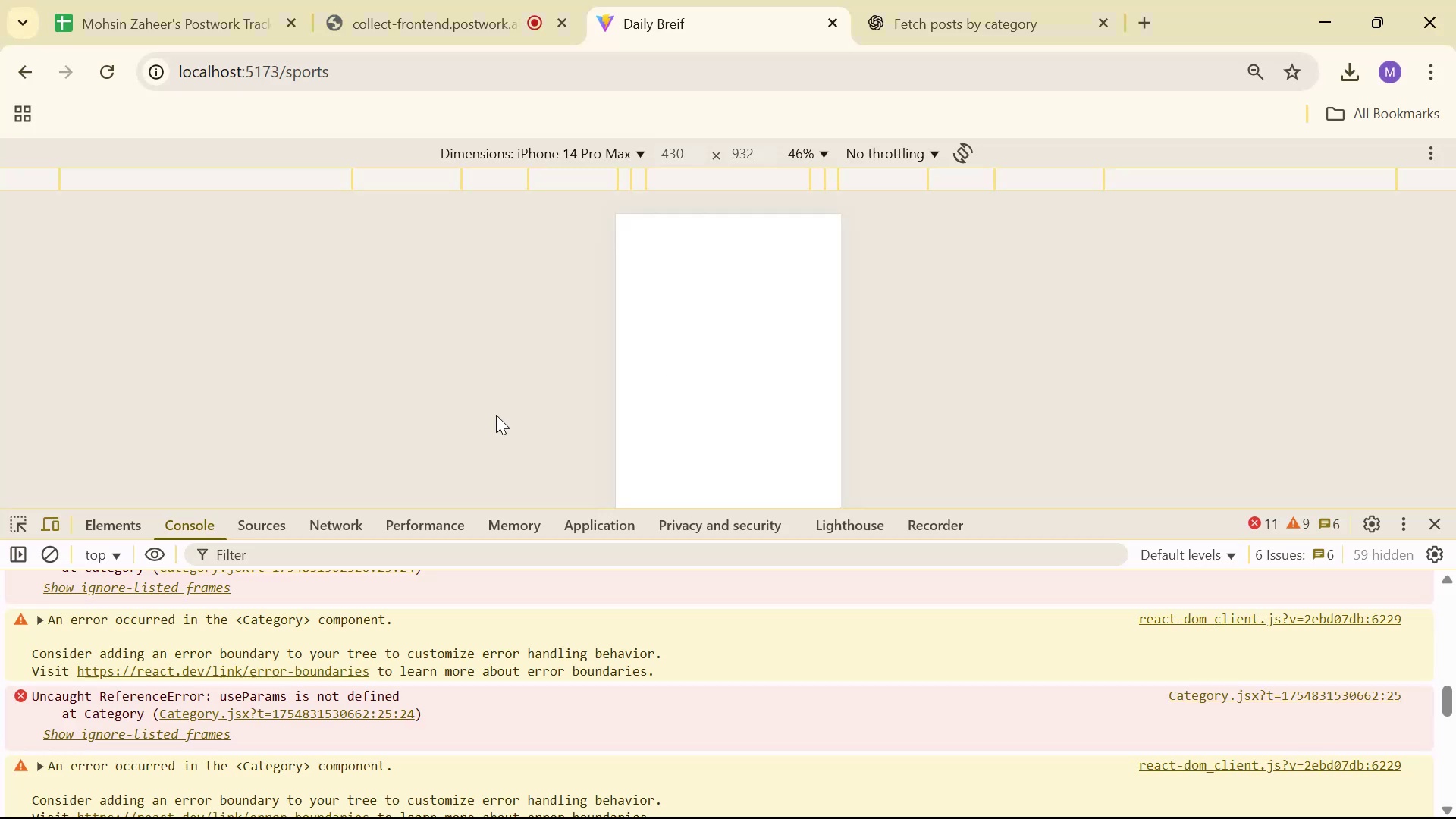 
key(Control+Shift+R)
 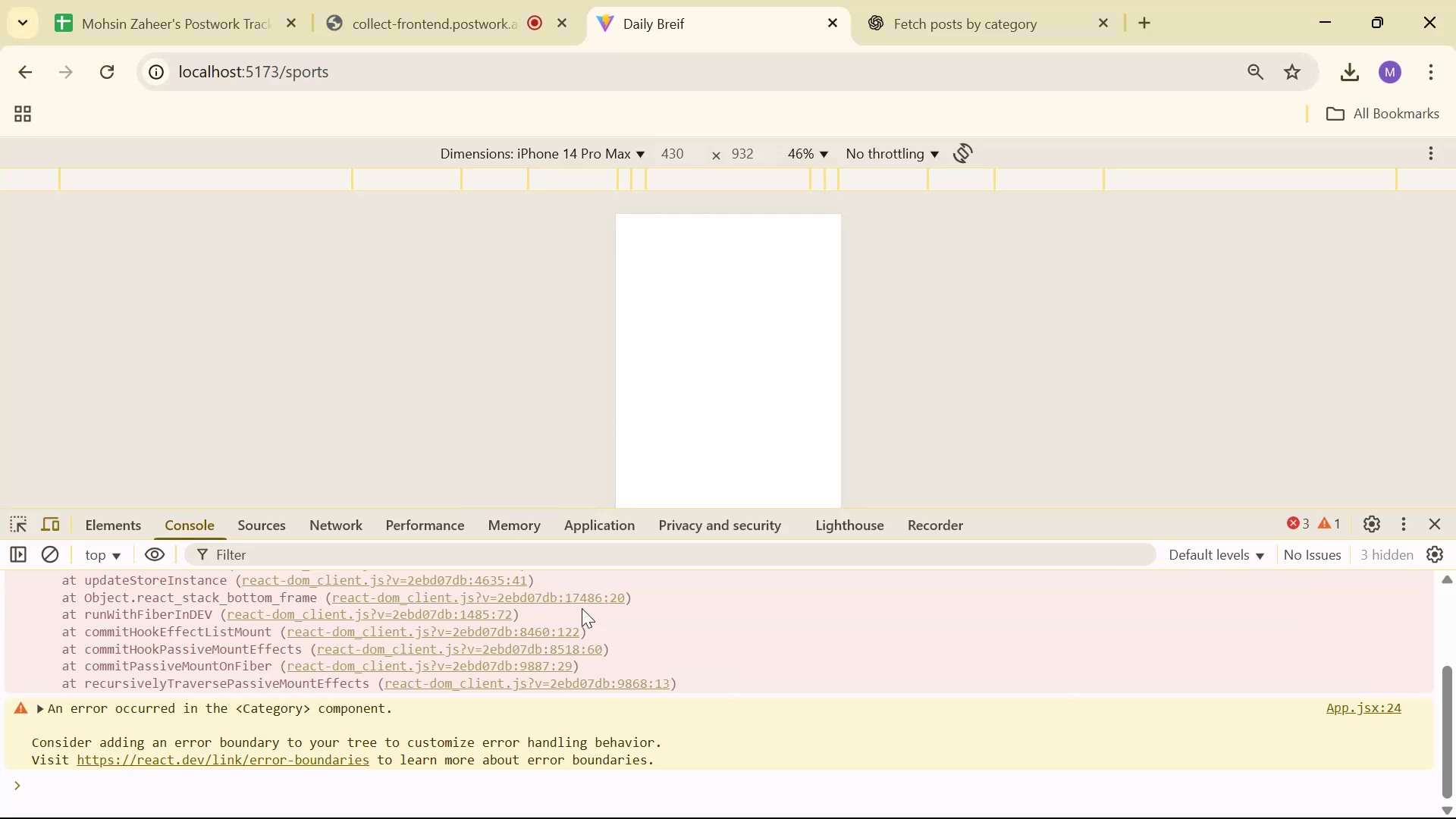 
scroll: coordinate [685, 632], scroll_direction: up, amount: 2.0
 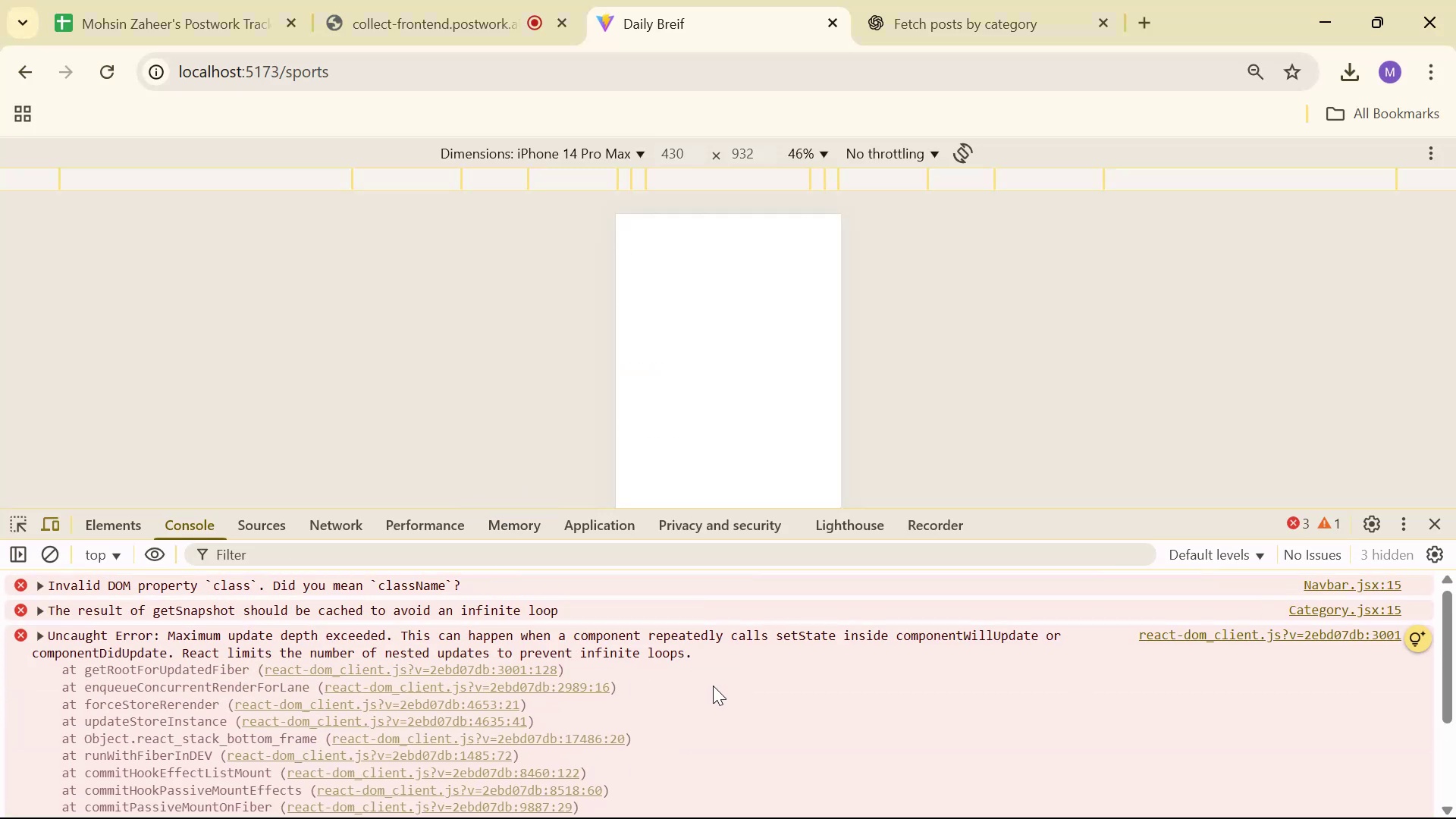 
right_click([713, 686])
 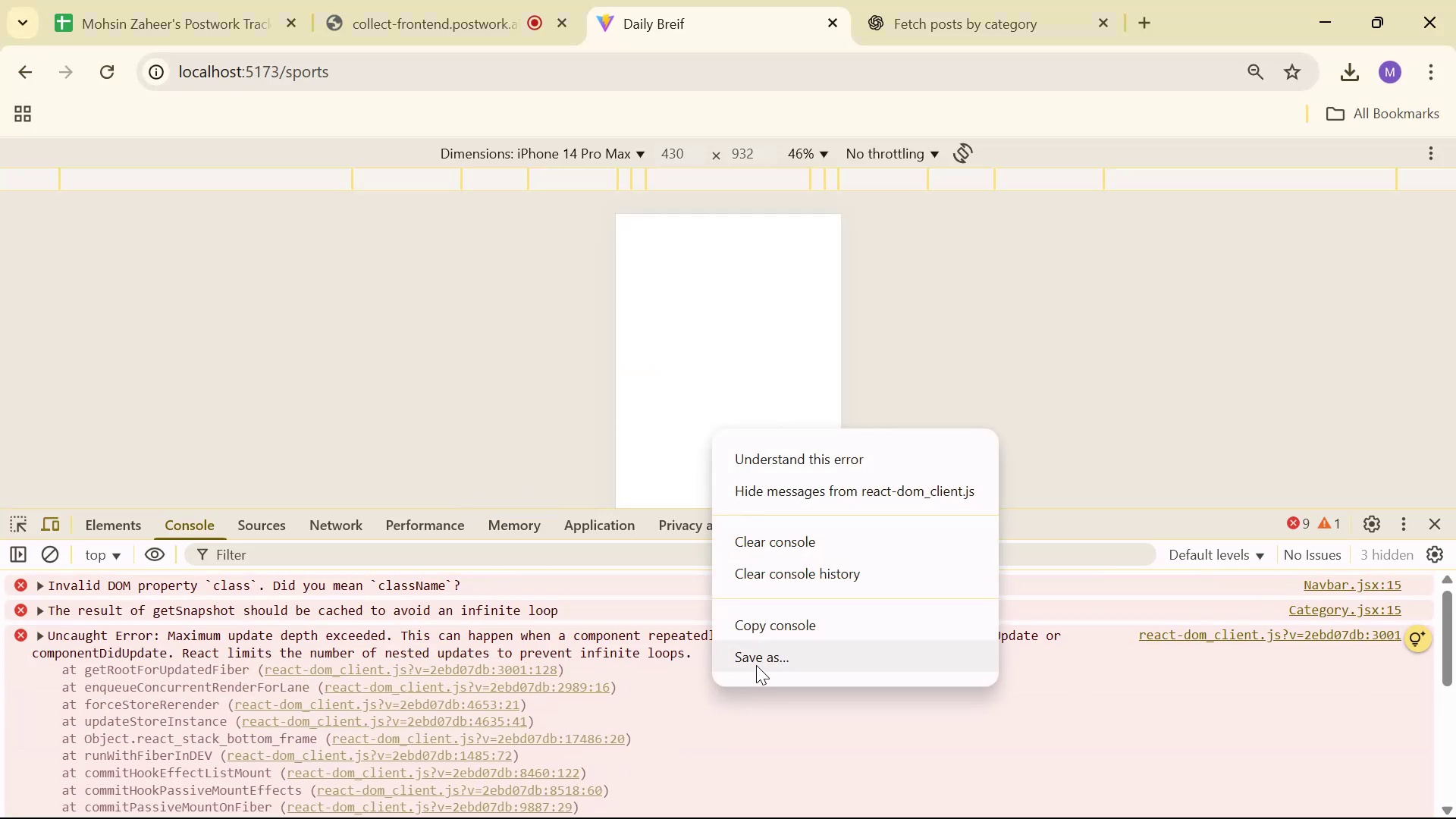 
left_click([758, 665])
 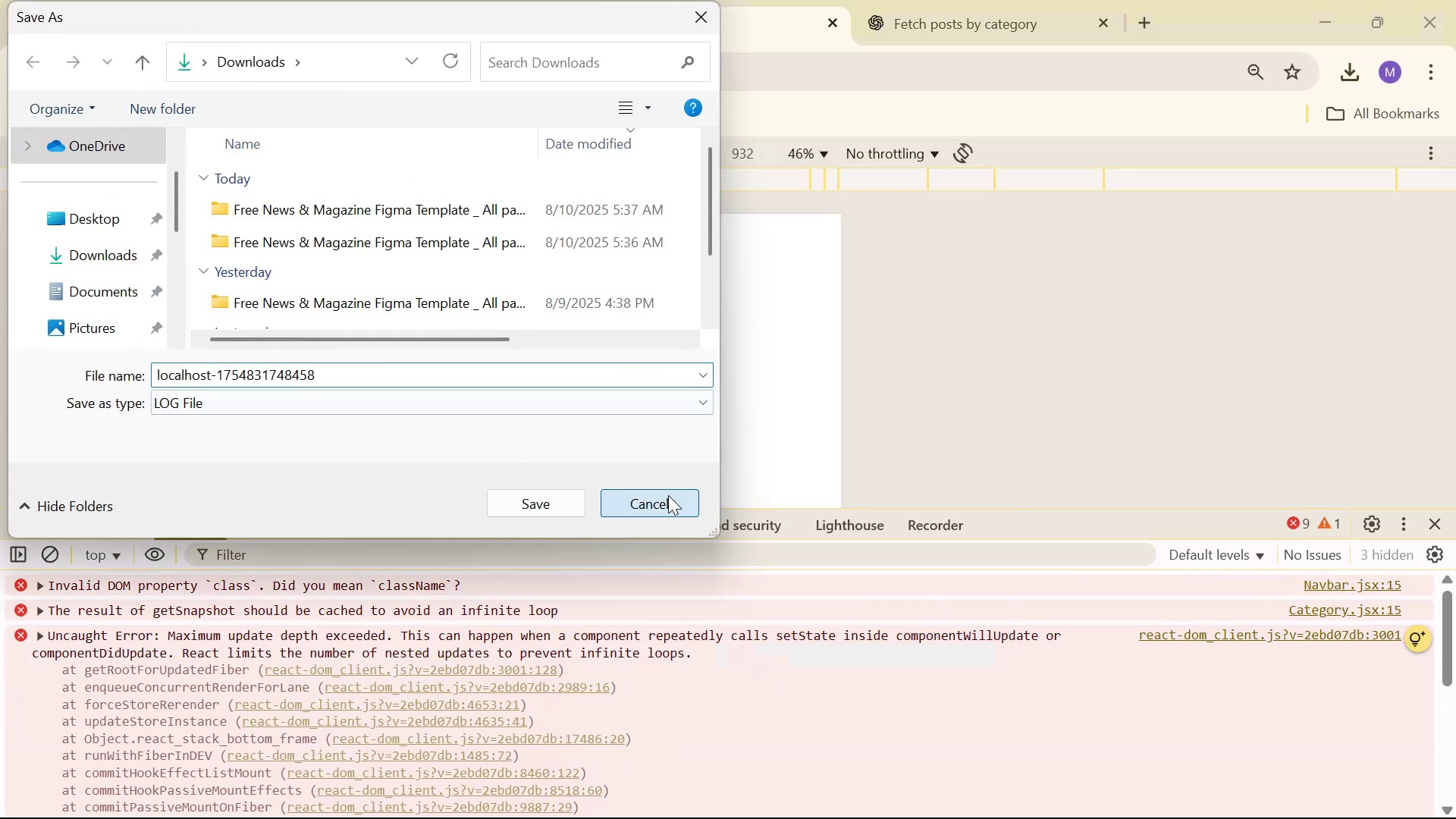 
right_click([777, 676])
 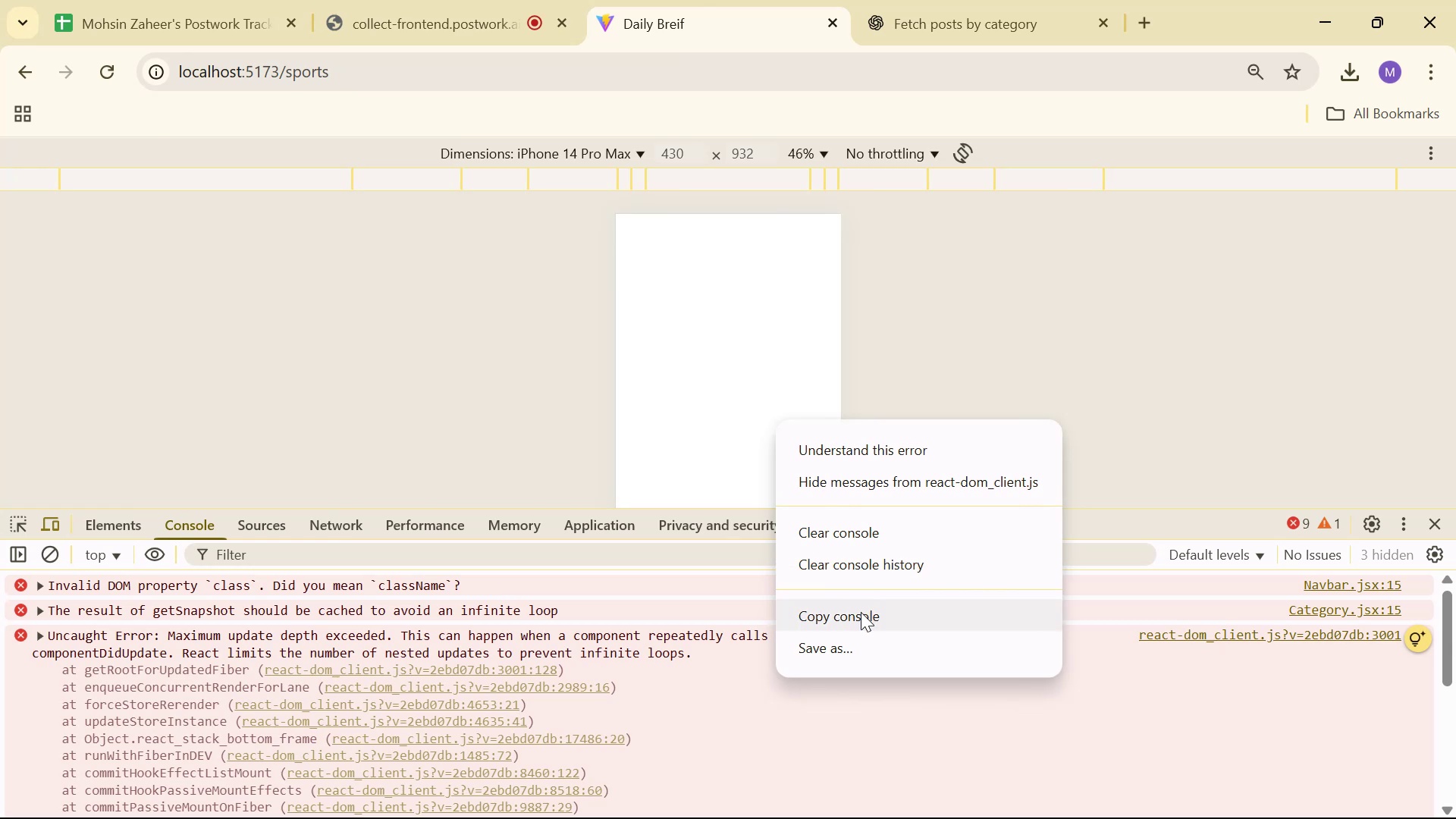 
scroll: coordinate [684, 693], scroll_direction: up, amount: 2.0
 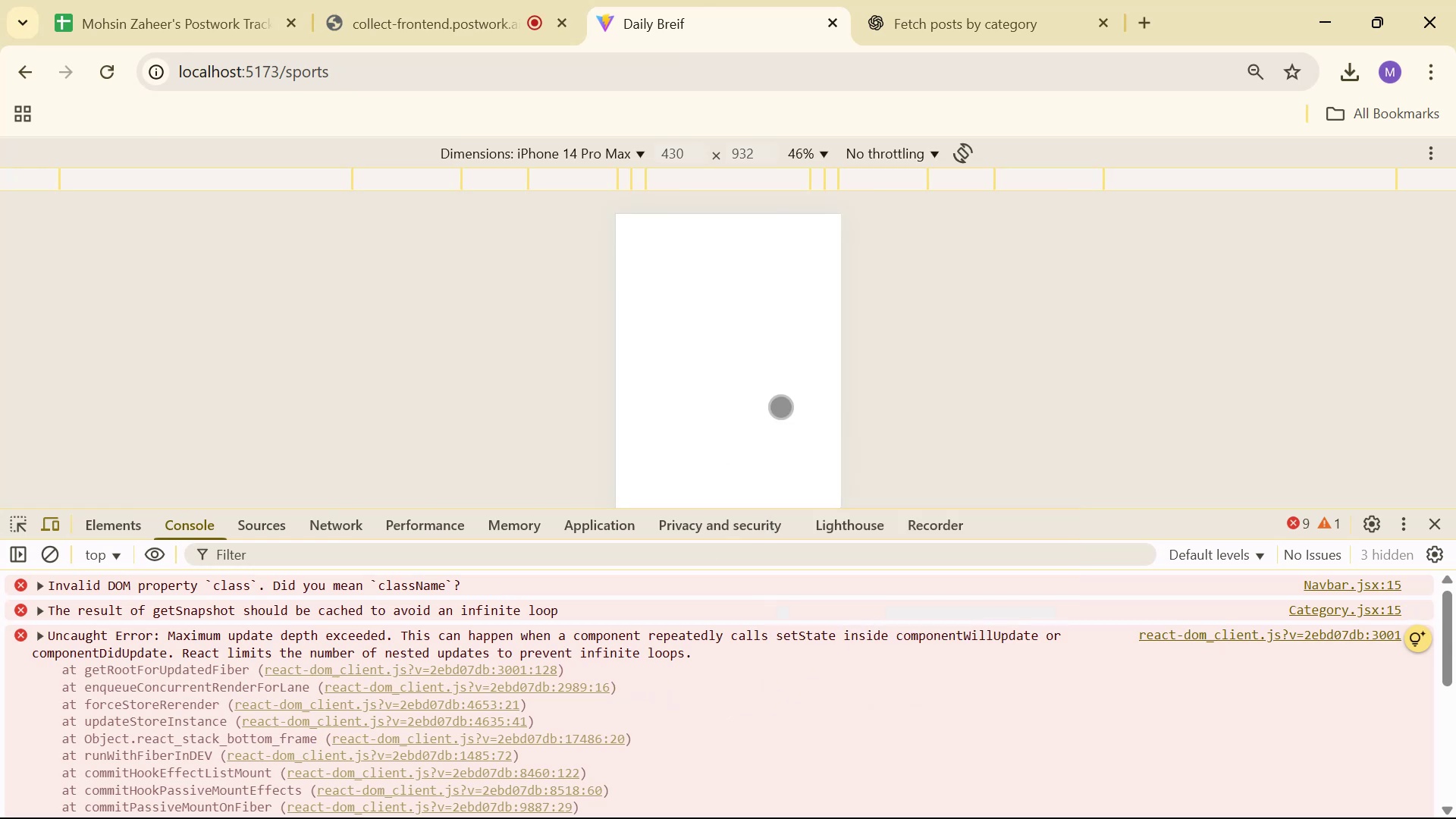 
left_click([976, 0])
 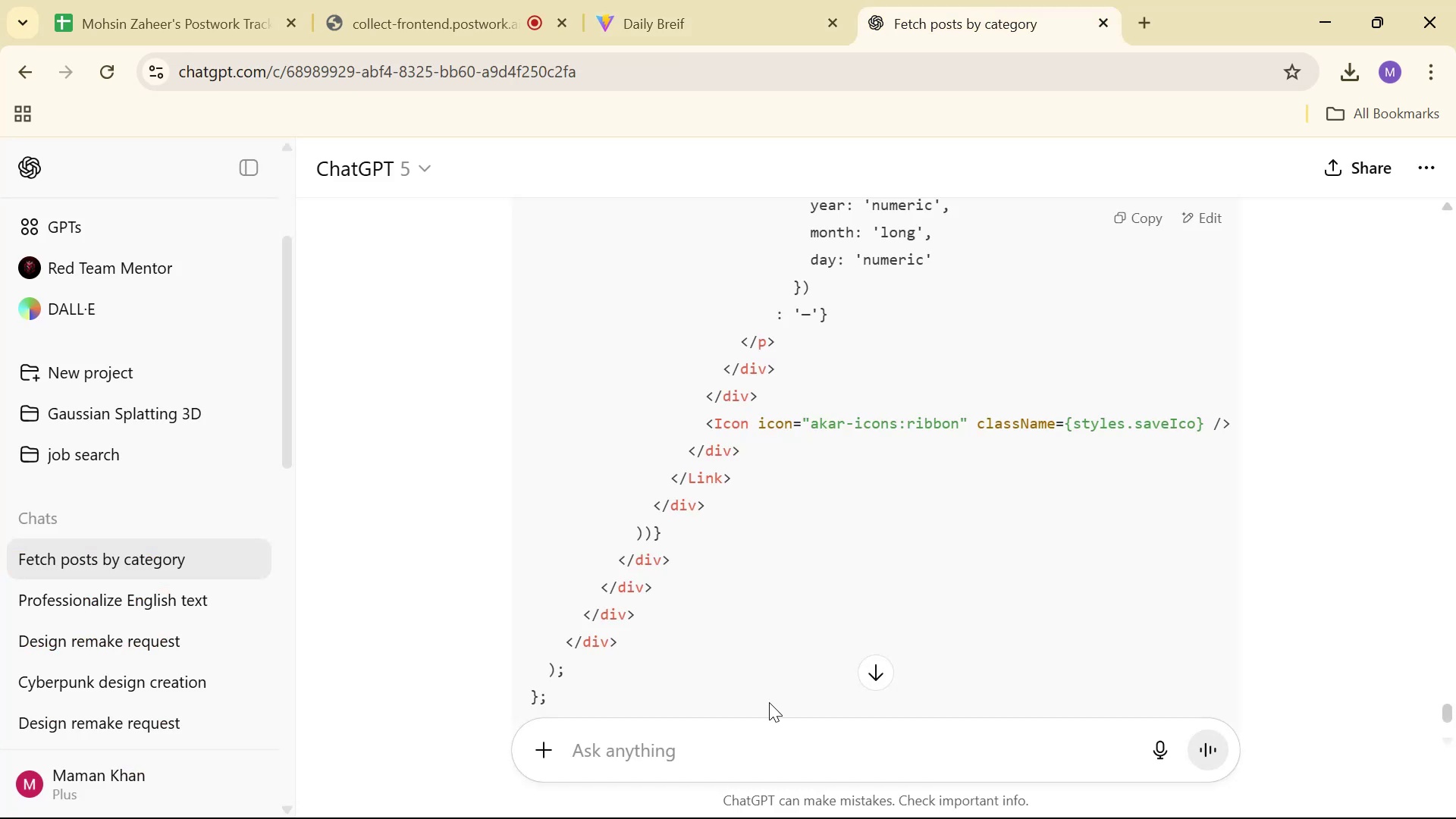 
left_click([775, 725])
 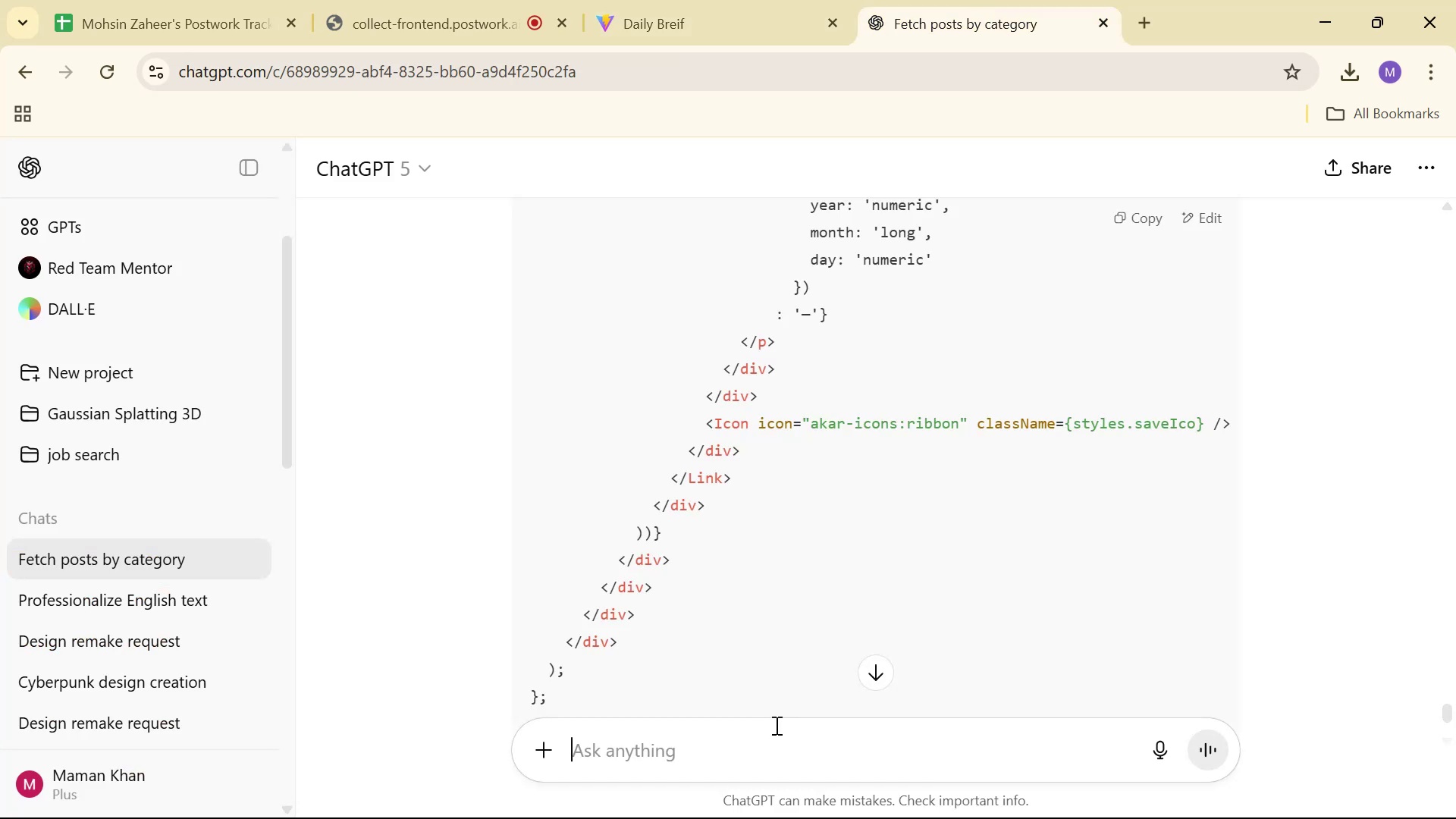 
key(Control+V)
 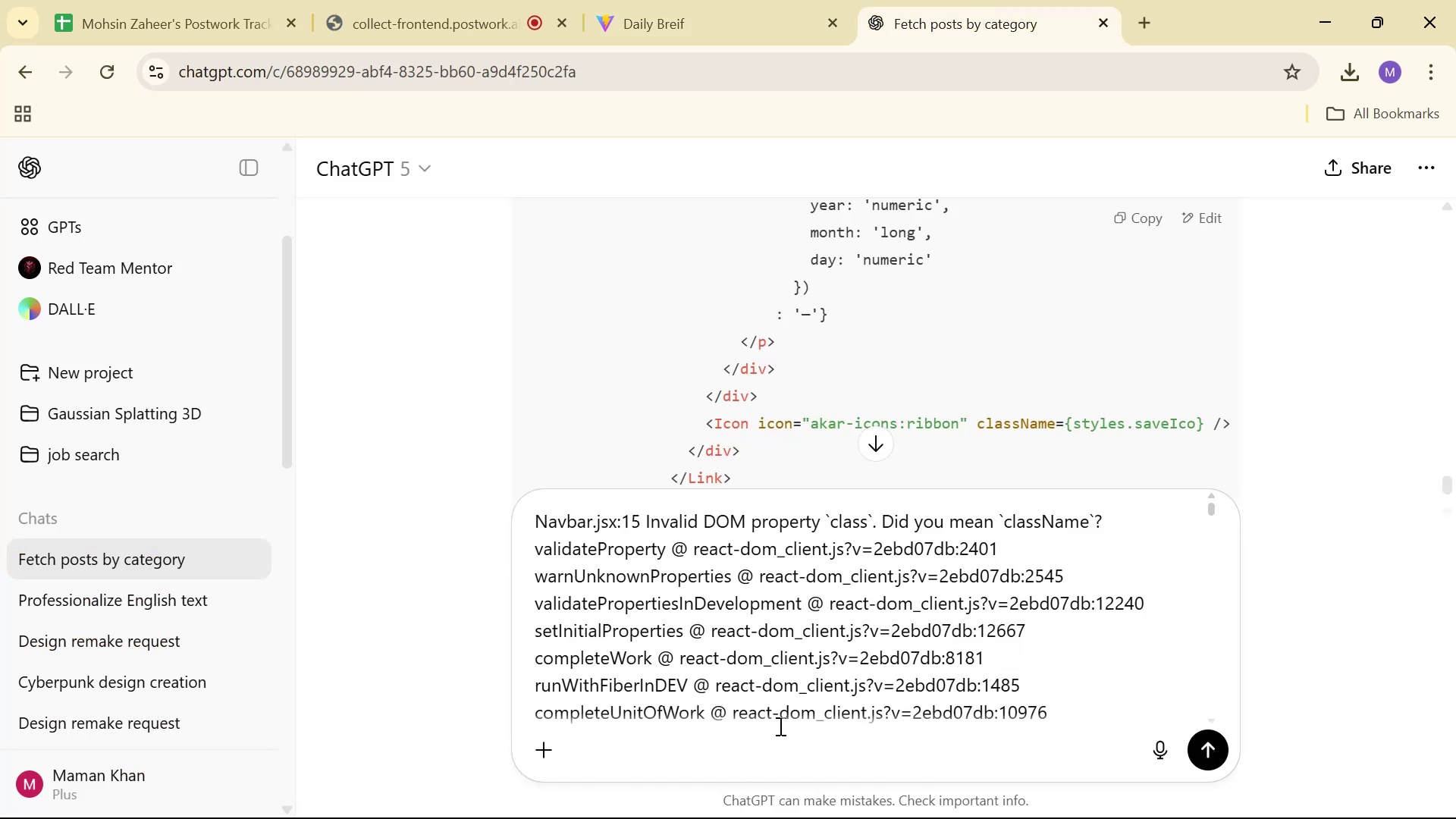 
key(Enter)
 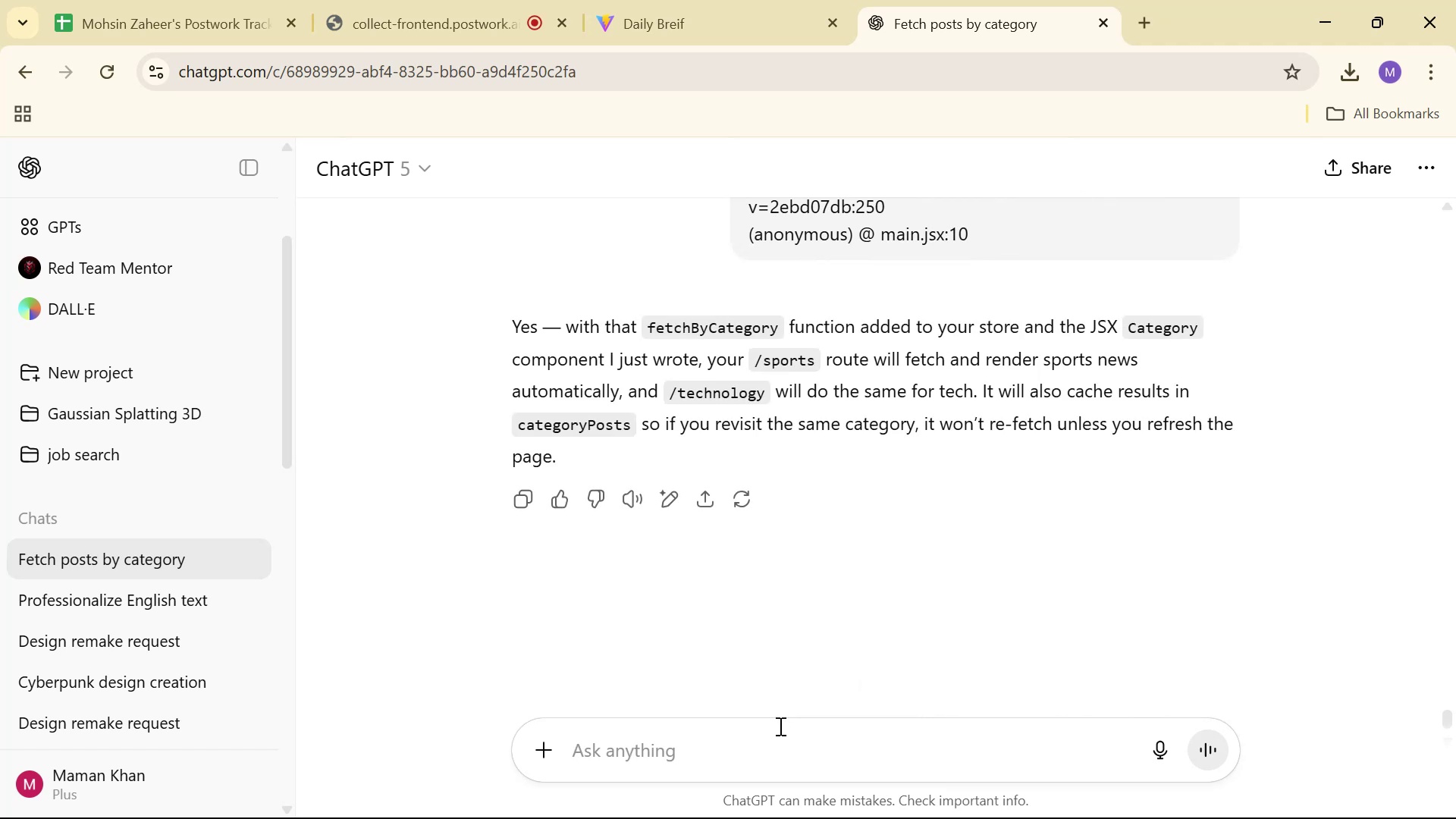 
wait(15.67)
 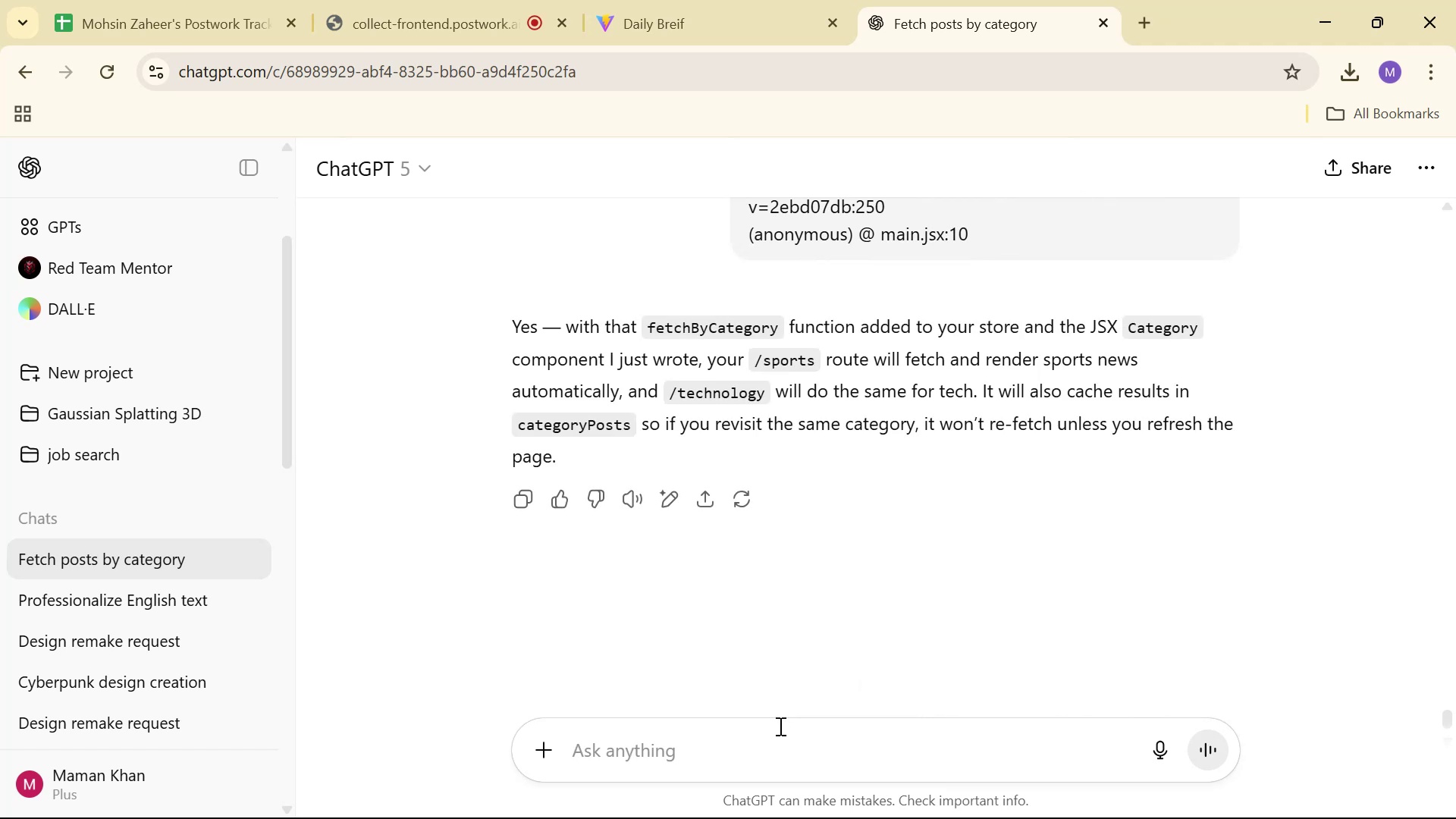 
left_click([764, 0])
 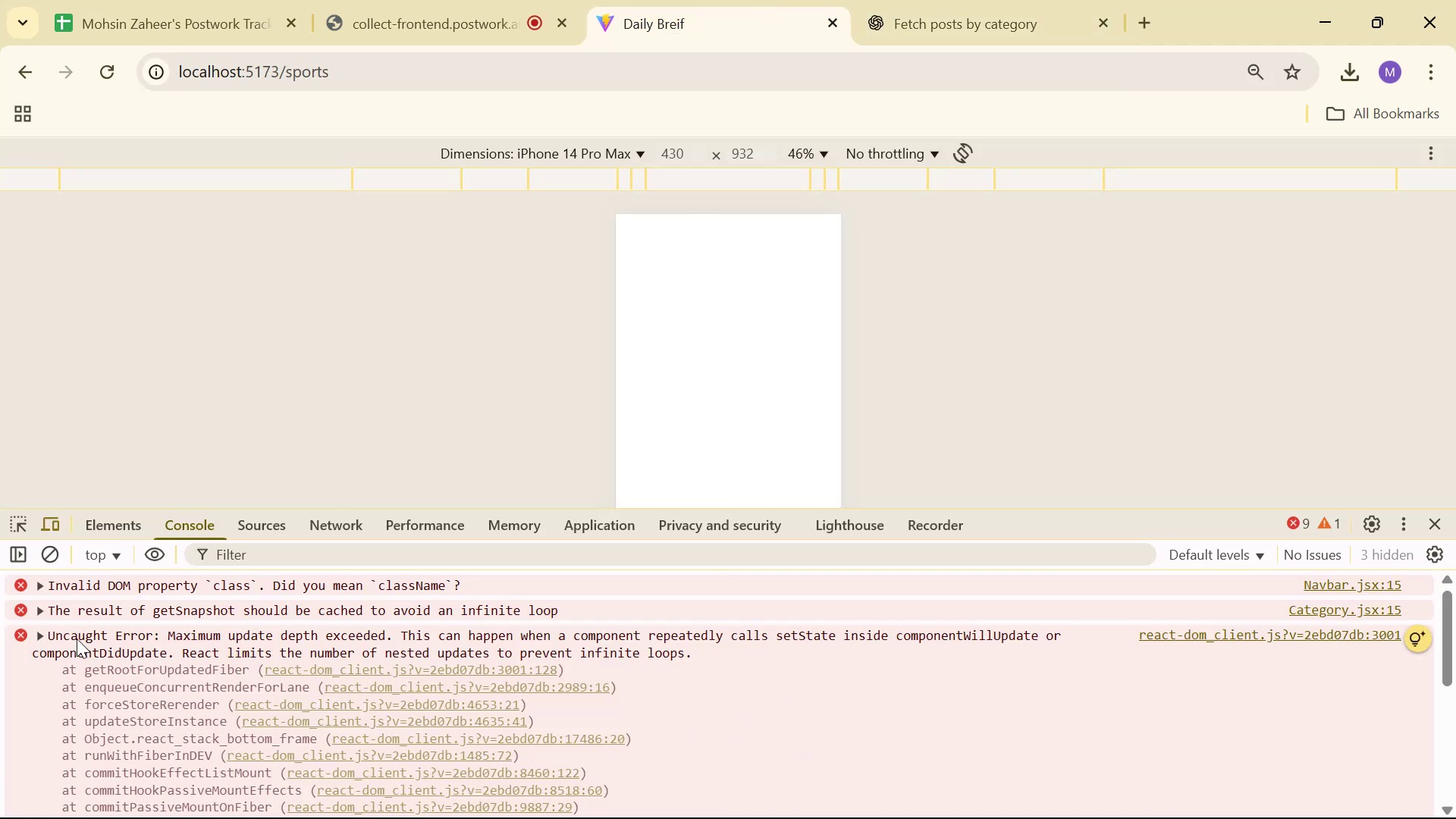 
left_click_drag(start_coordinate=[50, 632], to_coordinate=[735, 648])
 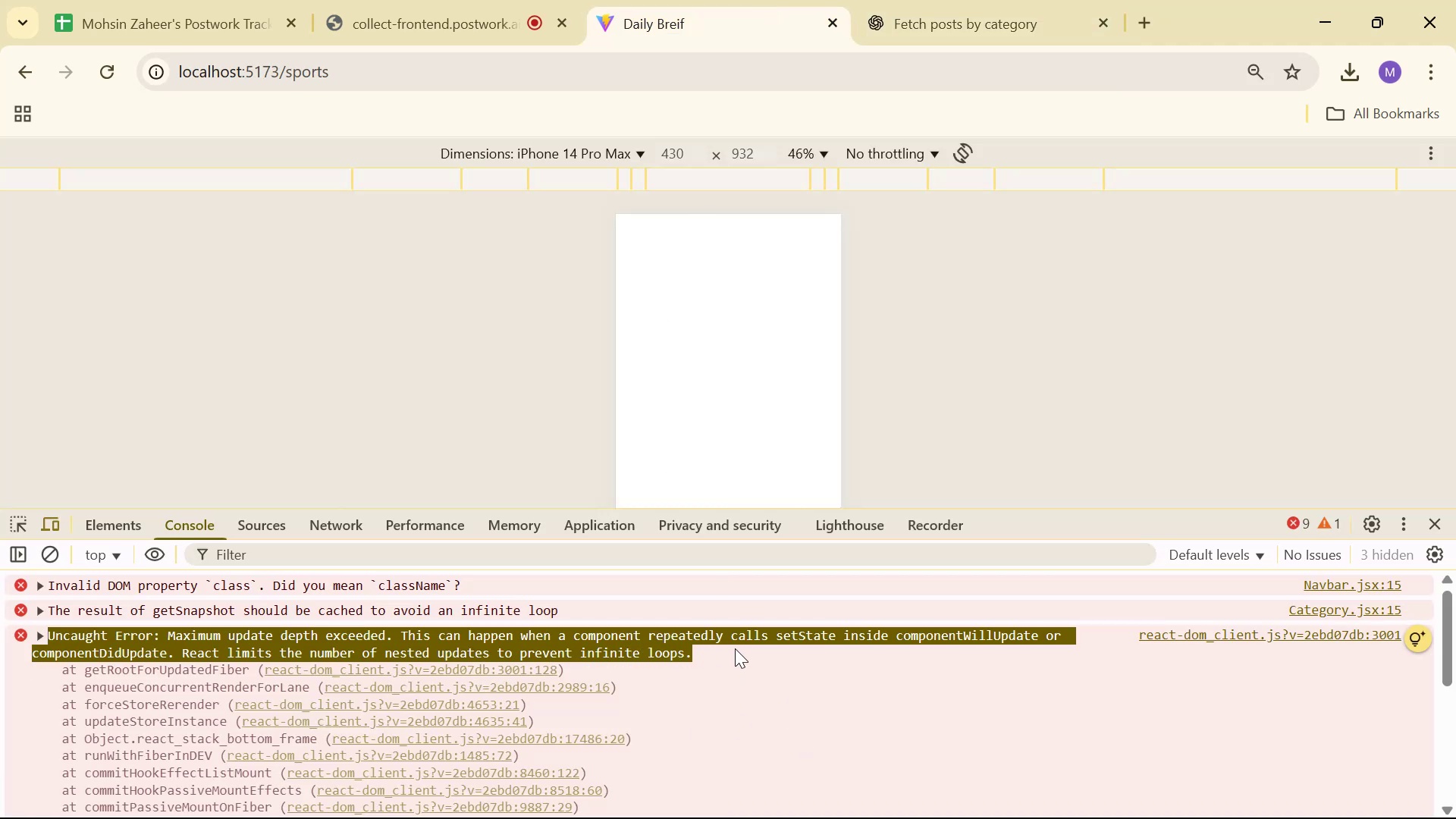 
key(Control+C)
 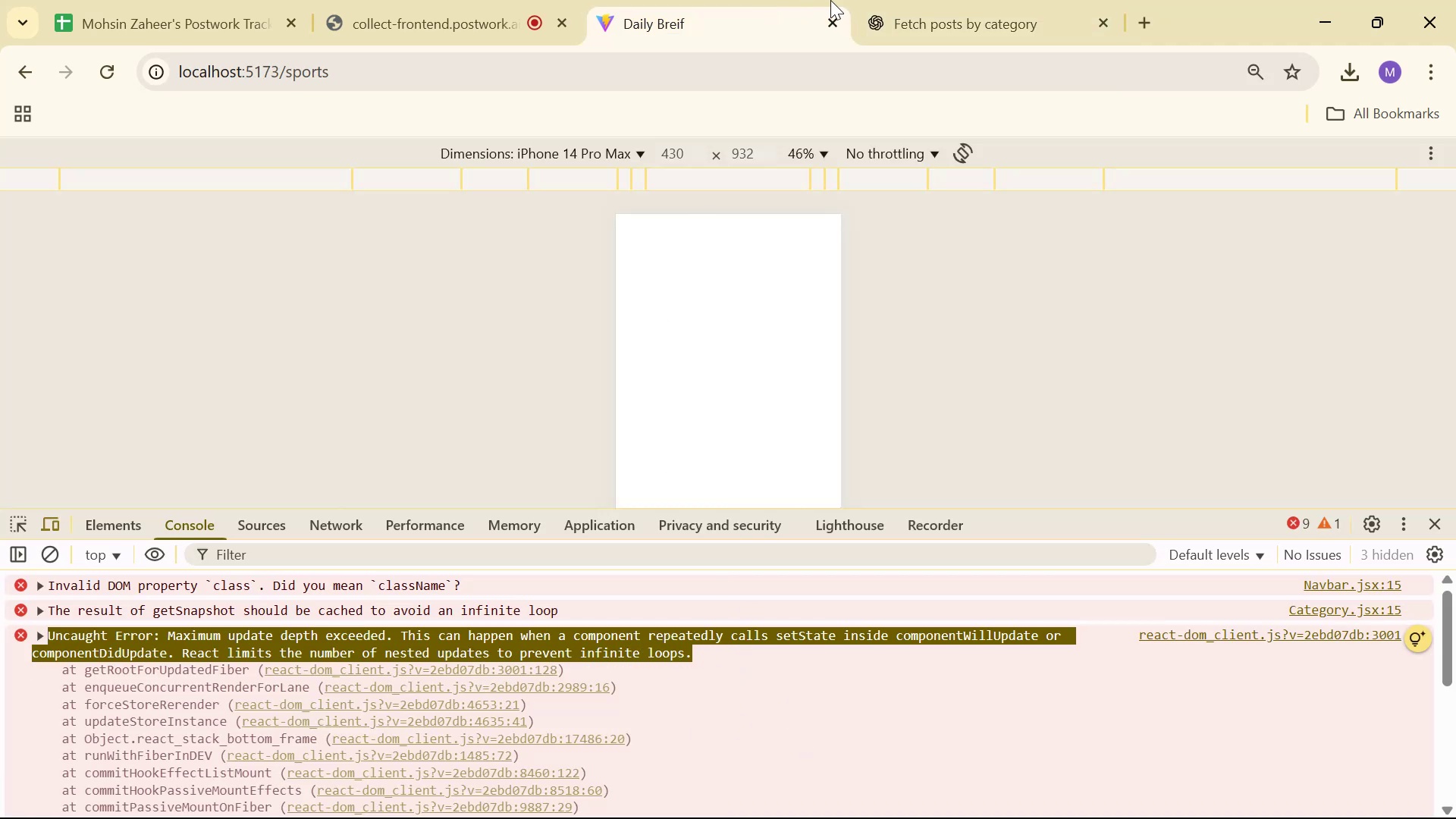 
left_click([927, 0])
 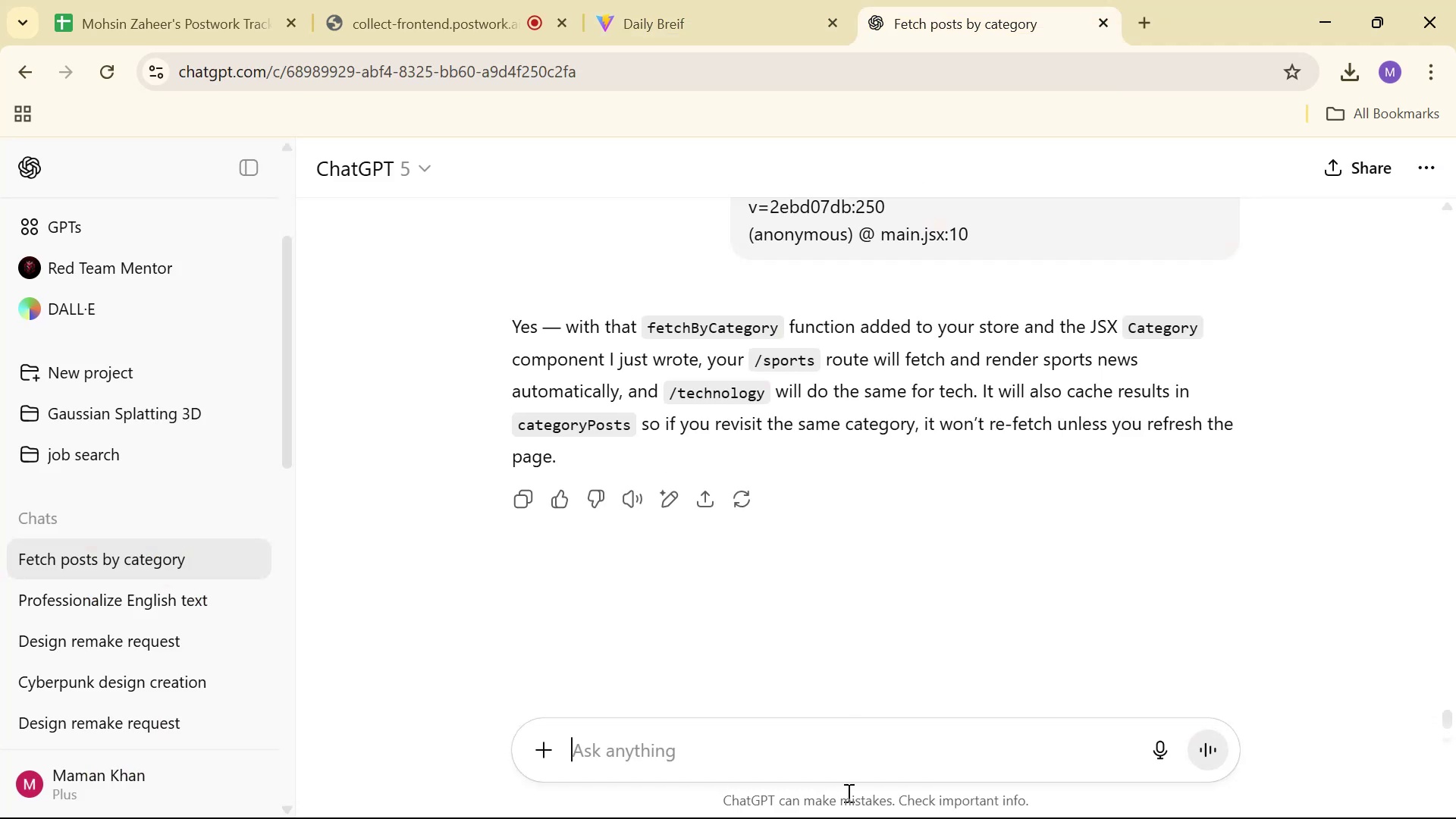 
key(Control+V)
 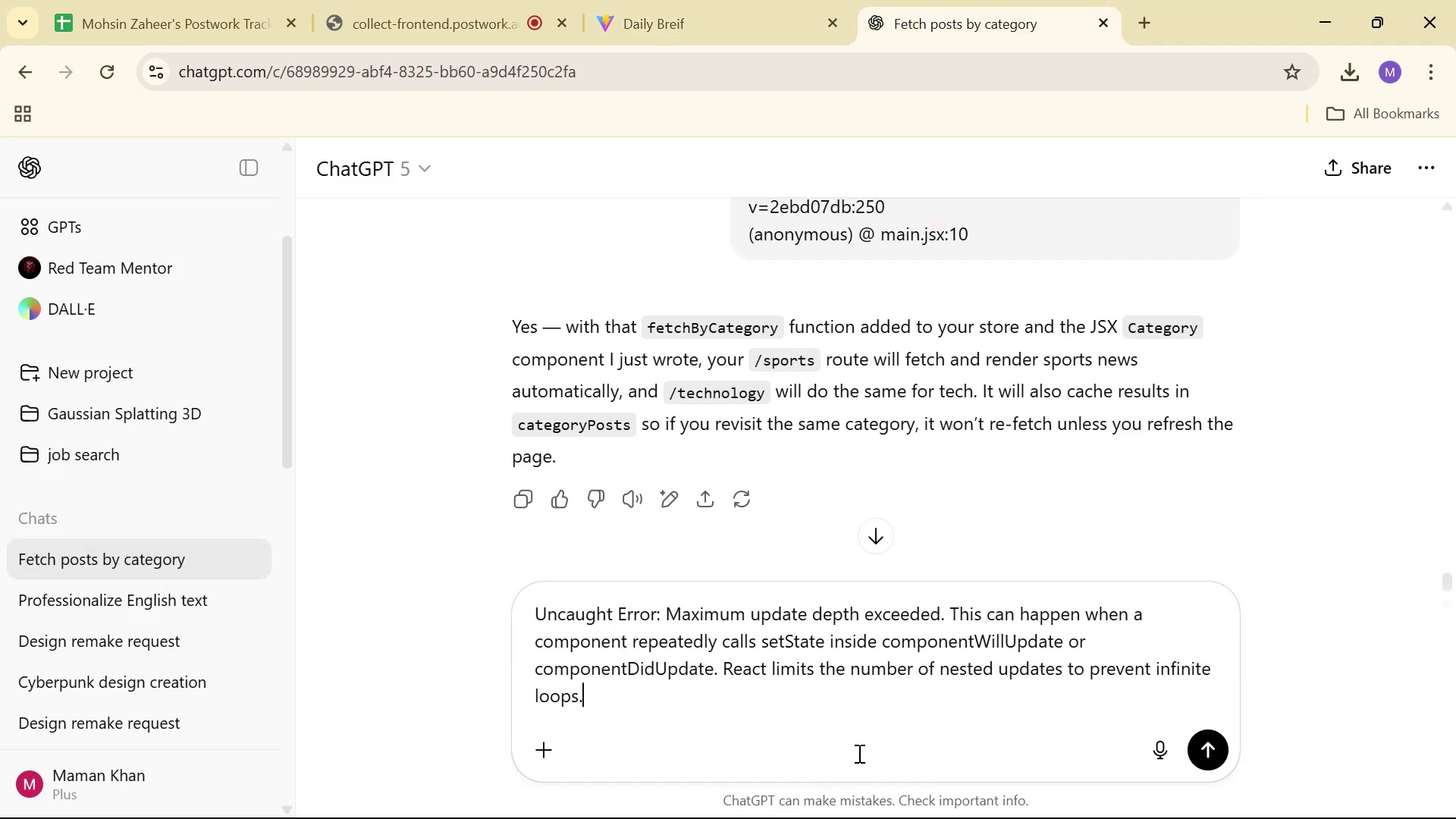 
key(Enter)
 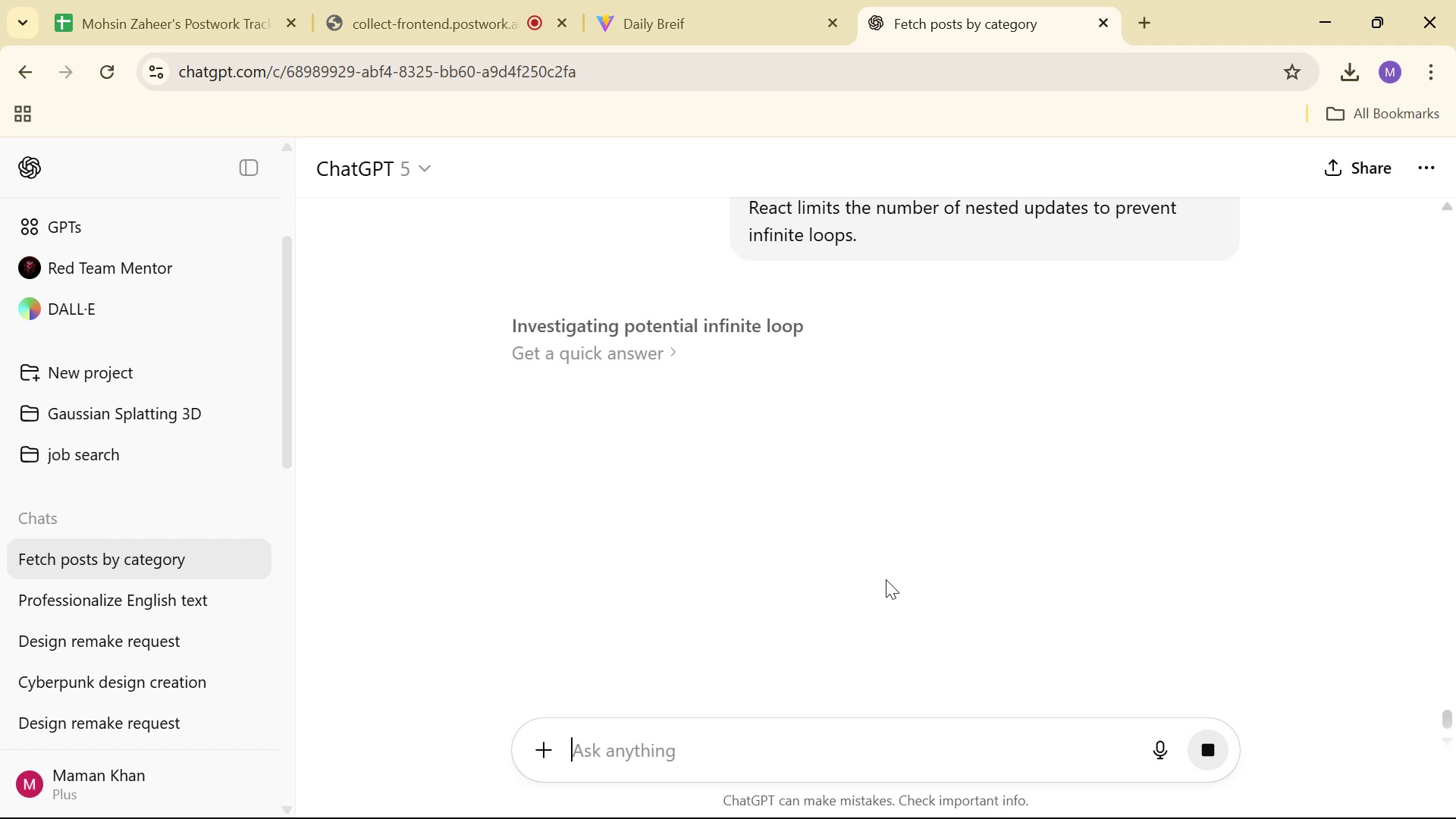 
wait(31.88)
 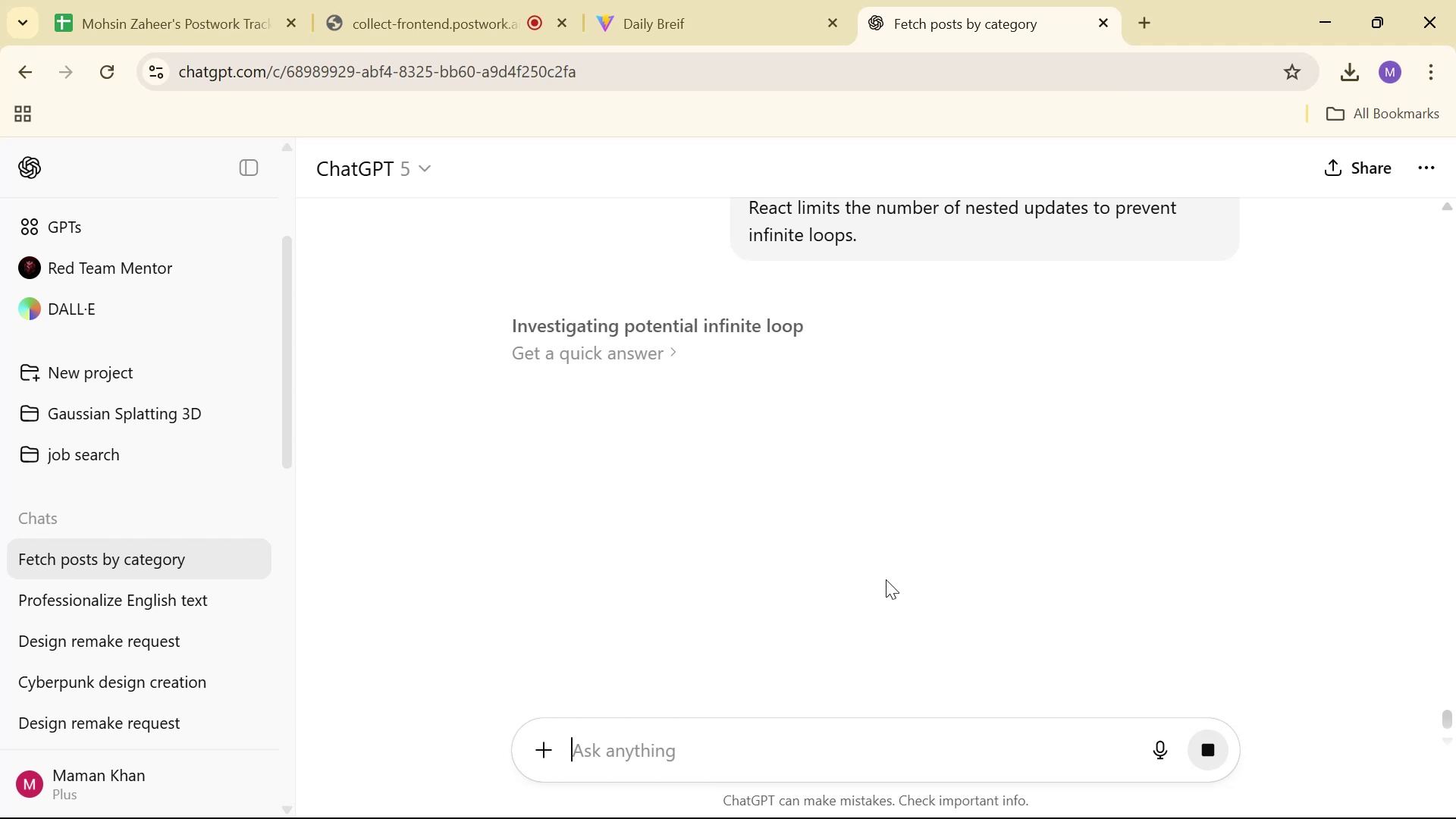 
scroll: coordinate [1120, 479], scroll_direction: down, amount: 7.0
 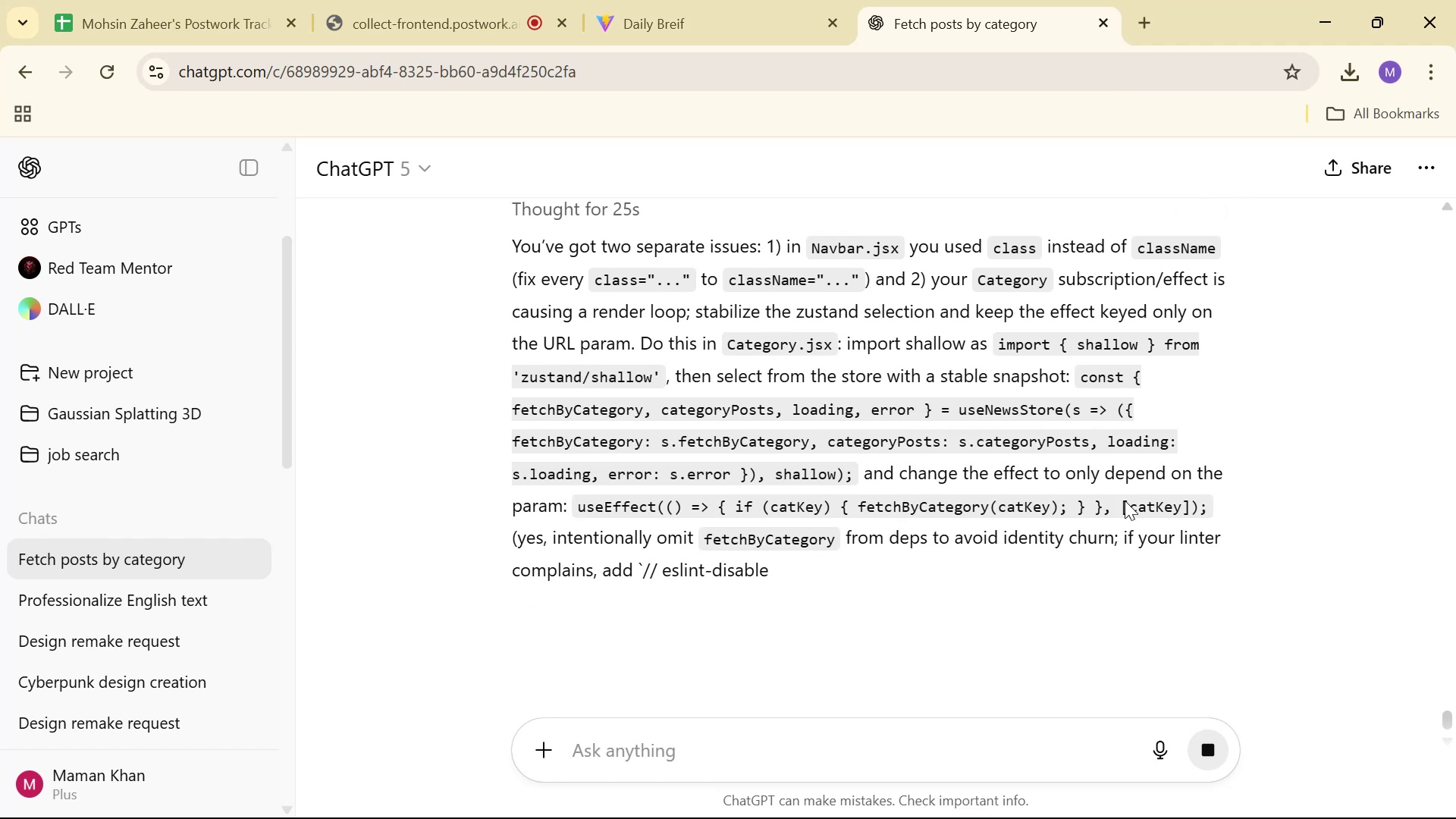 
scroll: coordinate [1083, 593], scroll_direction: down, amount: 6.0
 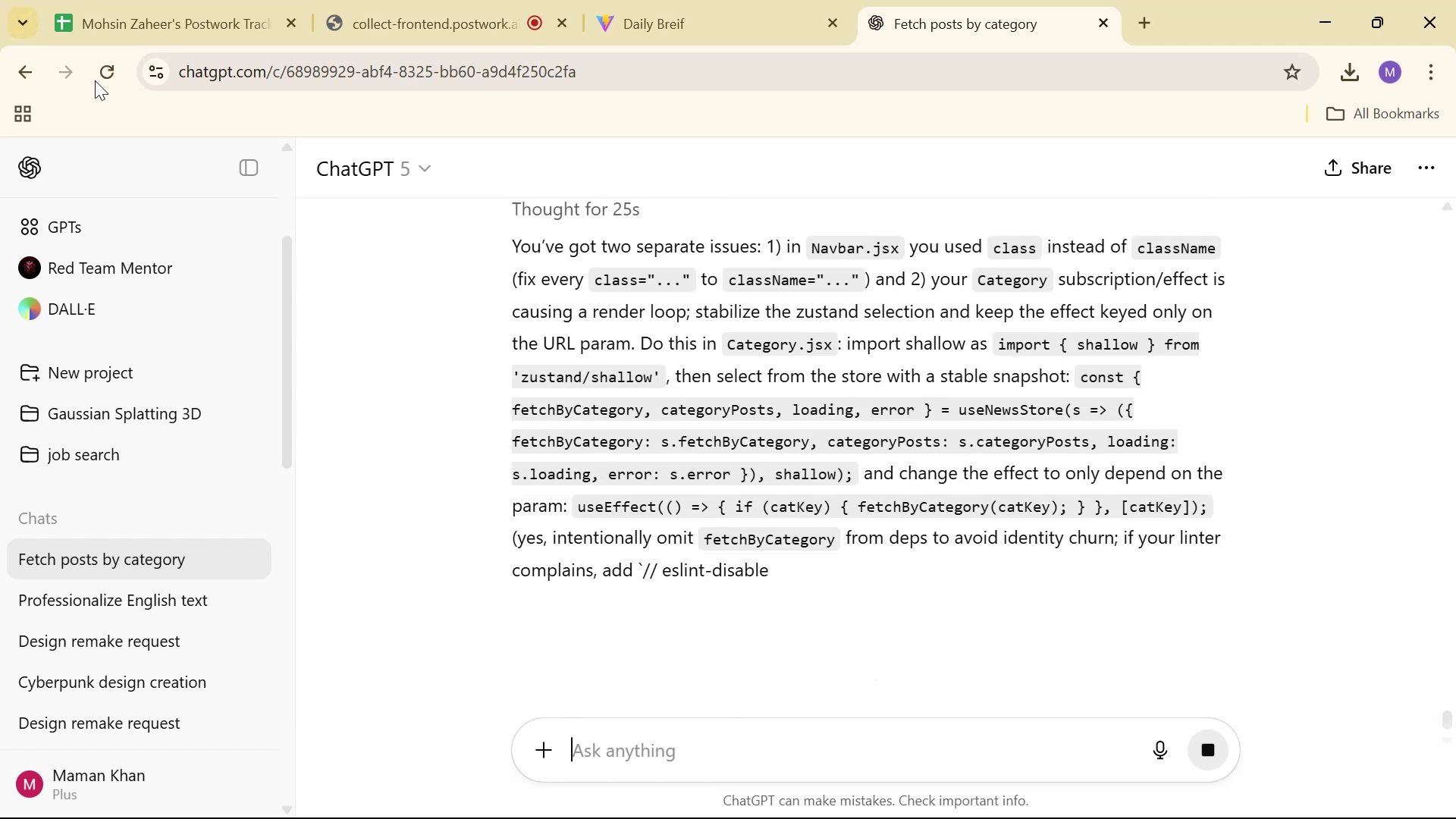 
left_click([104, 83])
 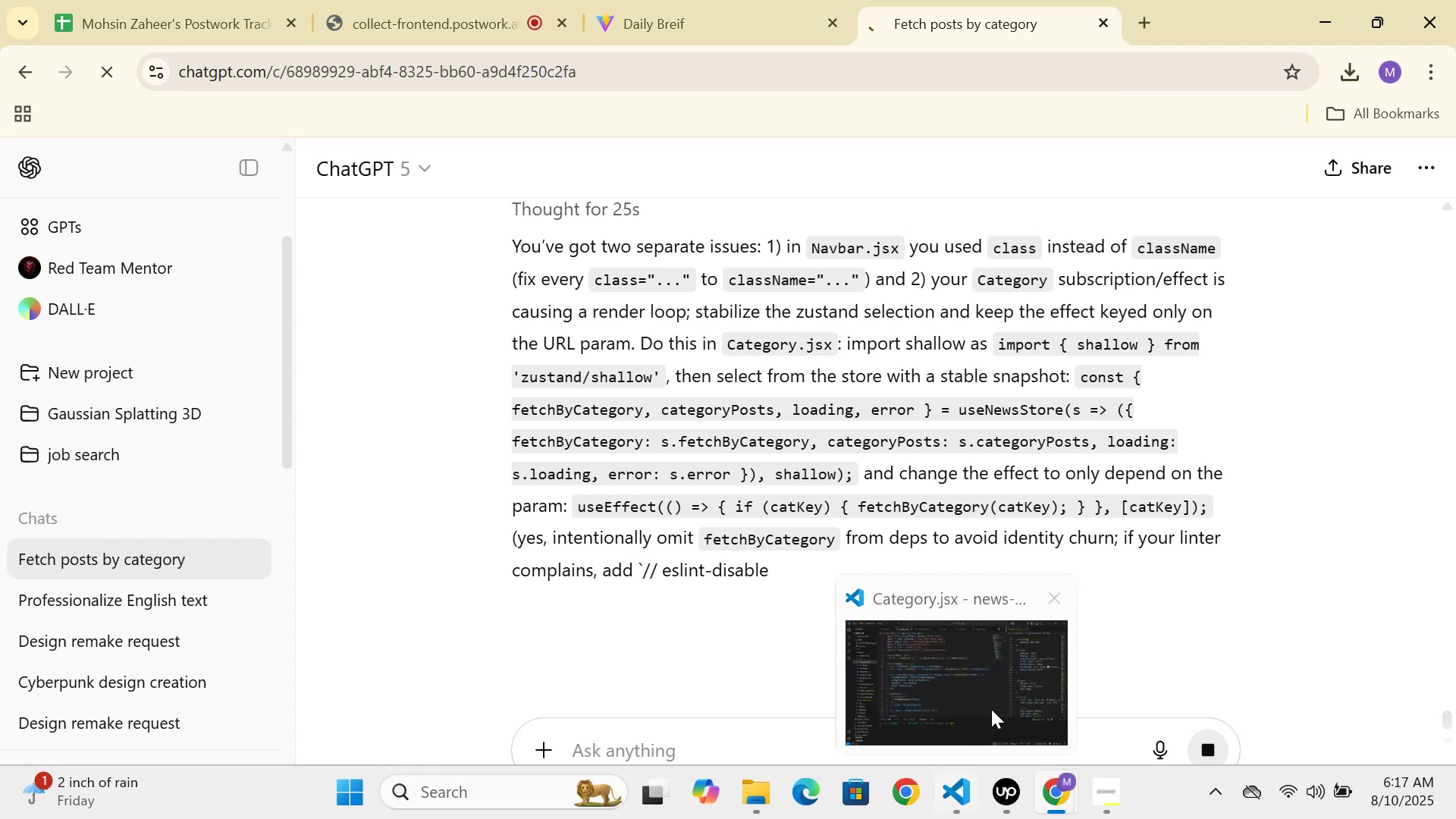 
wait(5.23)
 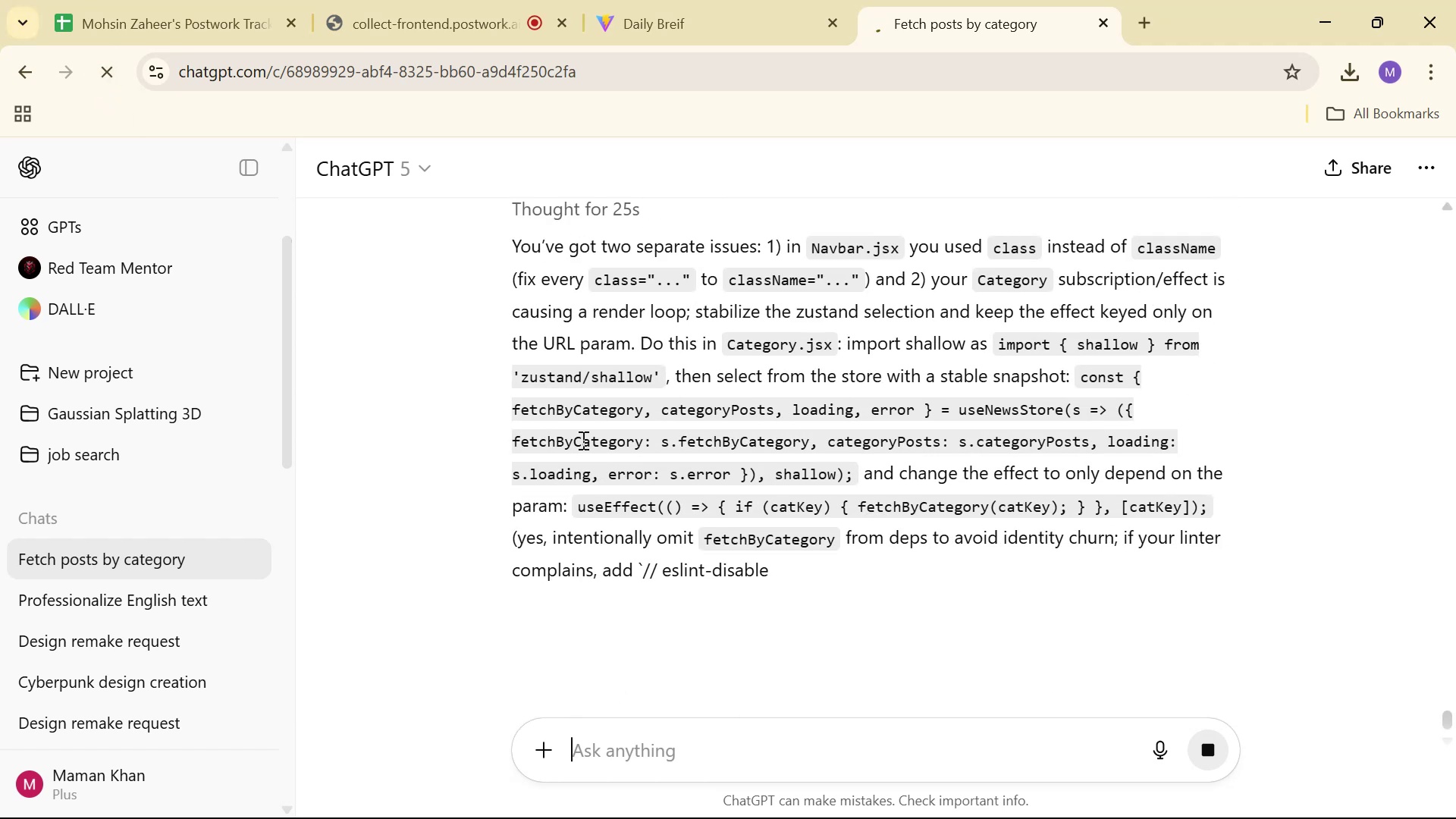 
left_click([1048, 457])
 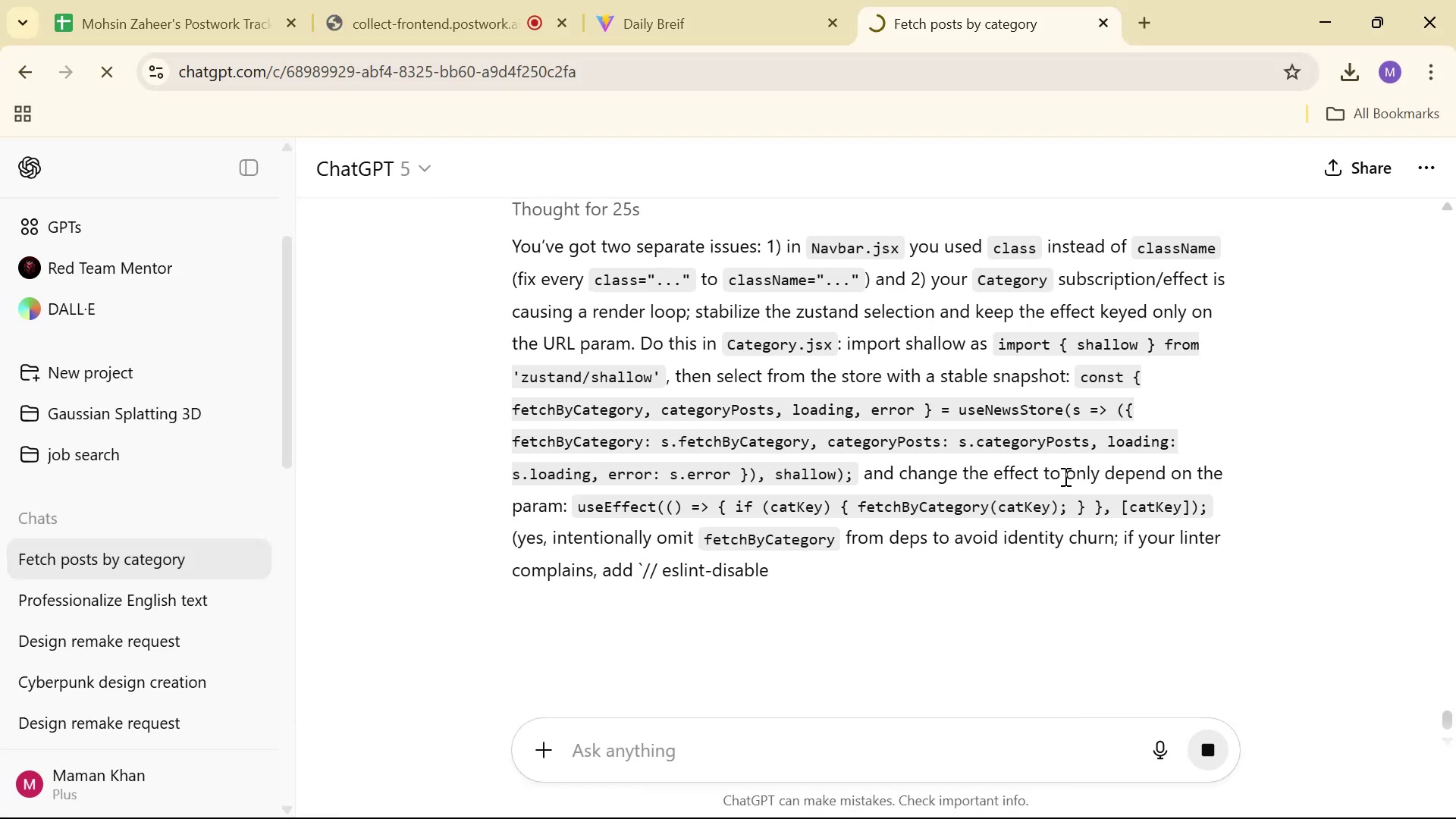 
wait(7.9)
 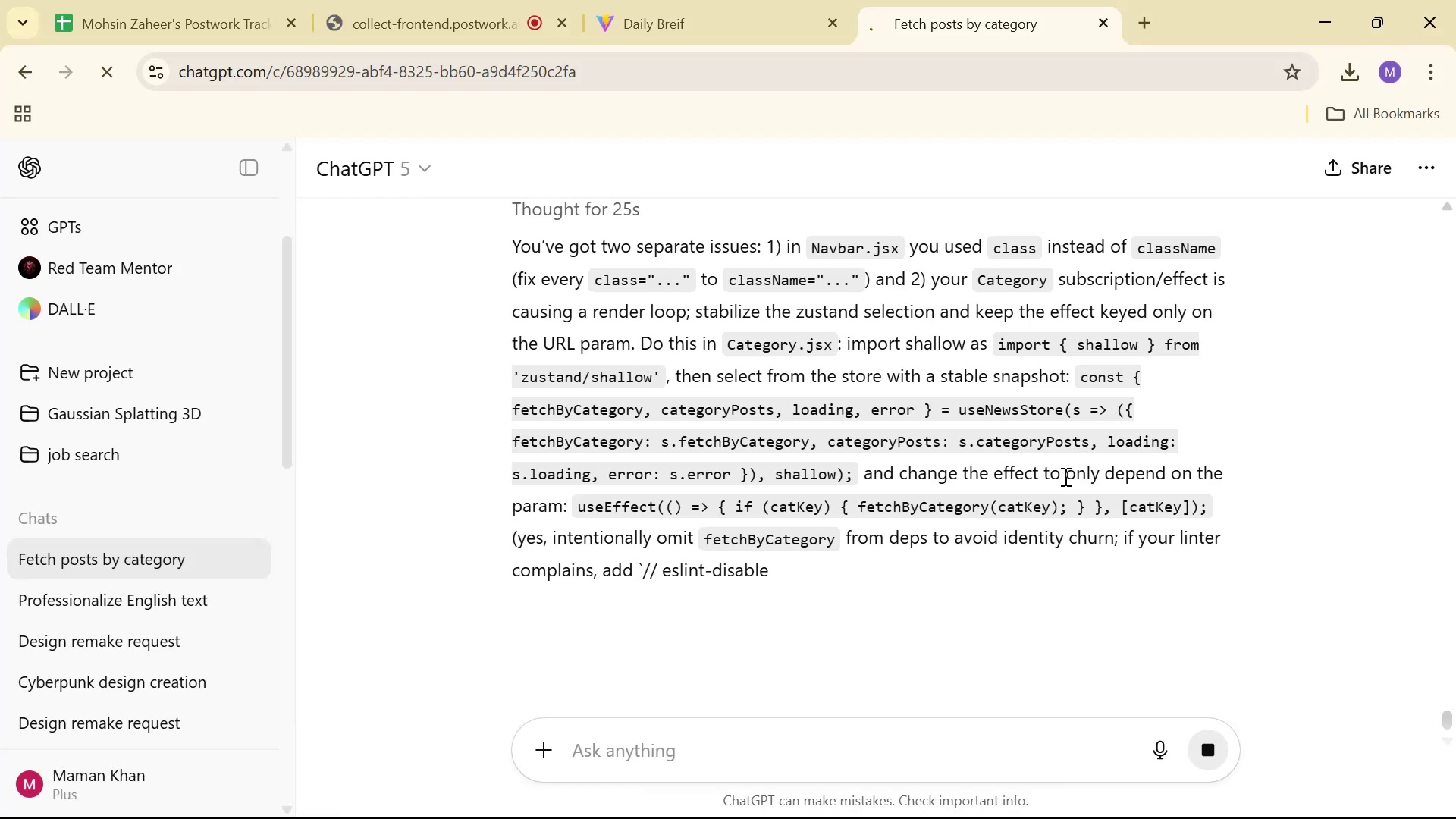 
left_click([1133, 21])
 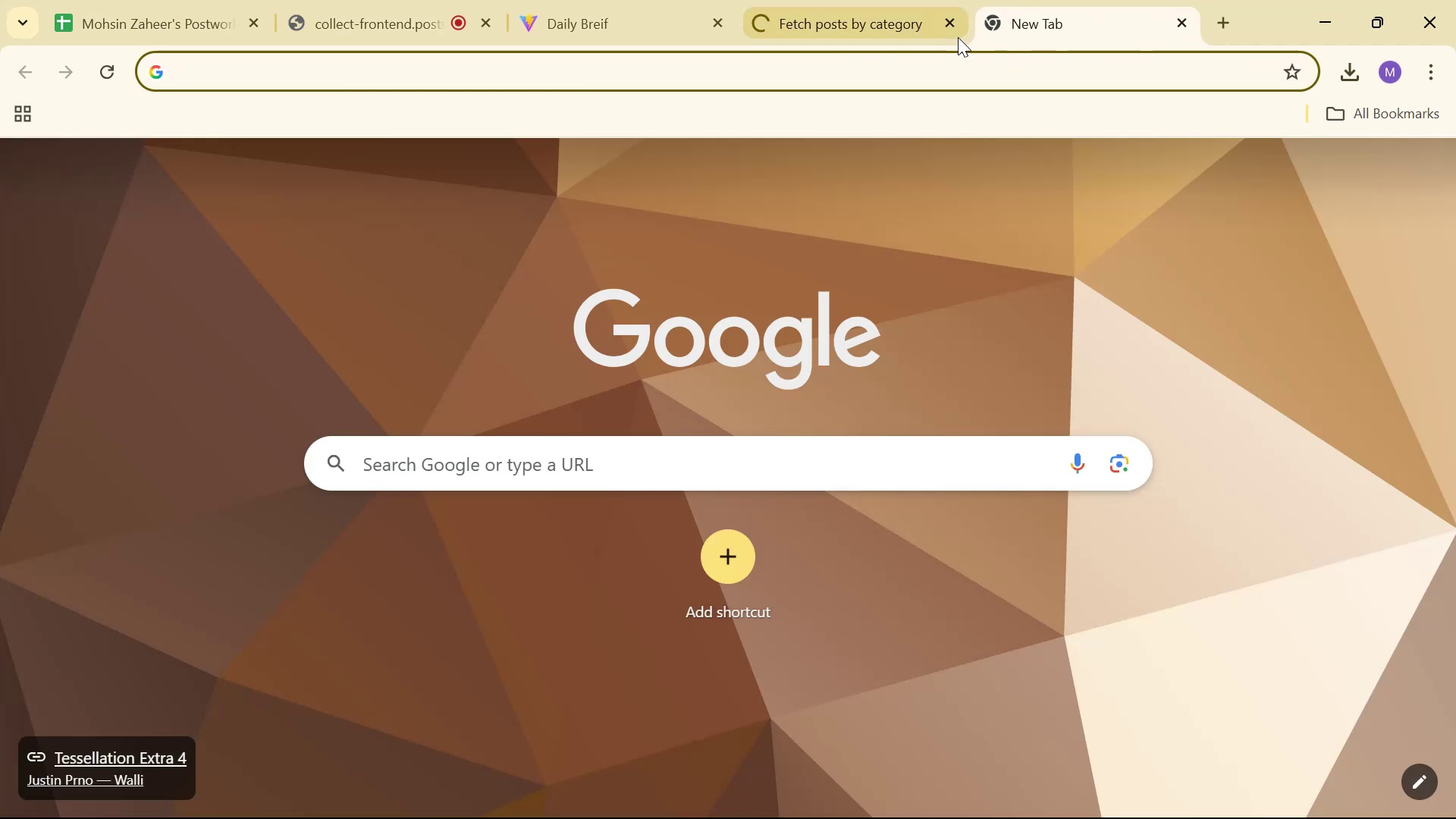 
left_click([952, 29])
 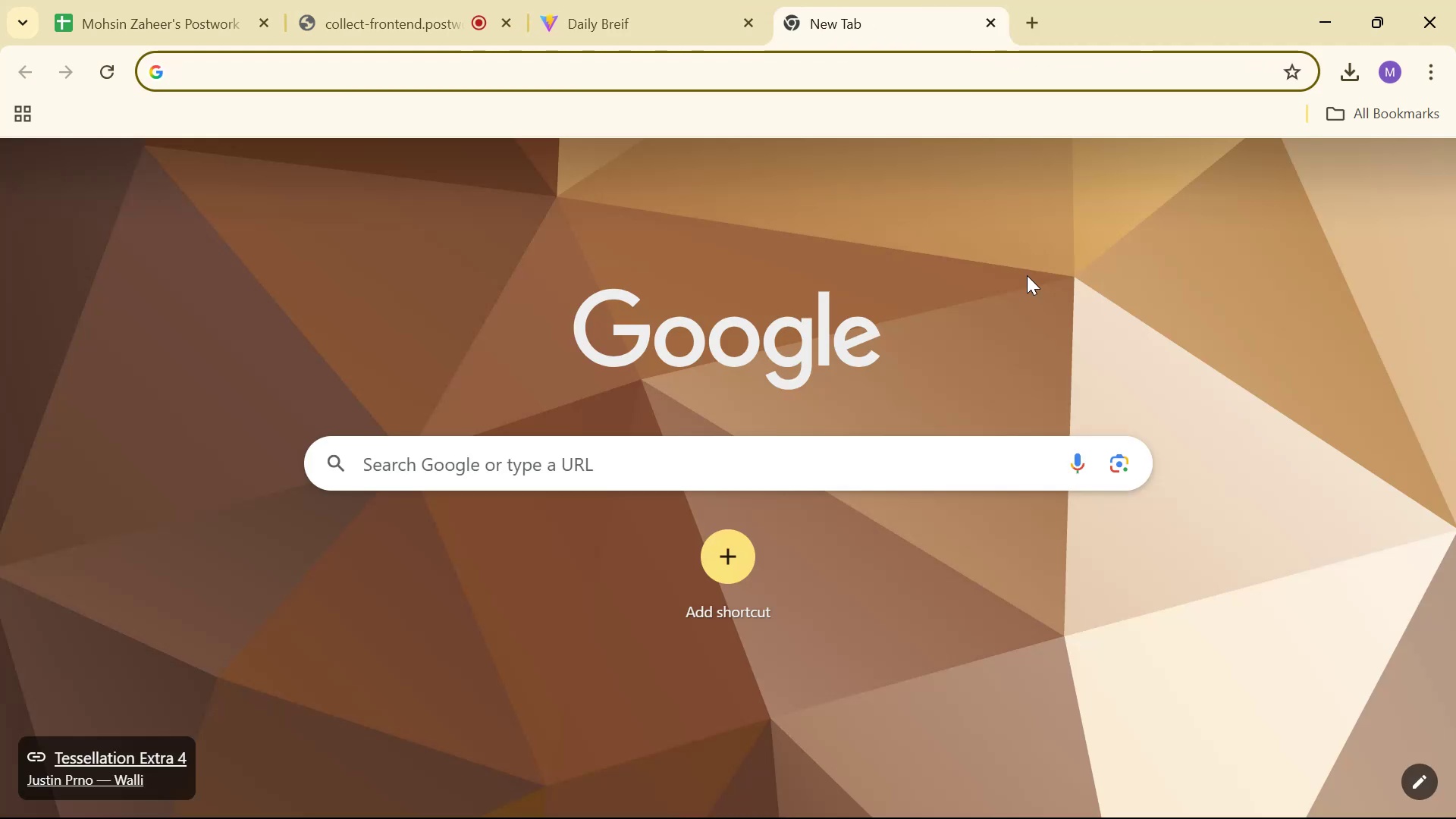 
type(gpt)
 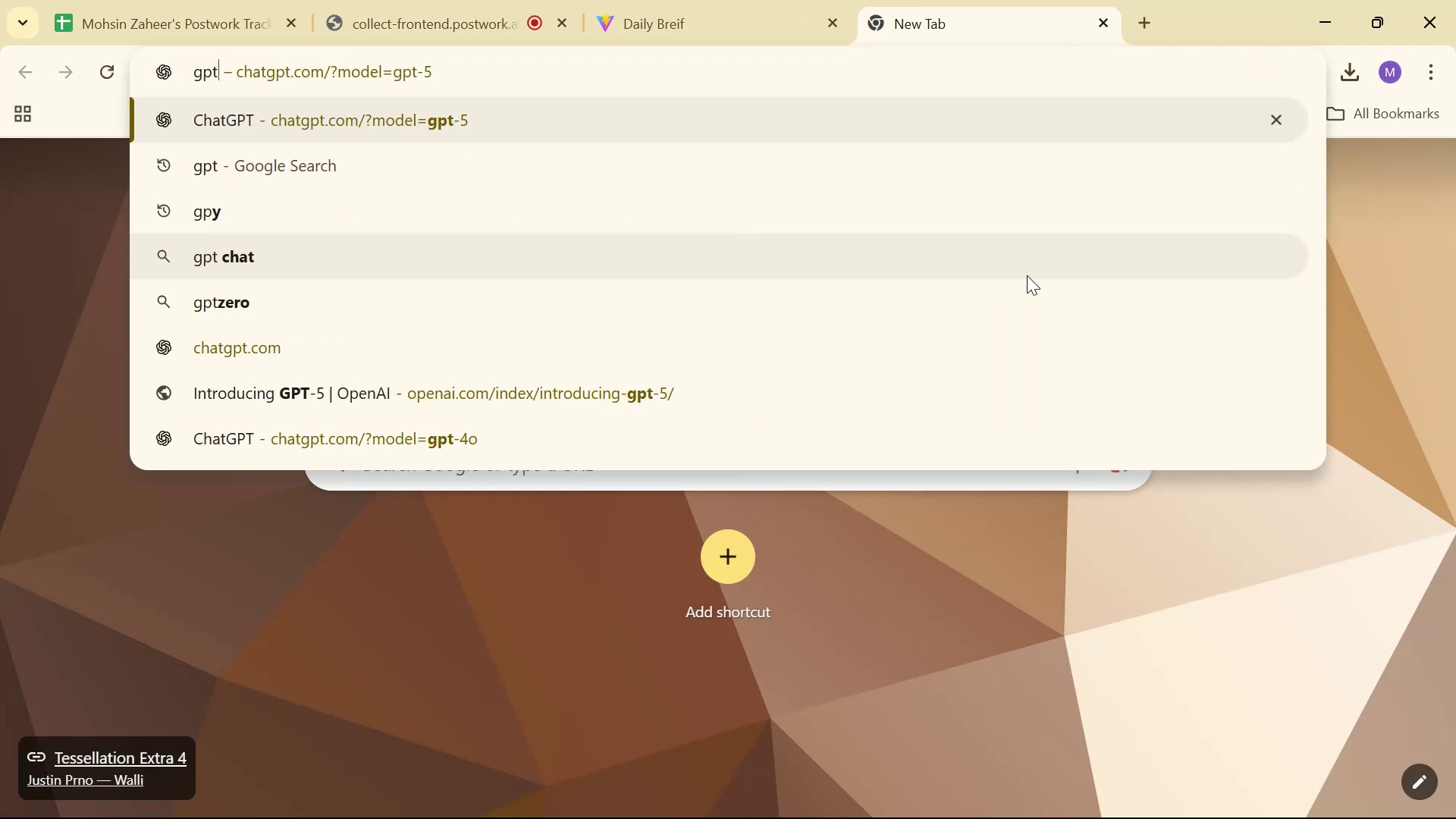 
key(Enter)
 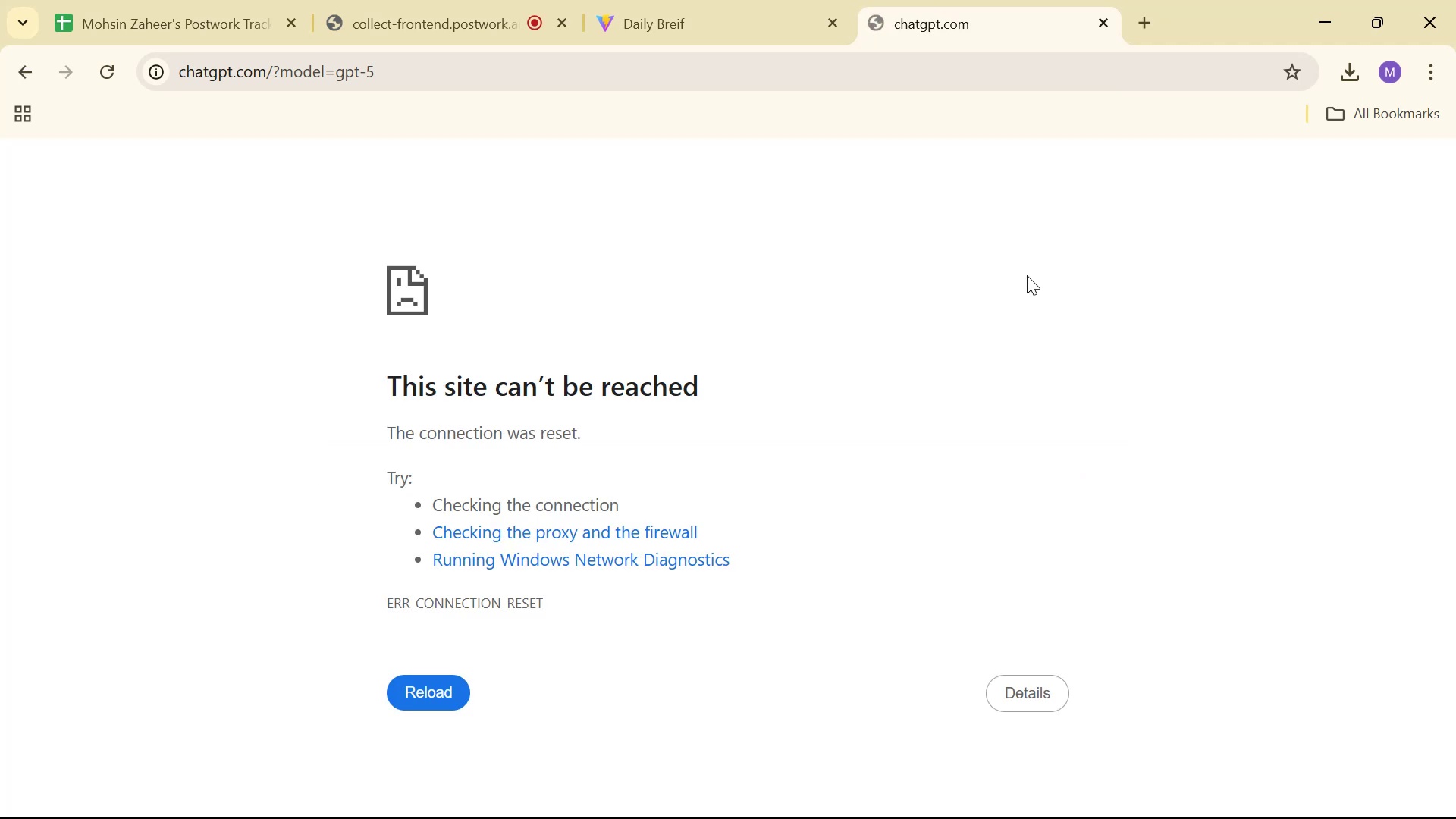 
wait(24.69)
 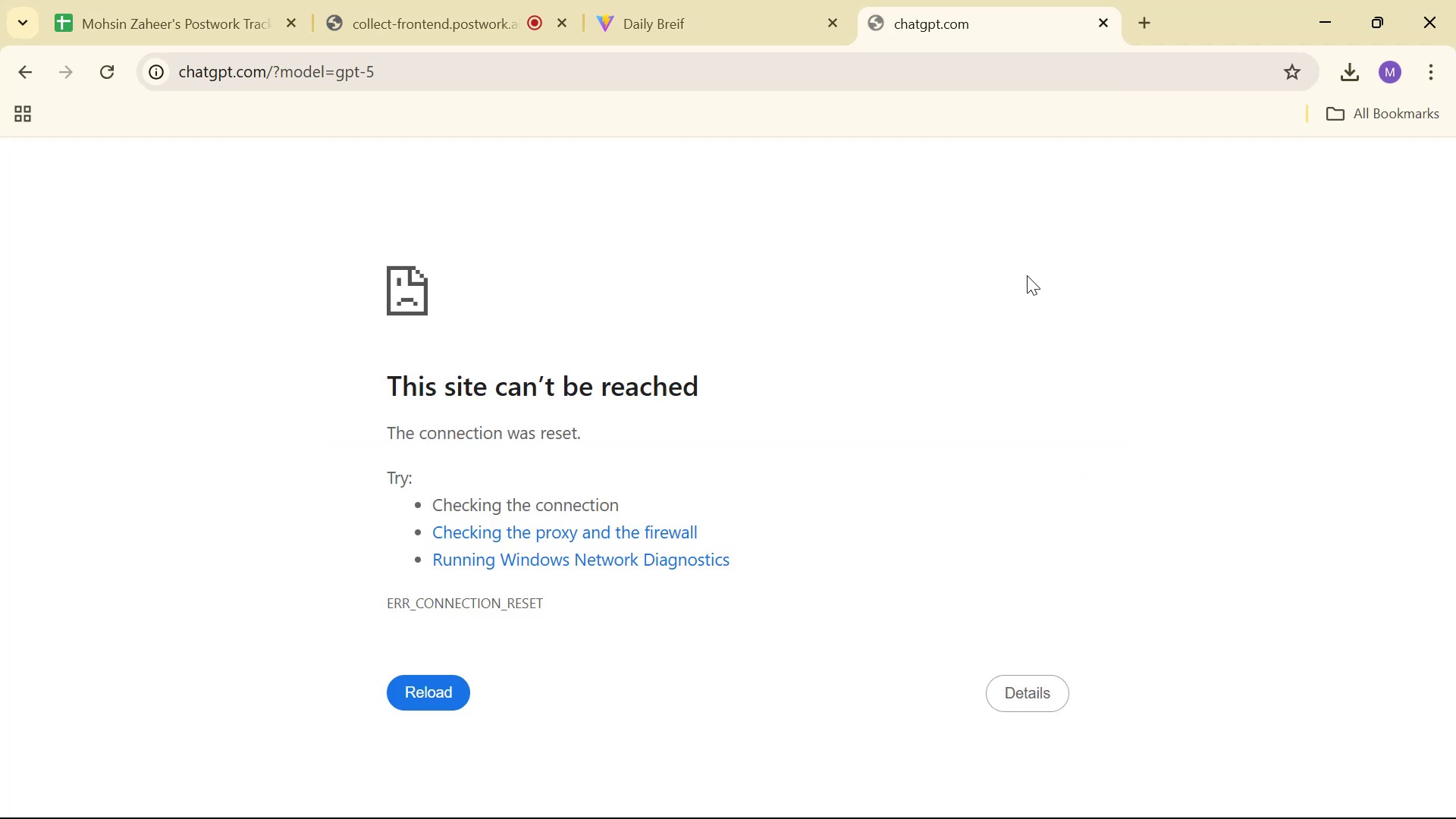 
left_click([661, 453])
 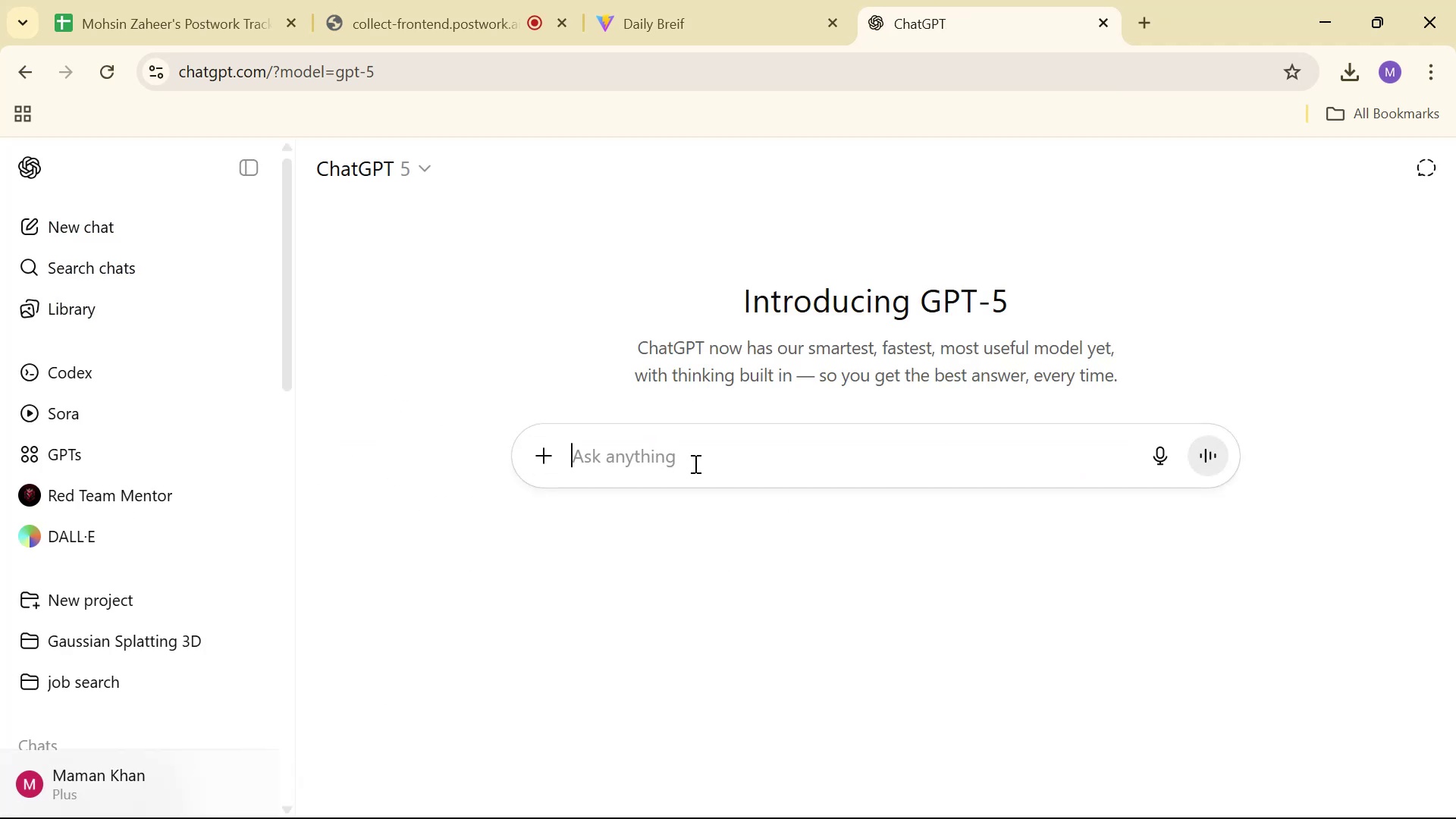 
key(Alt+AltLeft)
 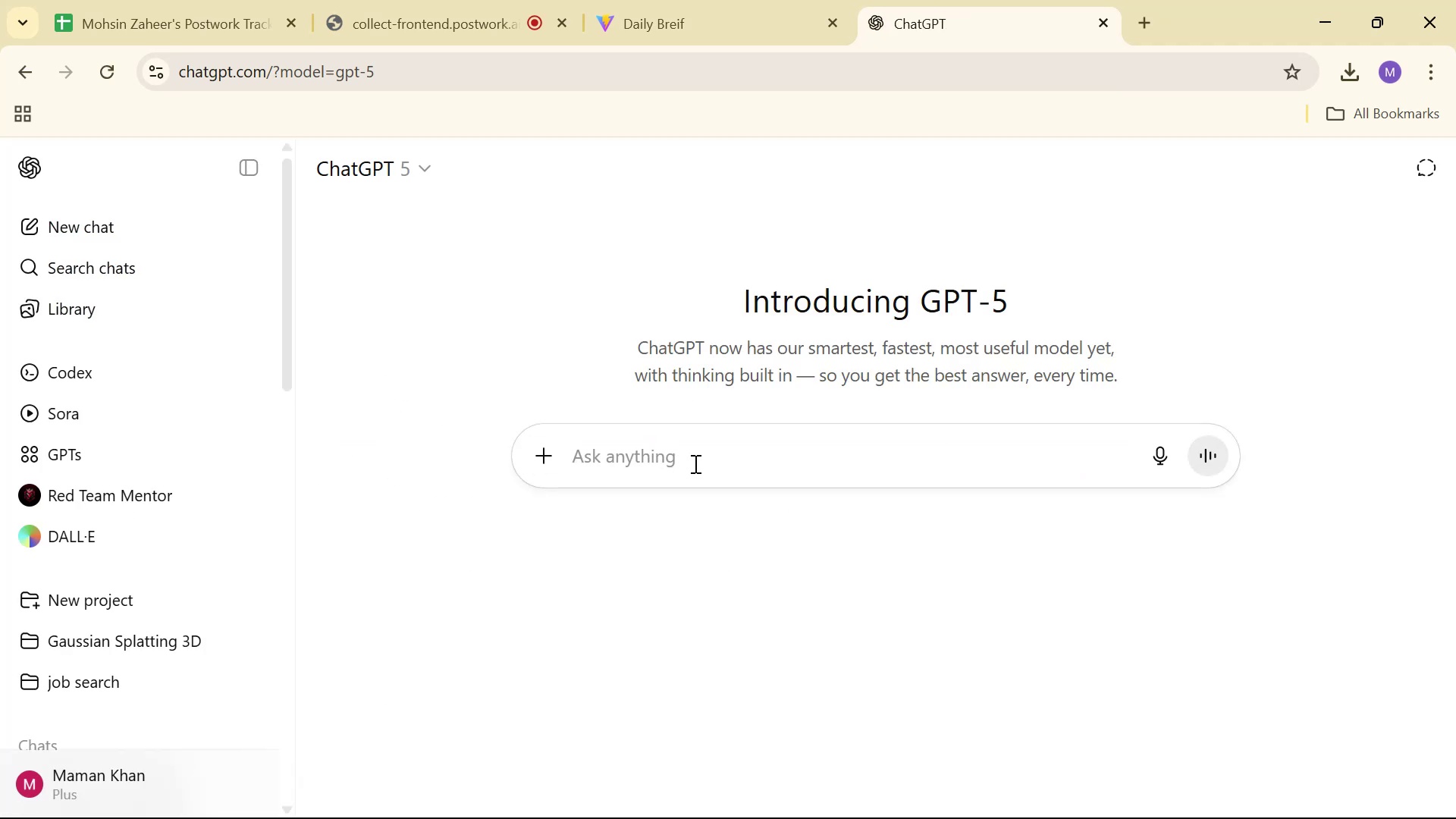 
key(Alt+Tab)
 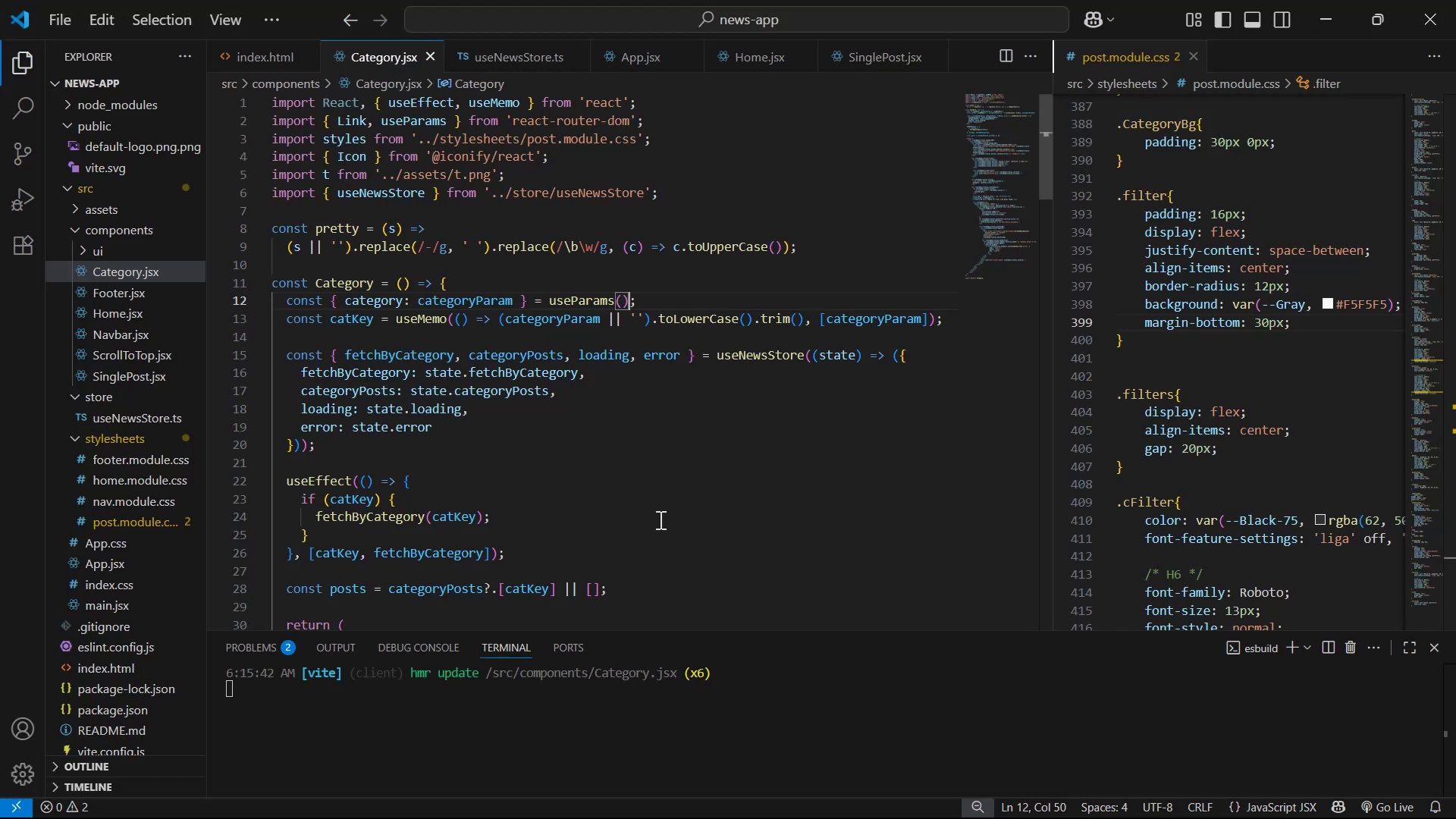 
key(Alt+Tab)
 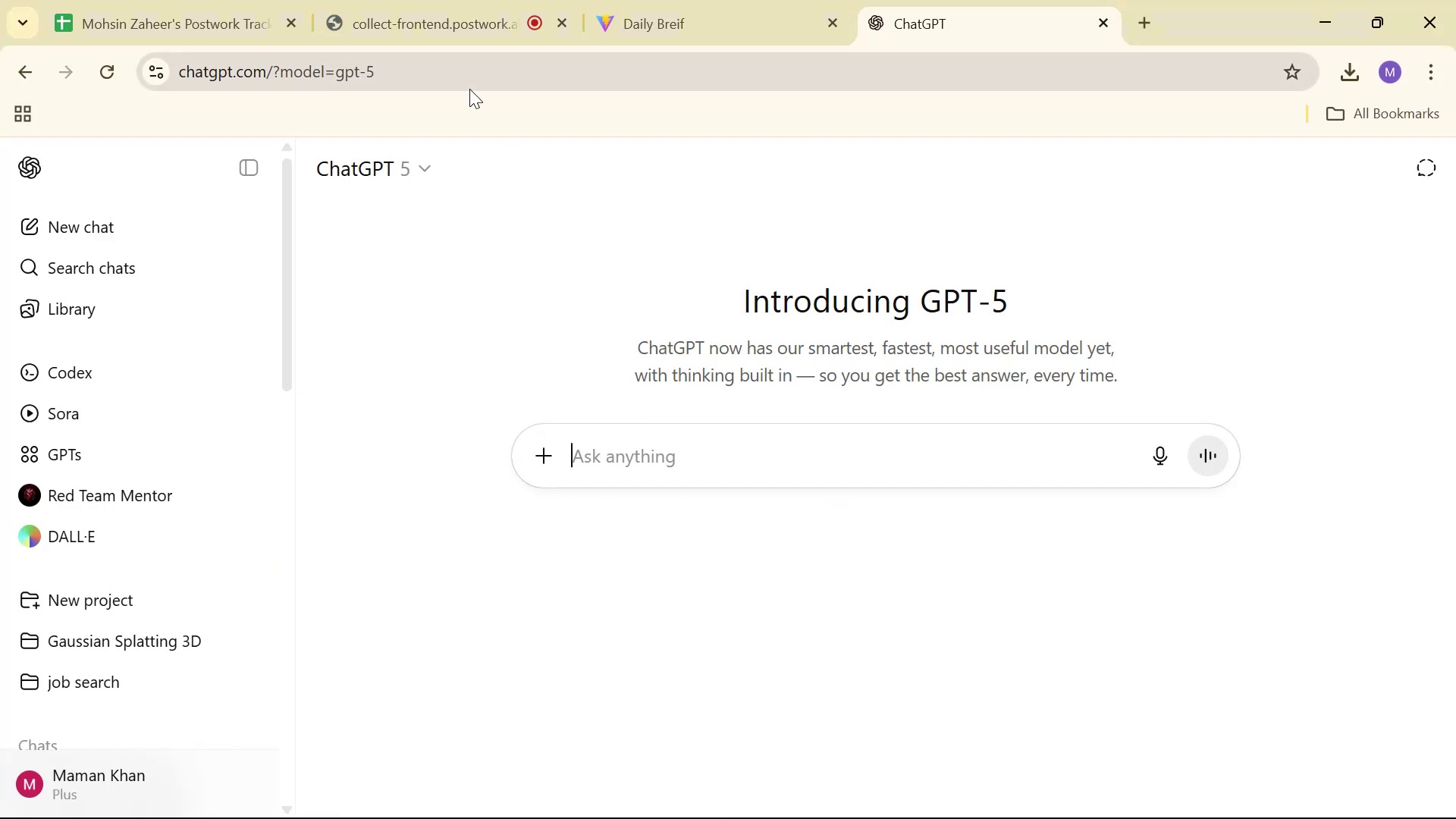 
left_click([682, 38])
 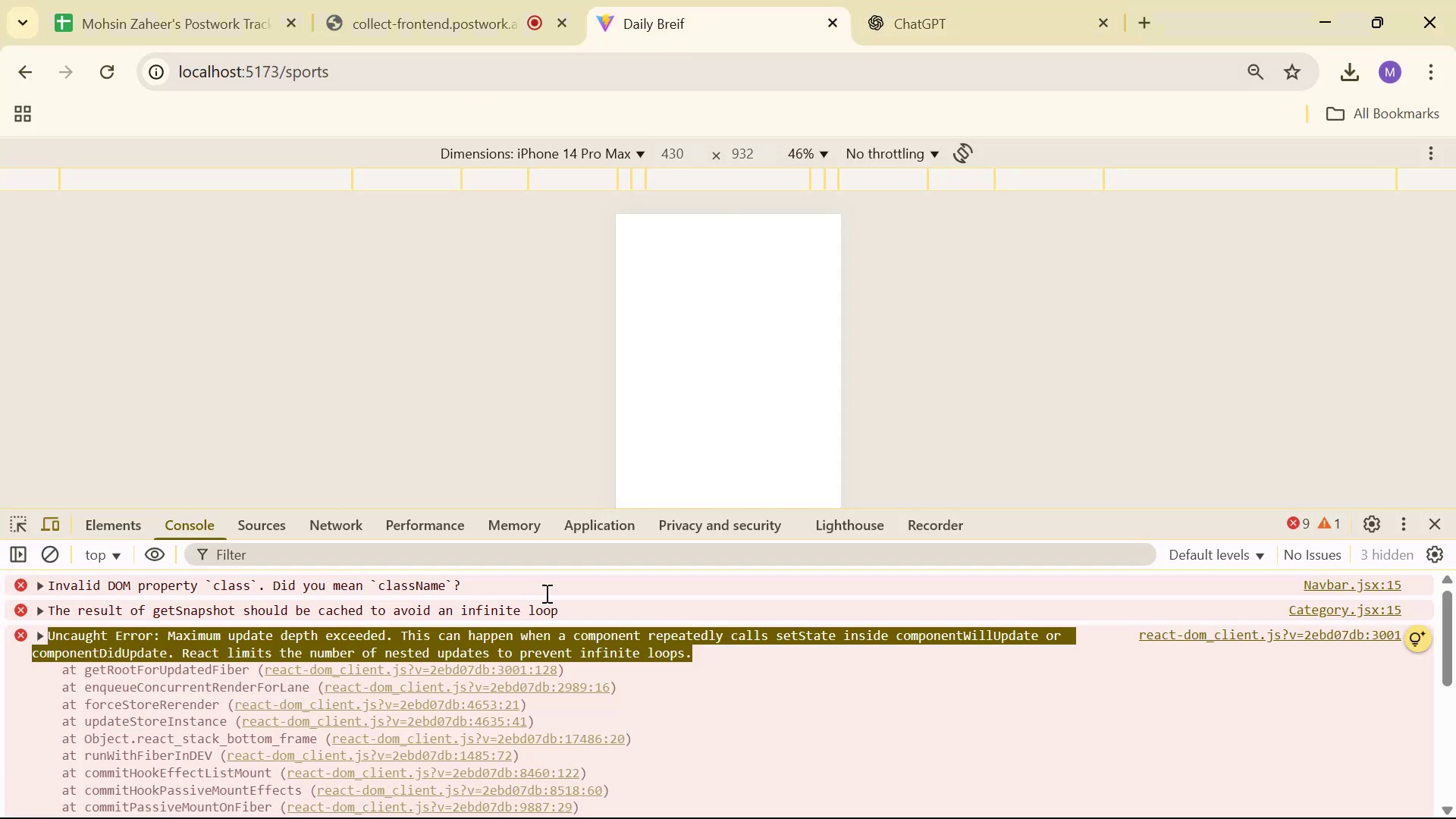 
key(Control+C)
 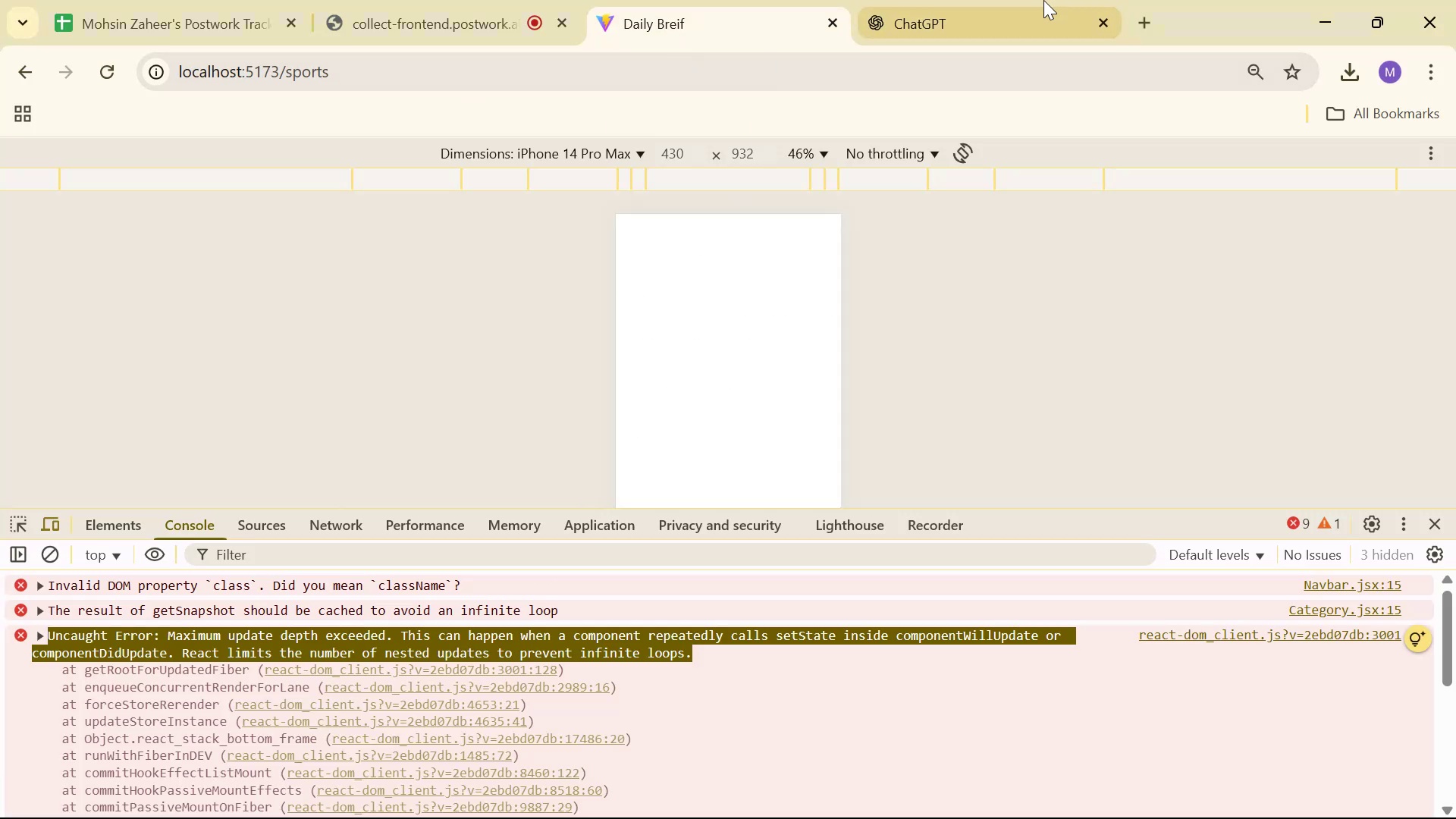 
left_click([1061, 0])
 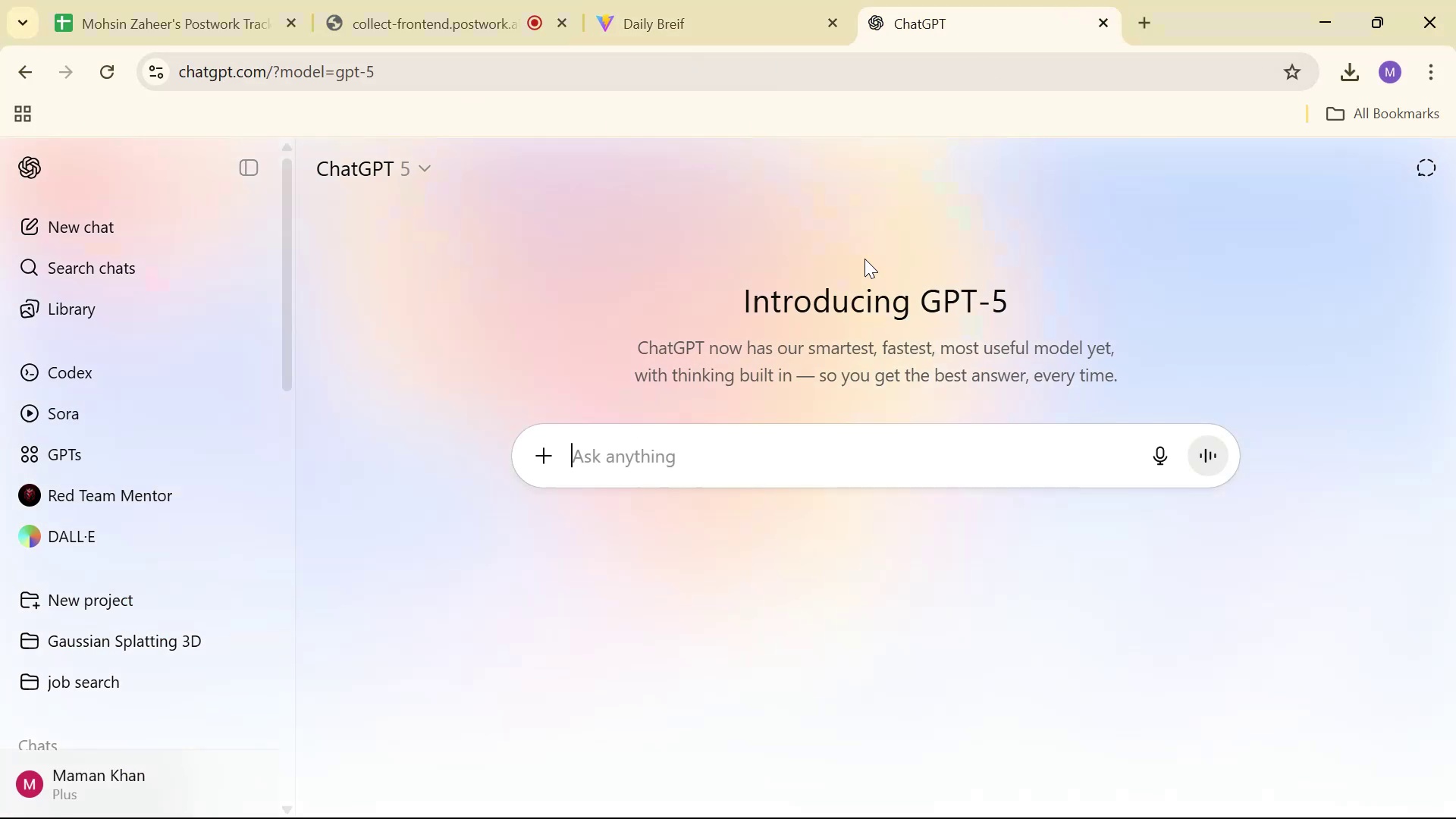 
key(Control+V)
 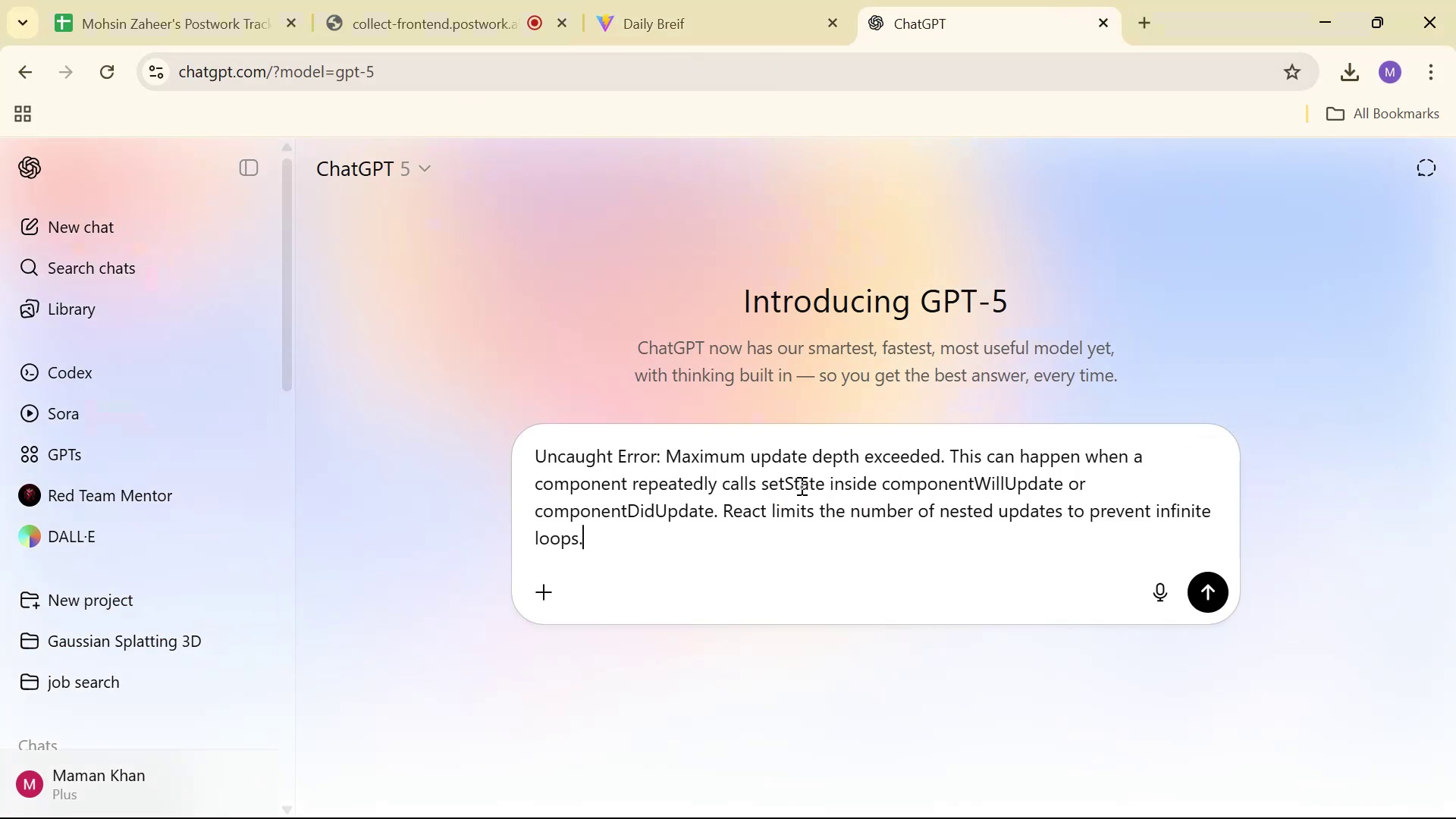 
type( in )
 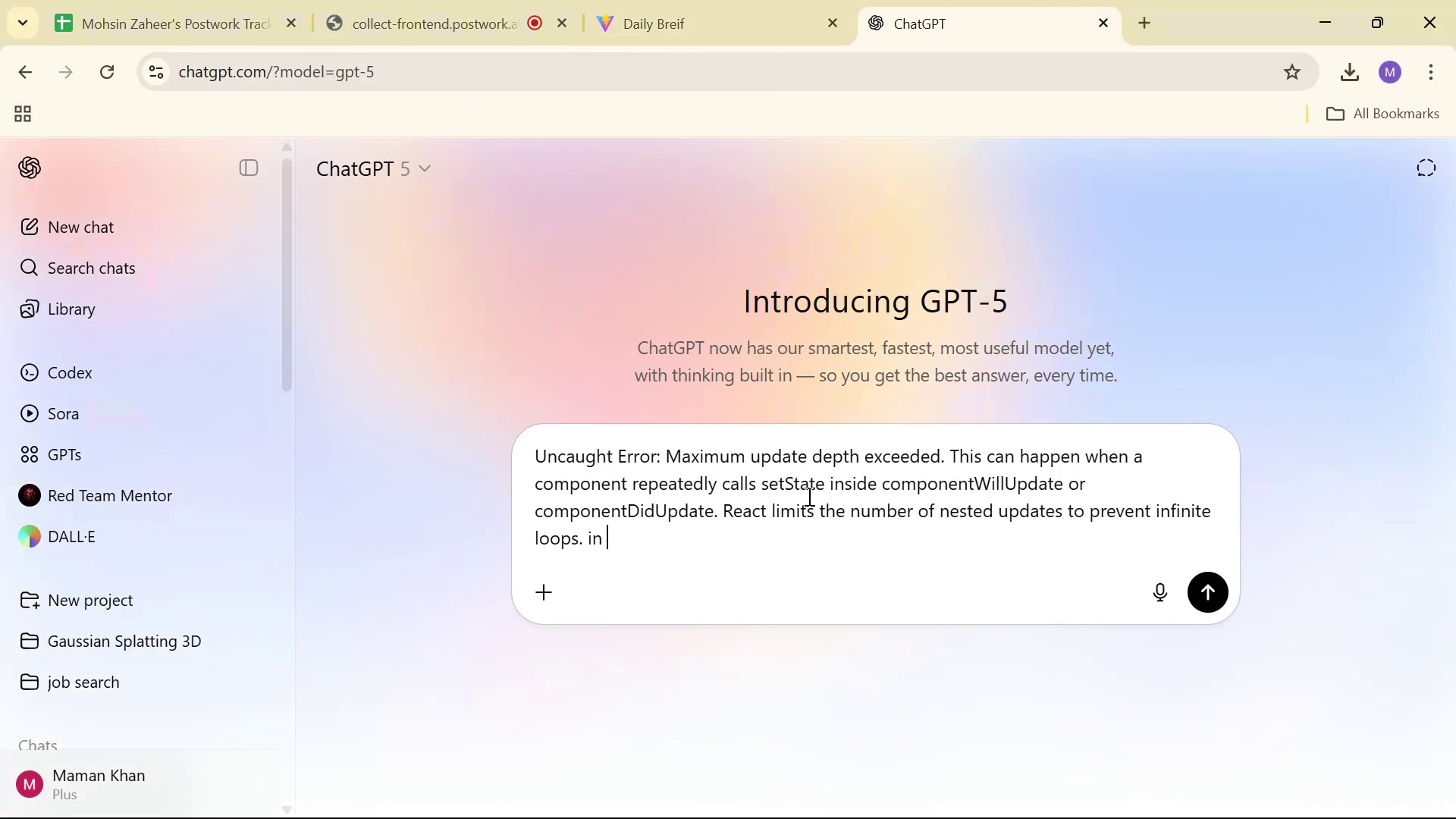 
key(Alt+AltLeft)
 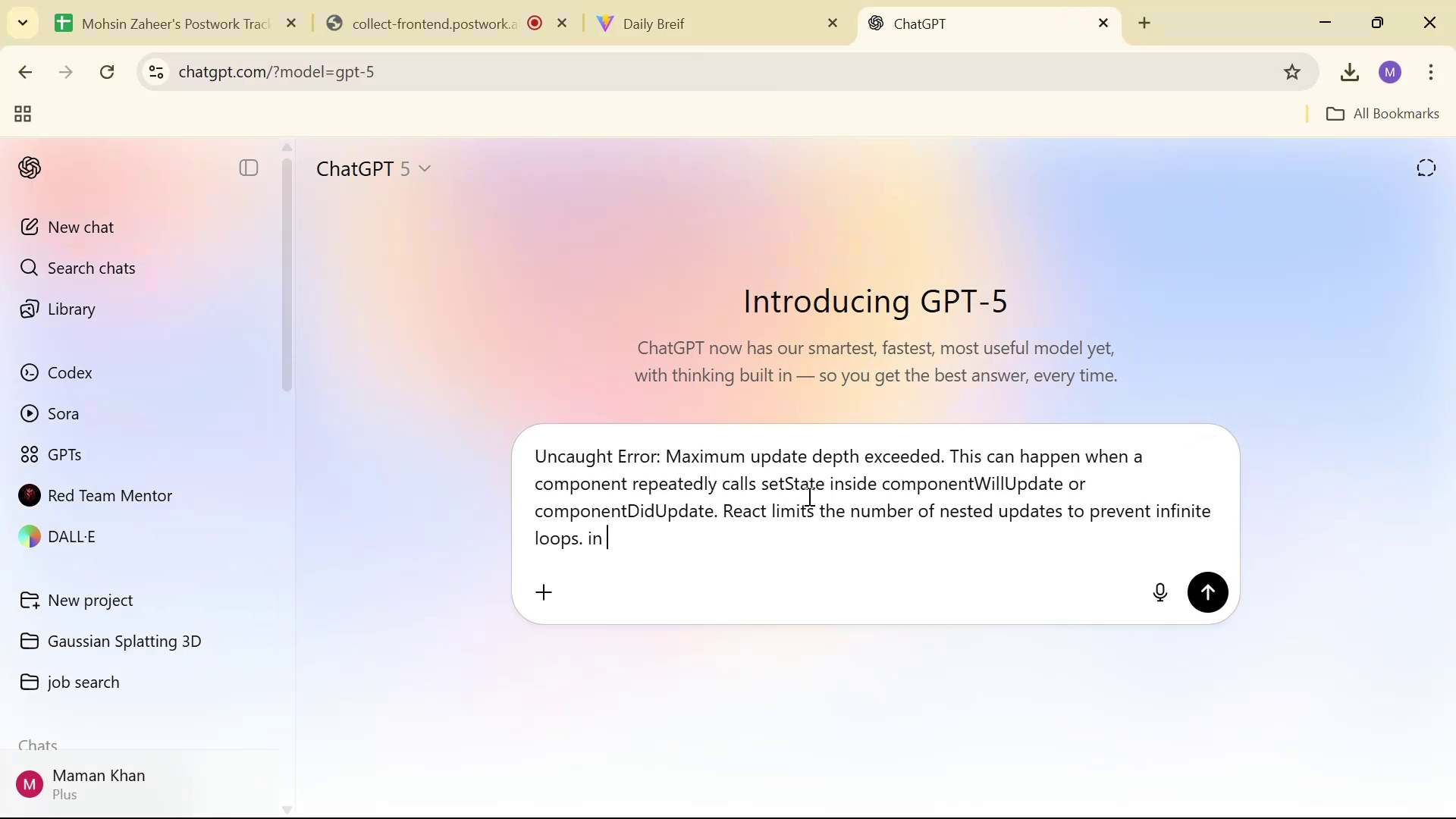 
key(Alt+Tab)
 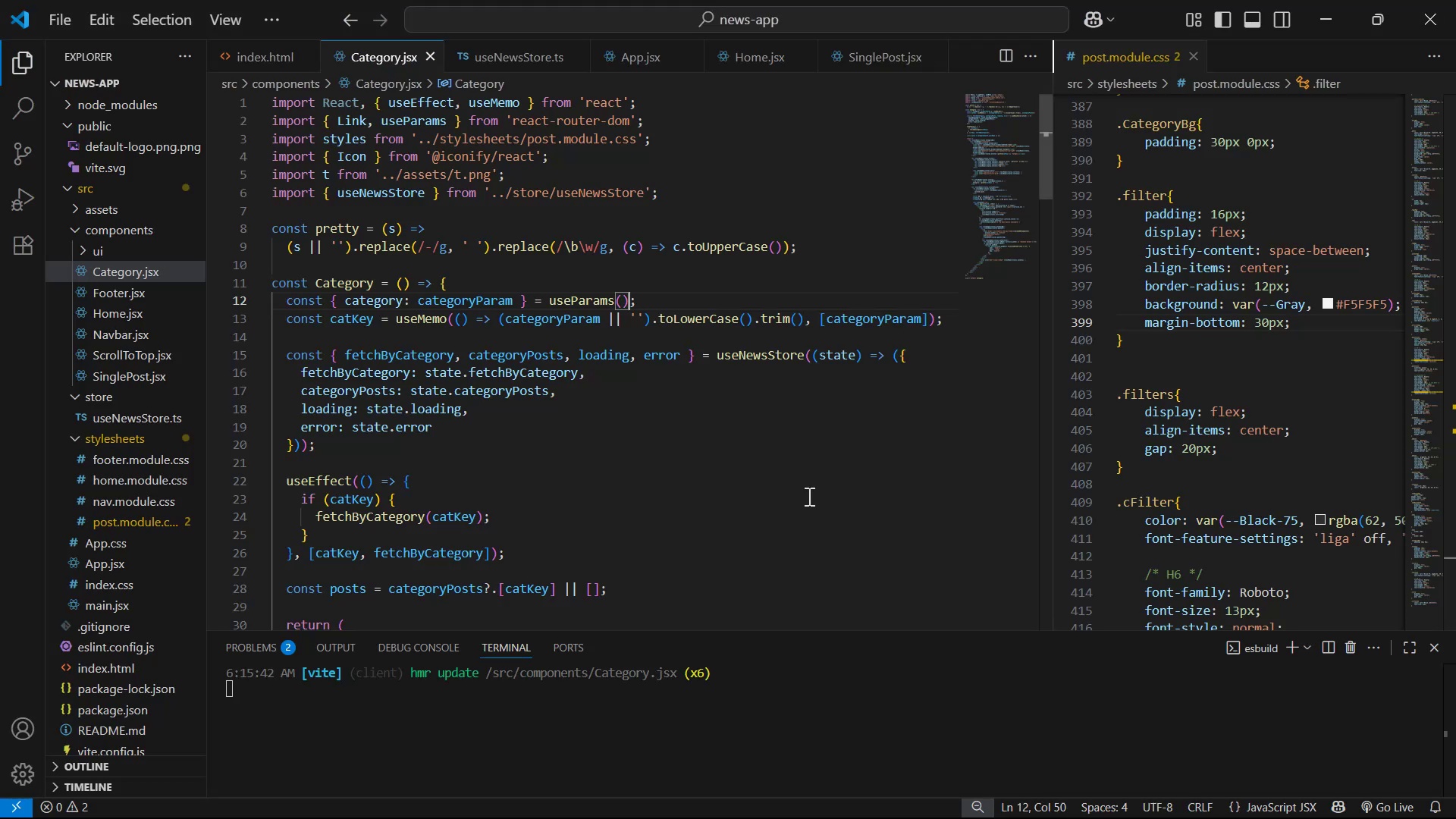 
key(Control+A)
 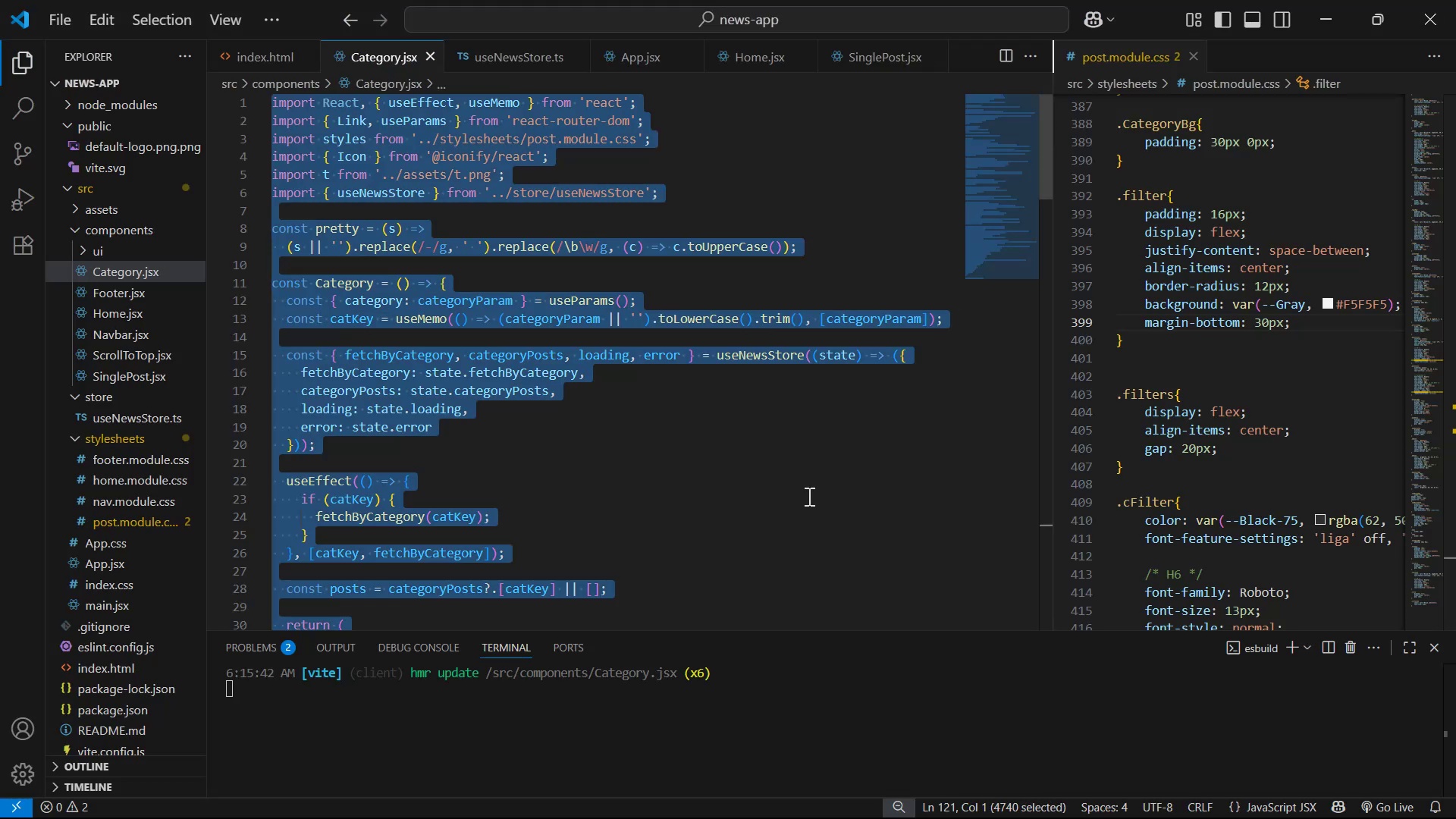 
key(Control+C)
 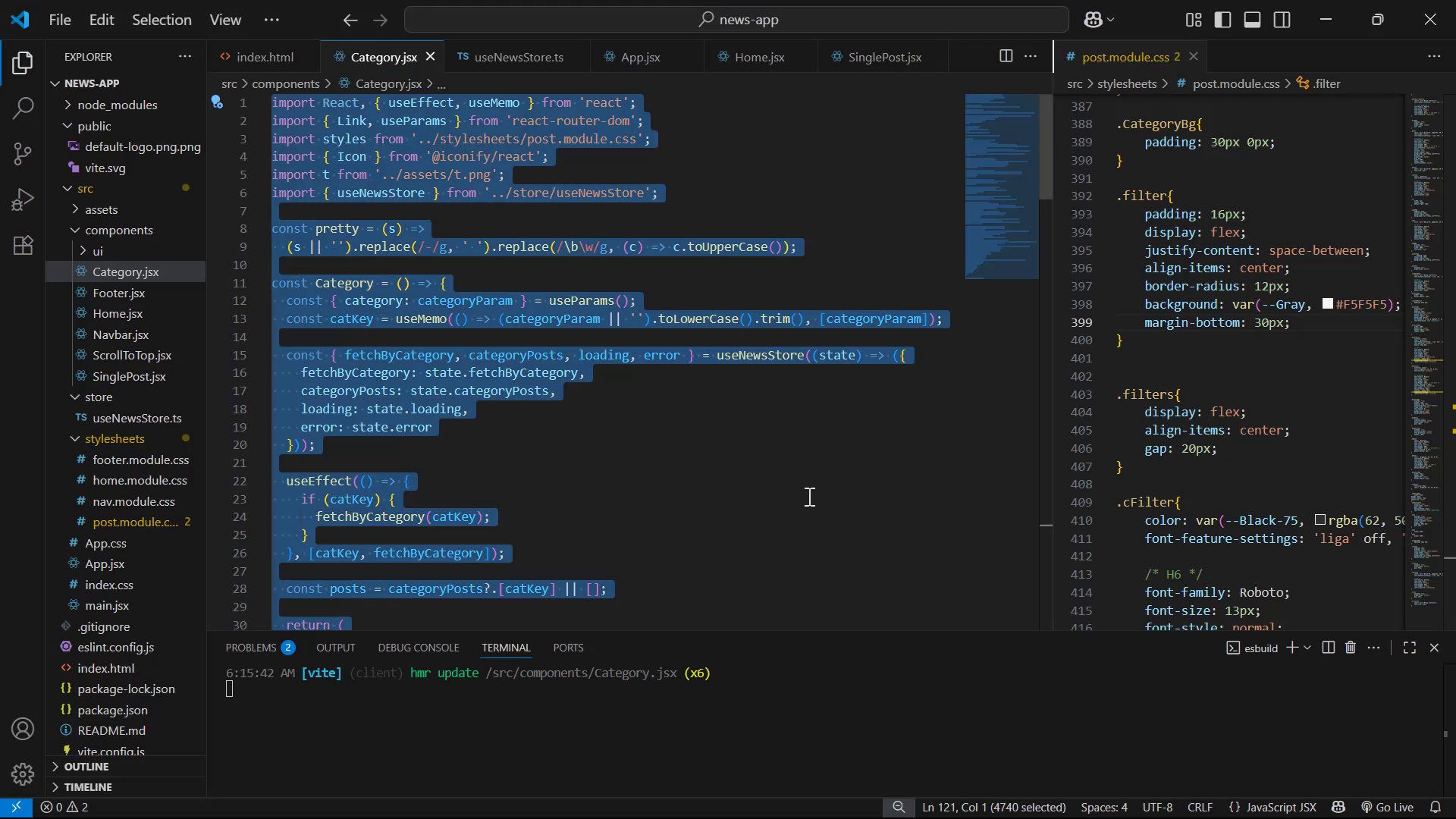 
key(Alt+AltLeft)
 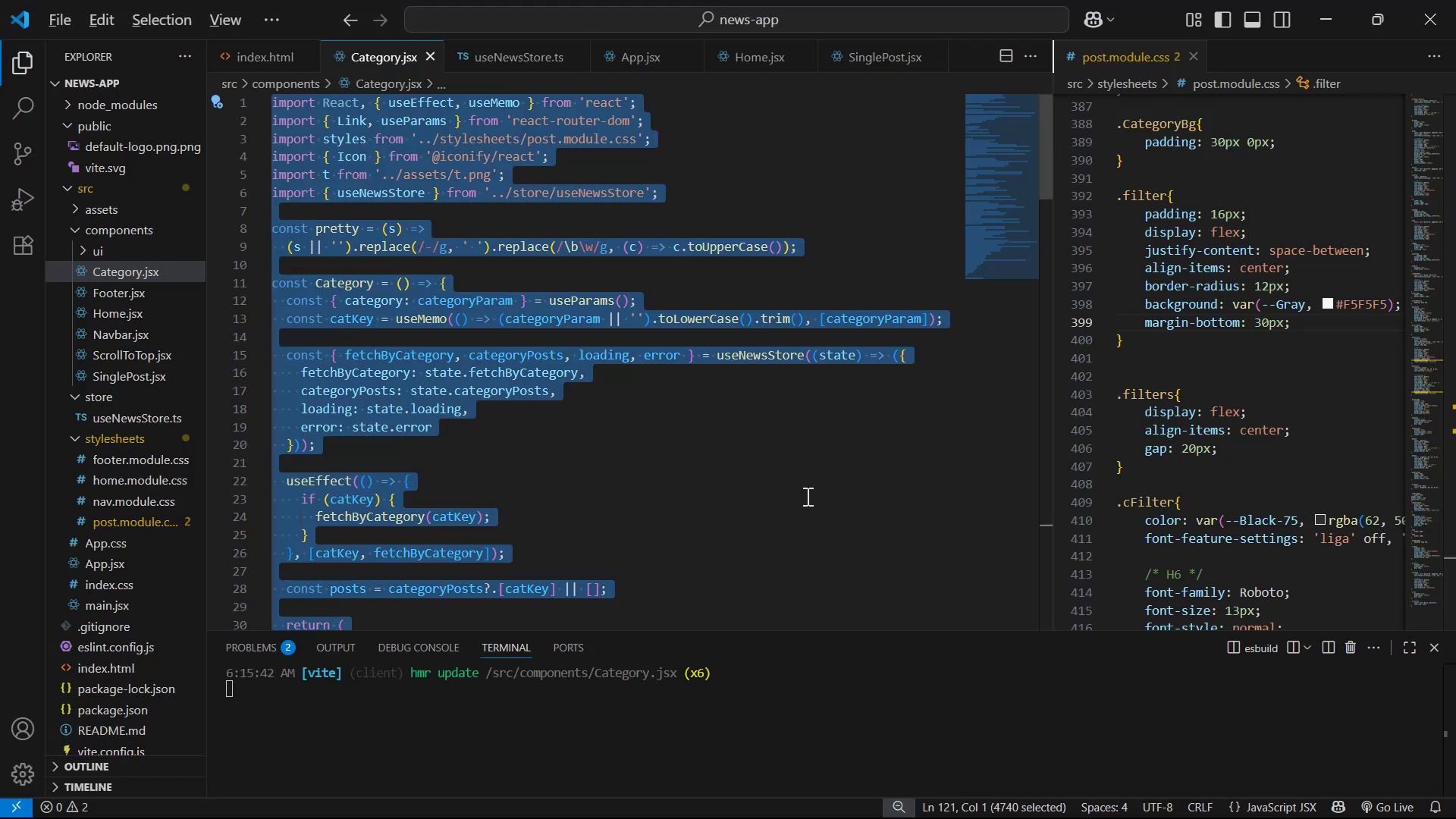 
key(Tab)
 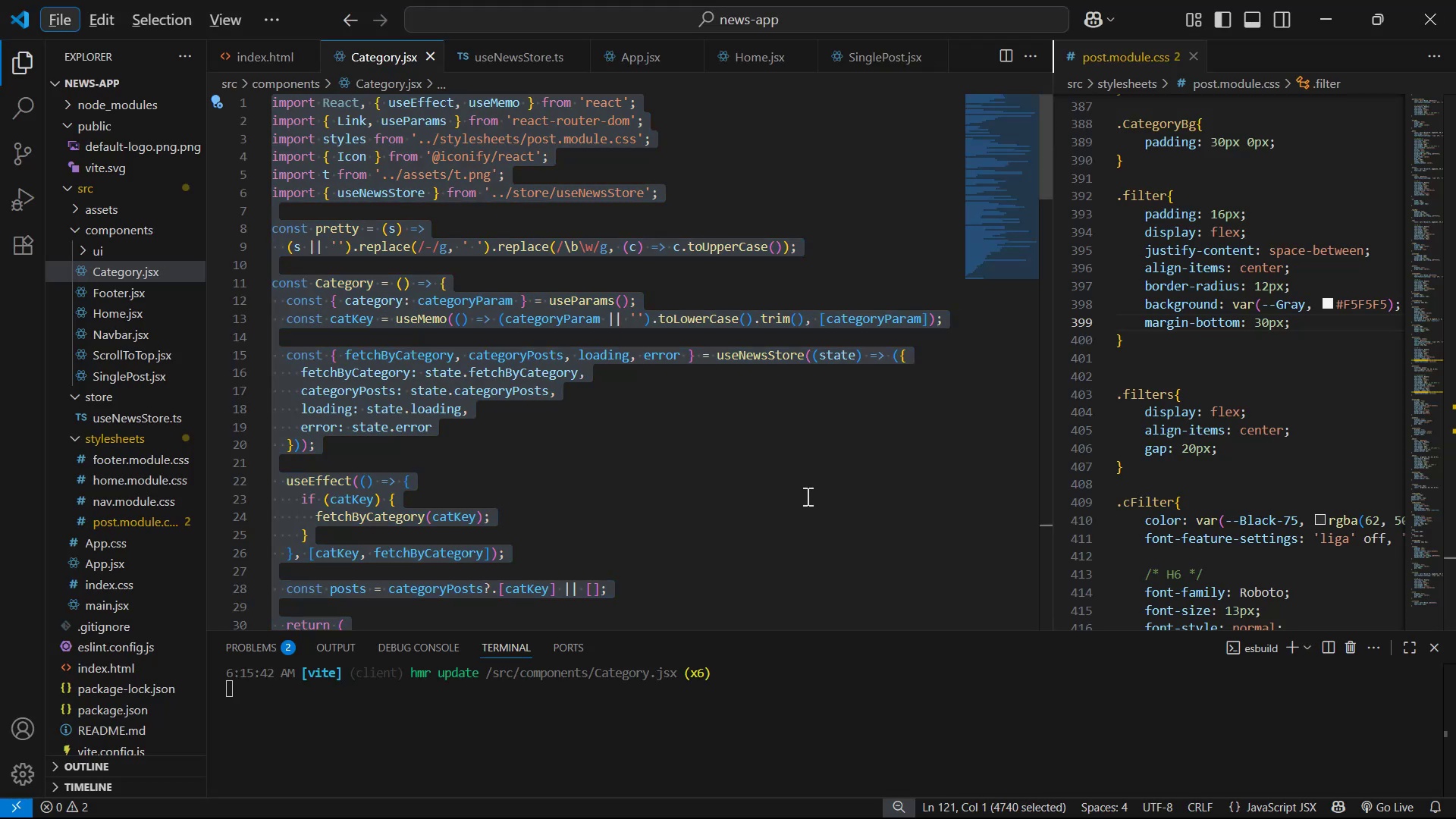 
key(Alt+AltLeft)
 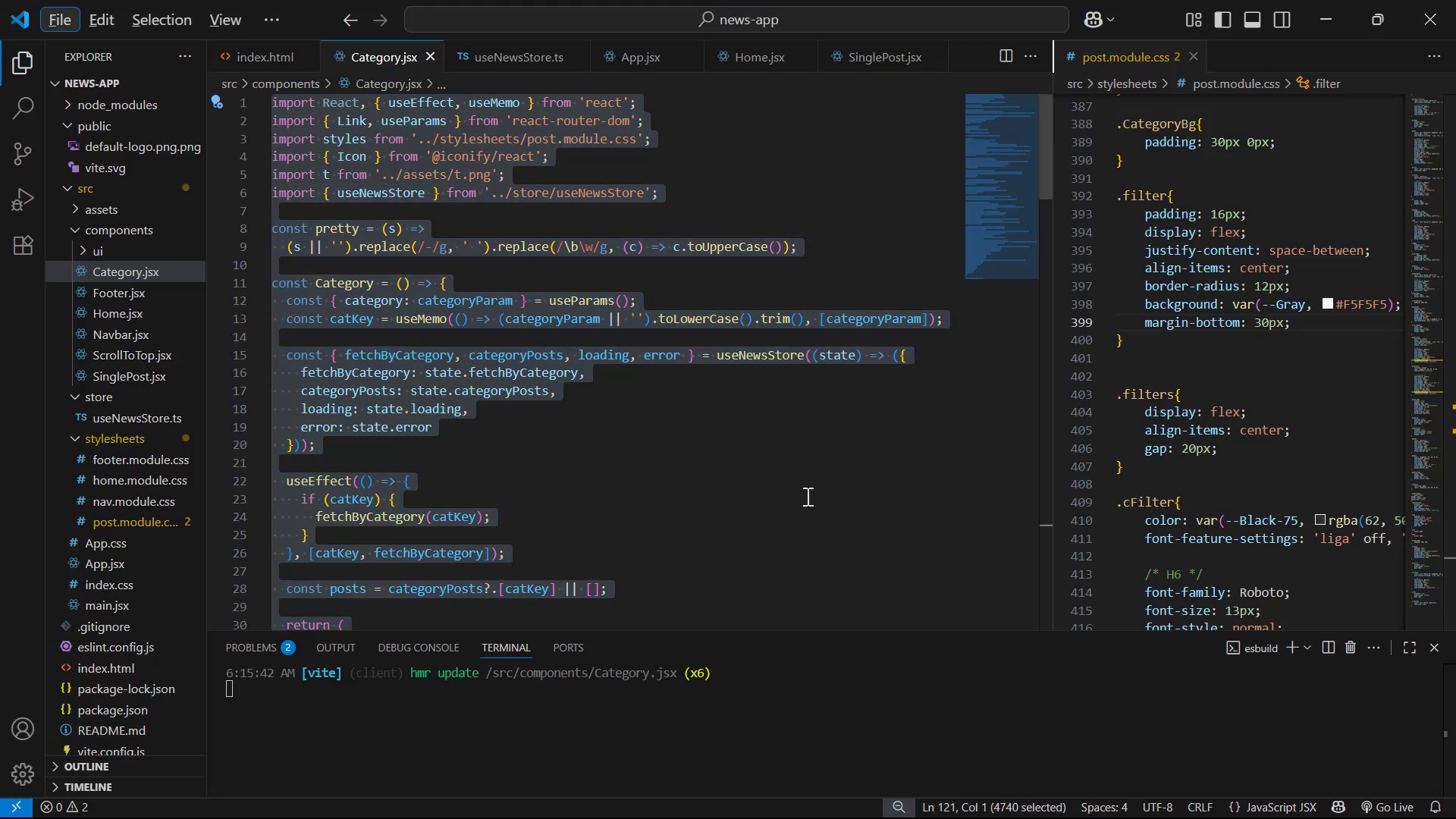 
key(Alt+Tab)
 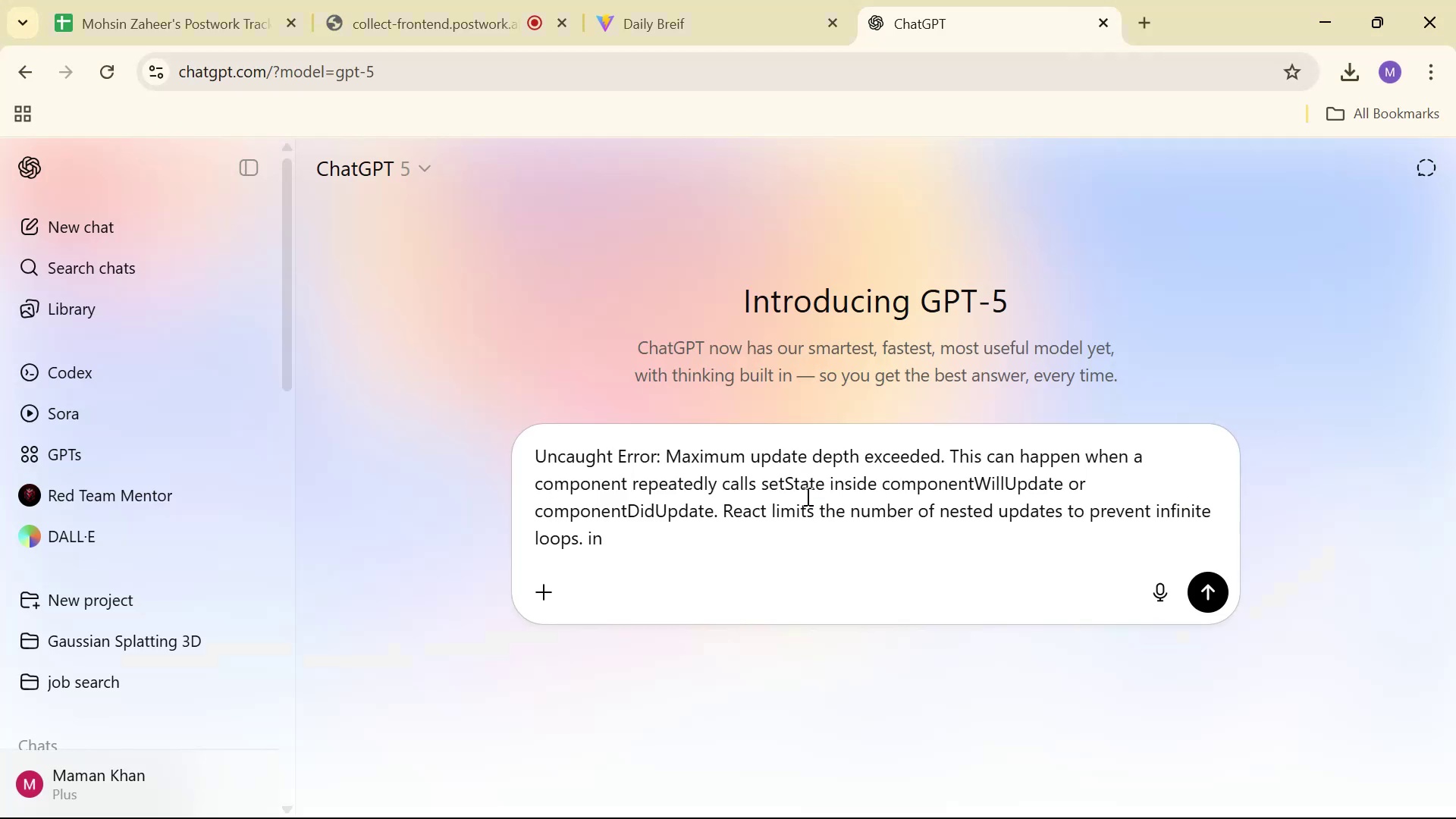 
key(Control+V)
 